 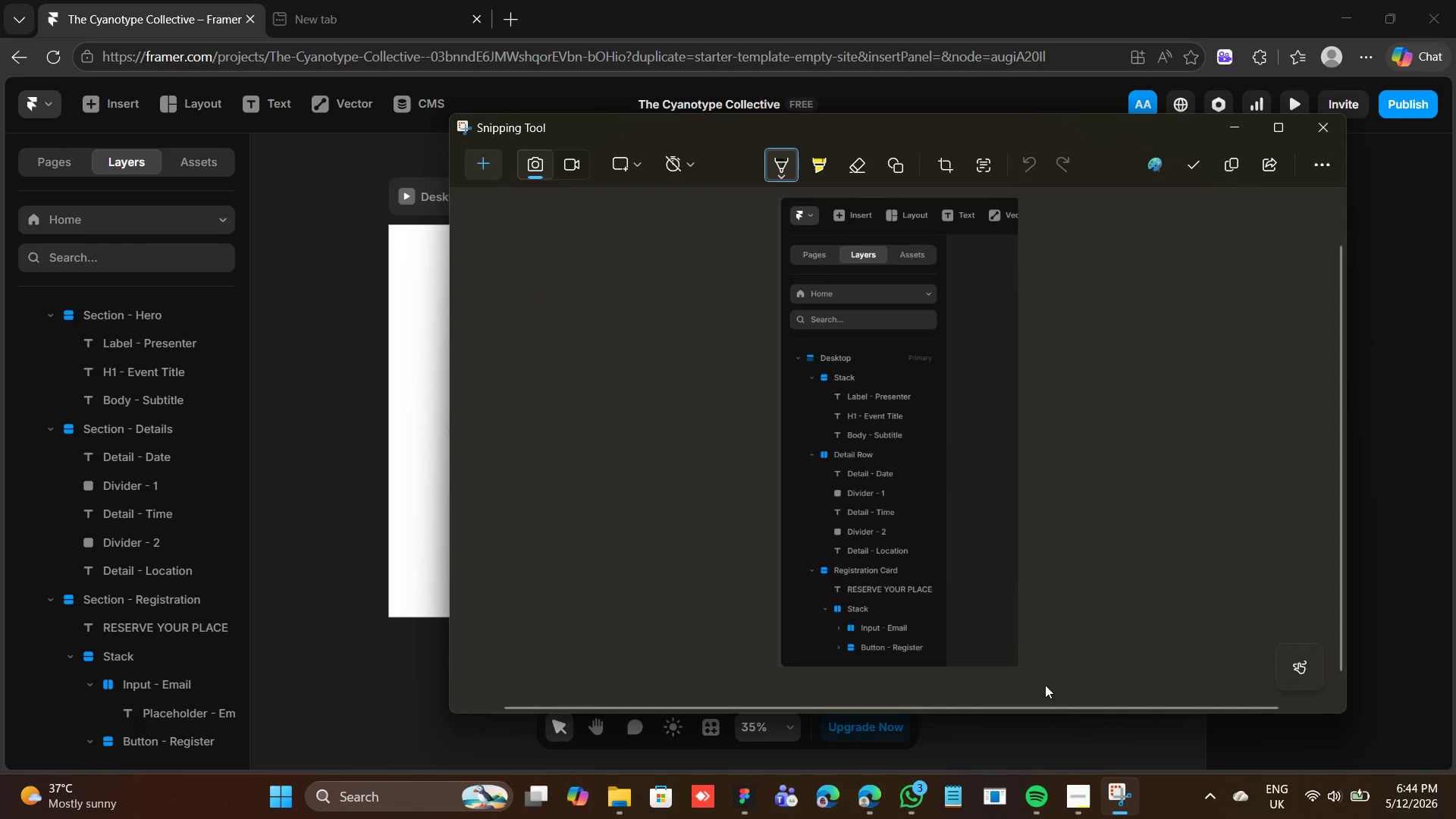 
left_click([480, 161])
 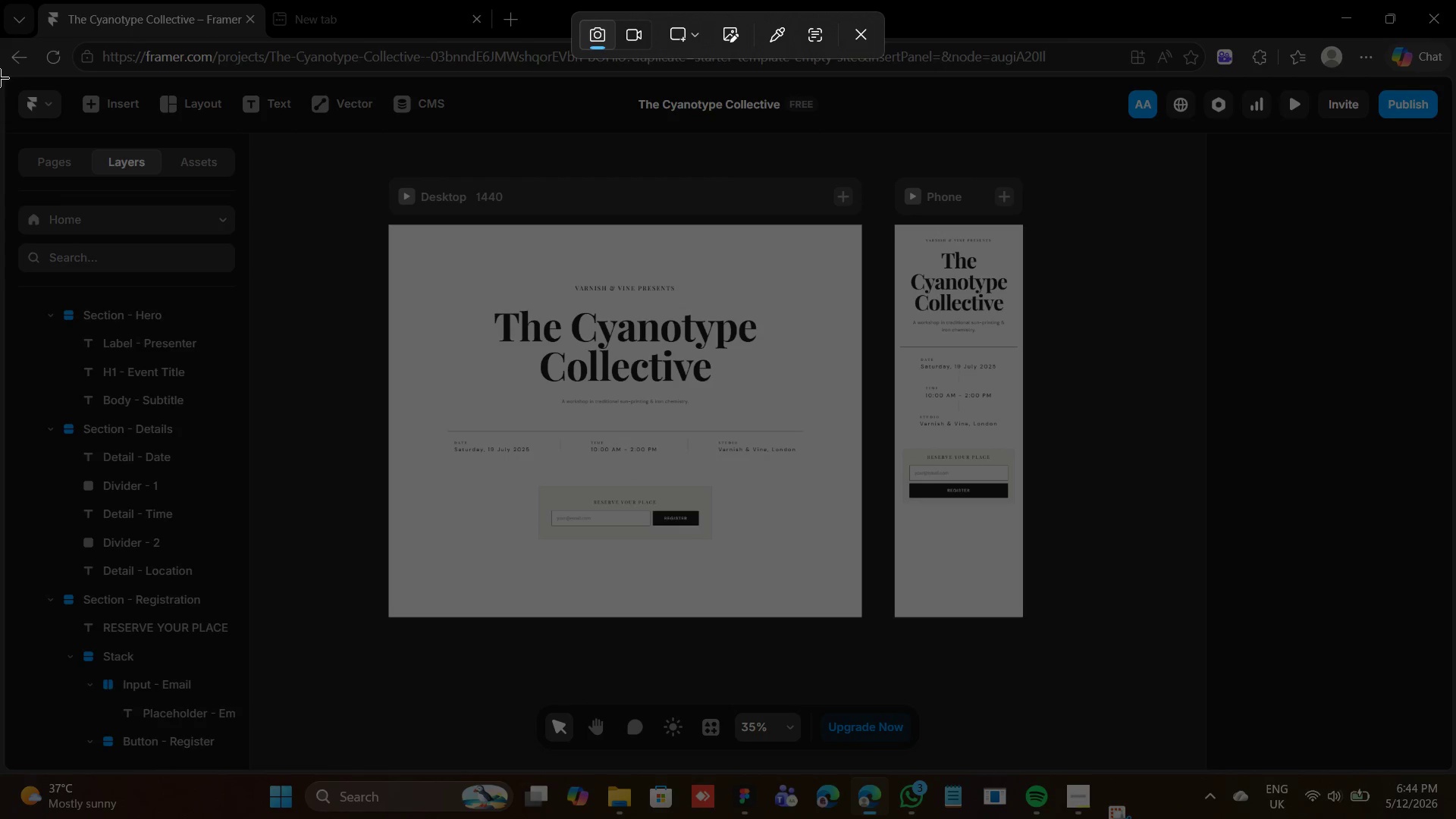 
left_click_drag(start_coordinate=[7, 77], to_coordinate=[1455, 773])
 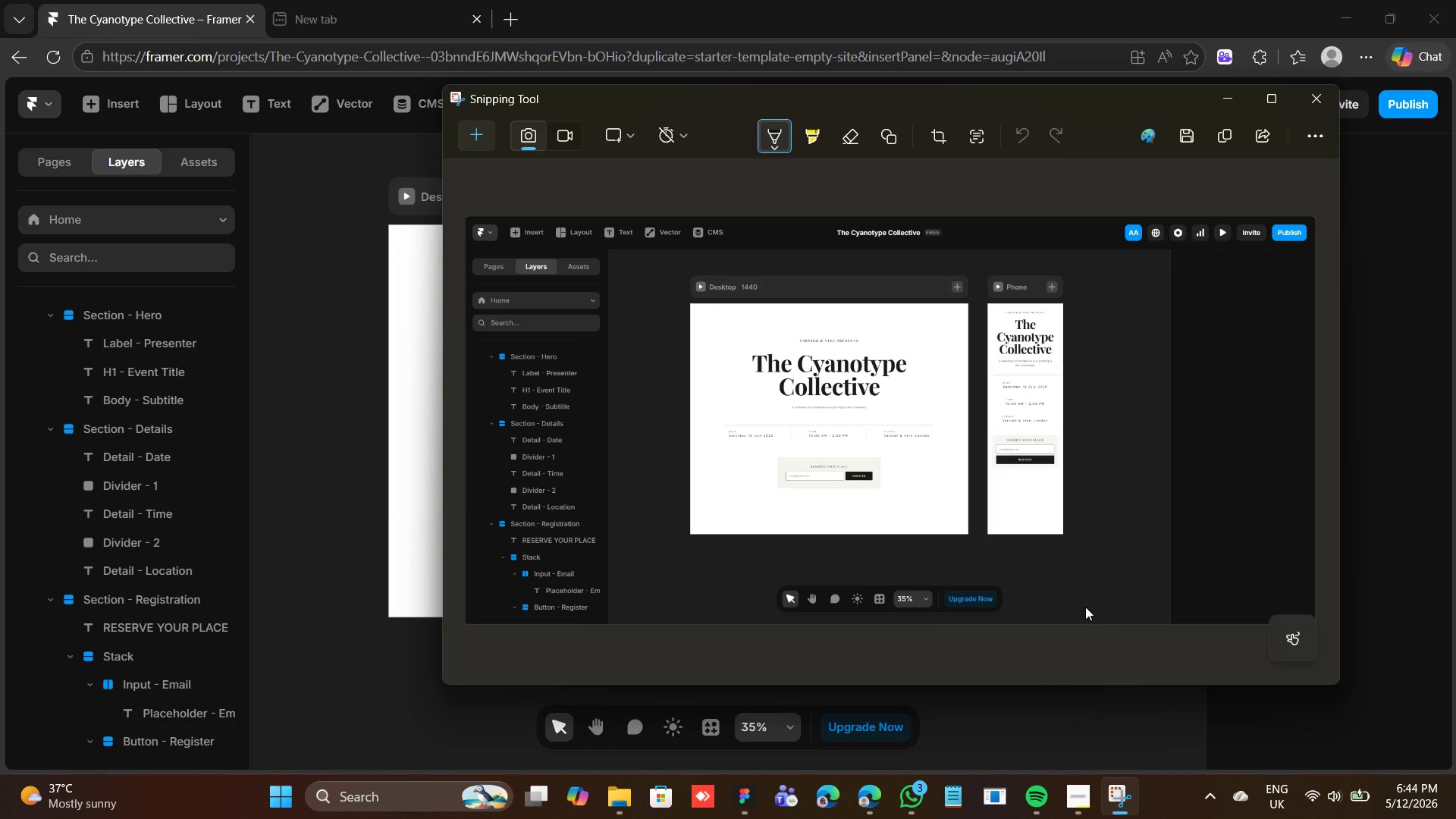 
wait(13.39)
 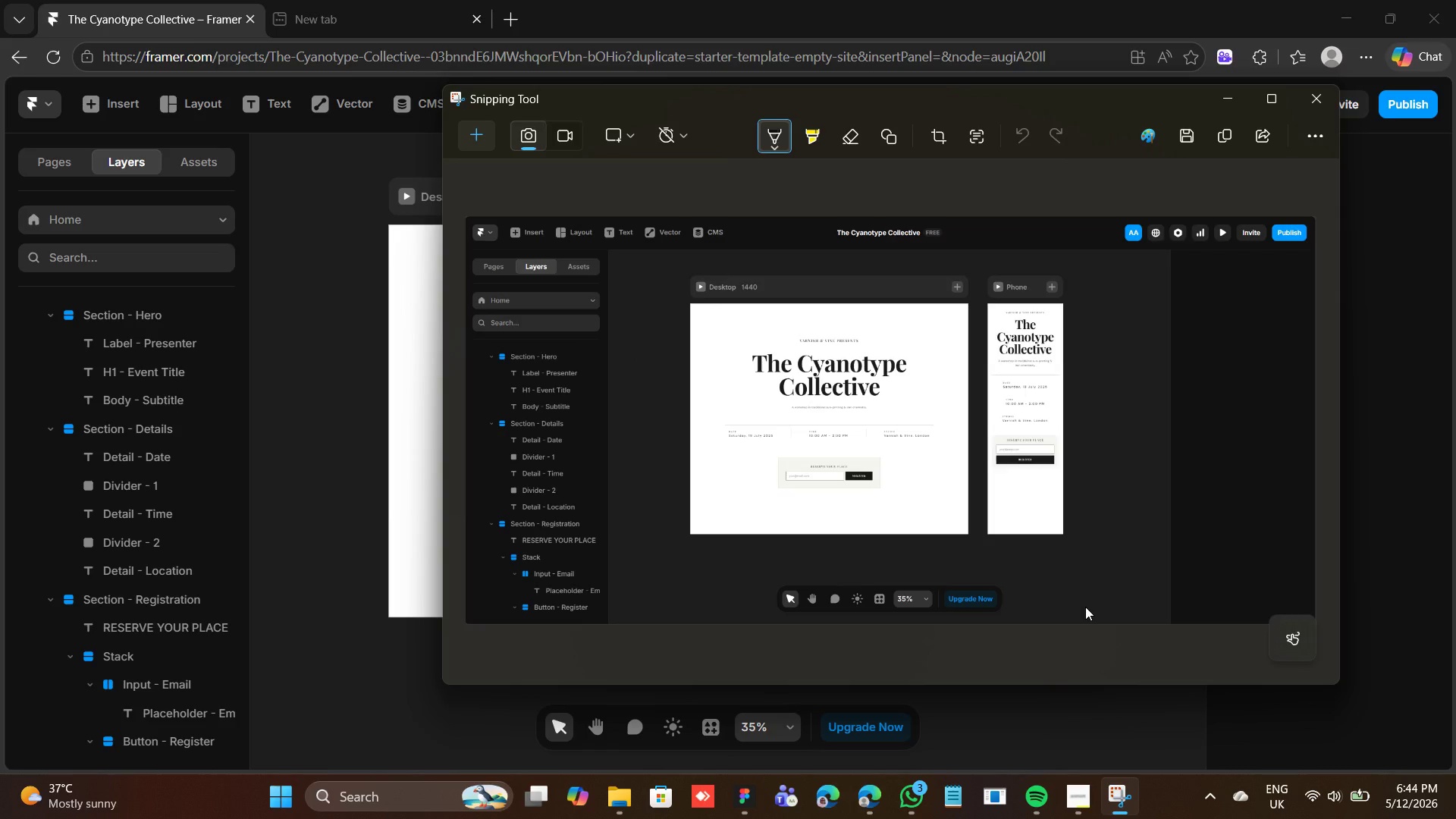 
left_click([1191, 133])
 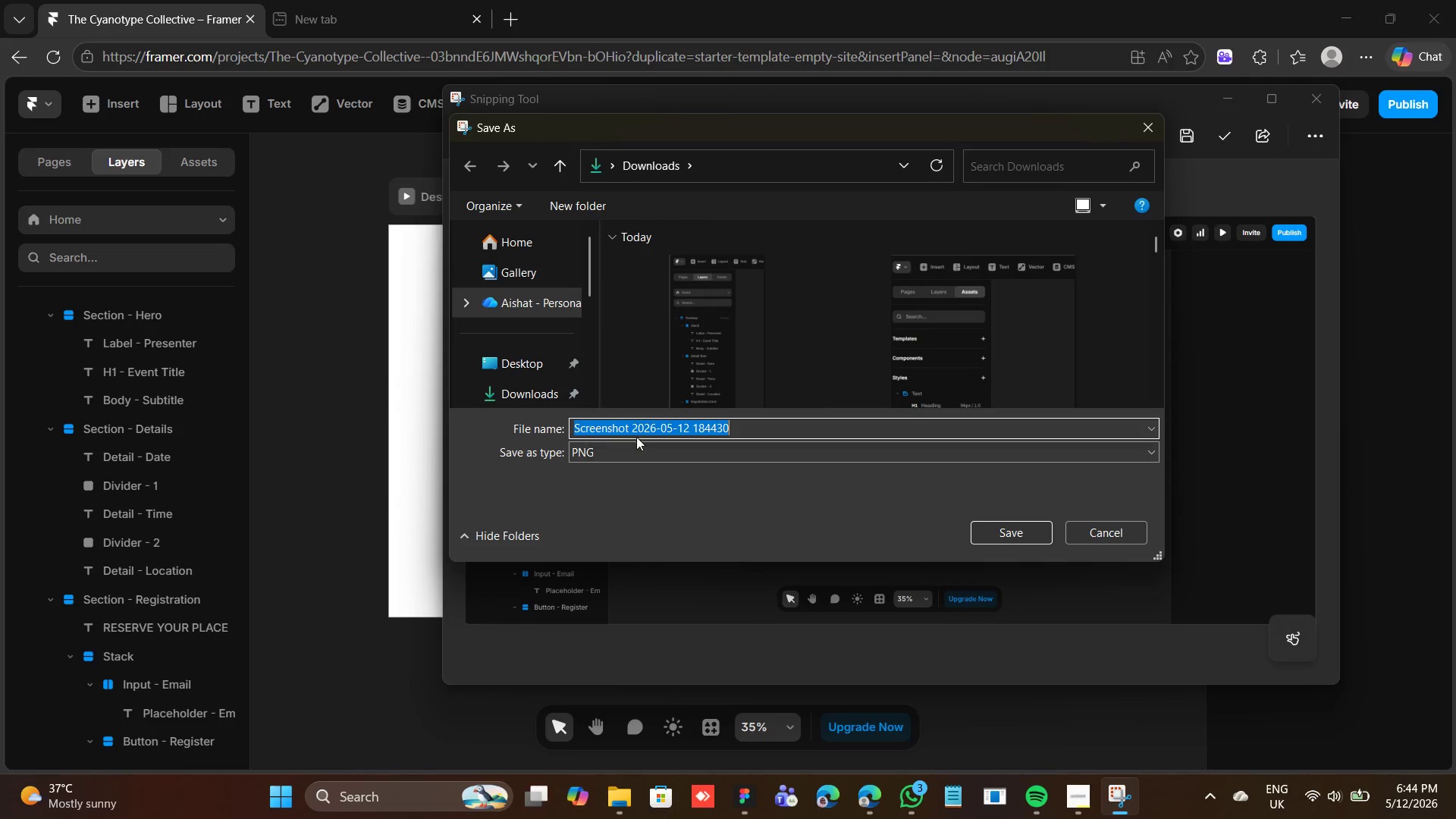 
scroll: coordinate [723, 345], scroll_direction: down, amount: 1.0
 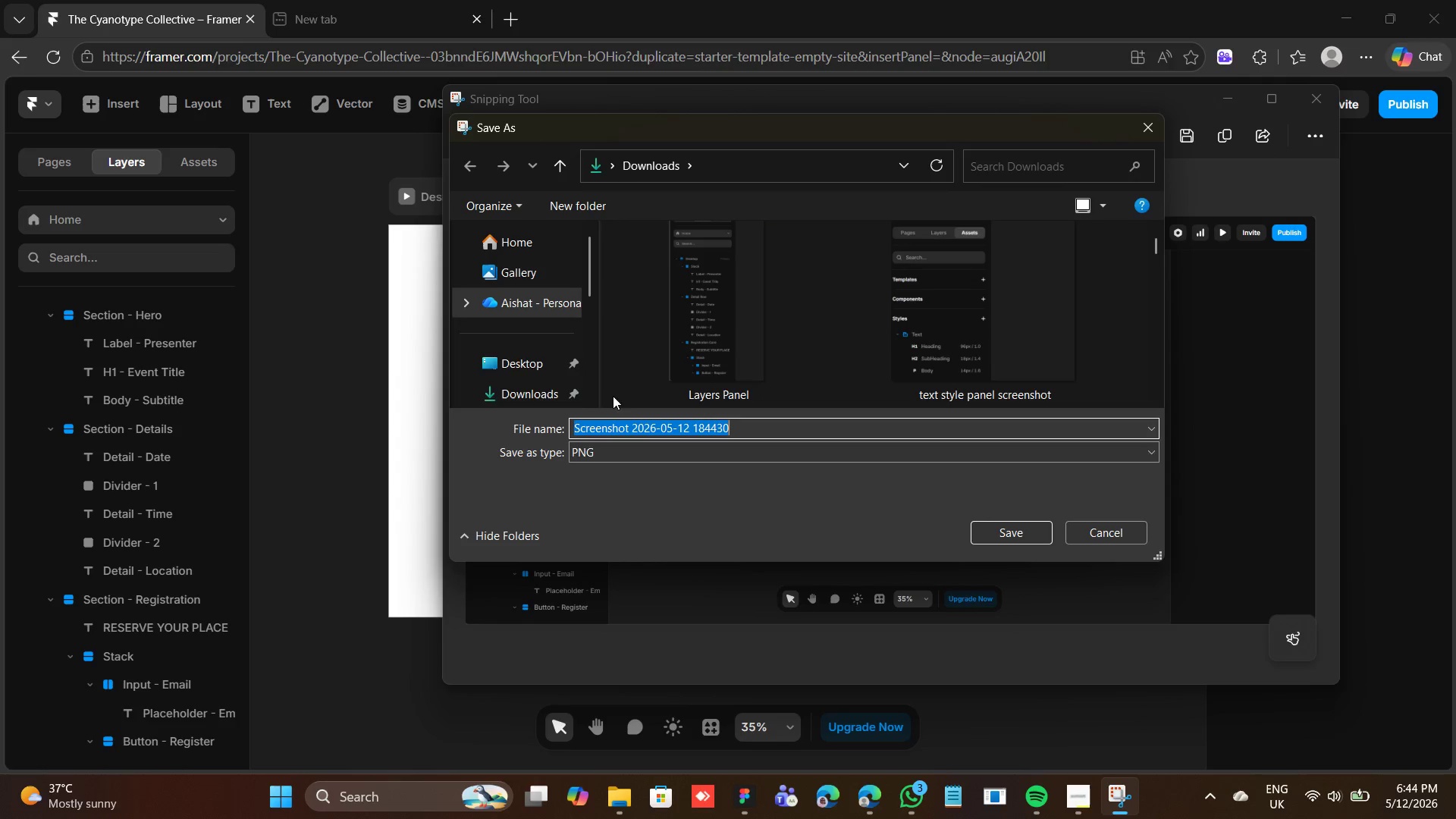 
left_click([503, 382])
 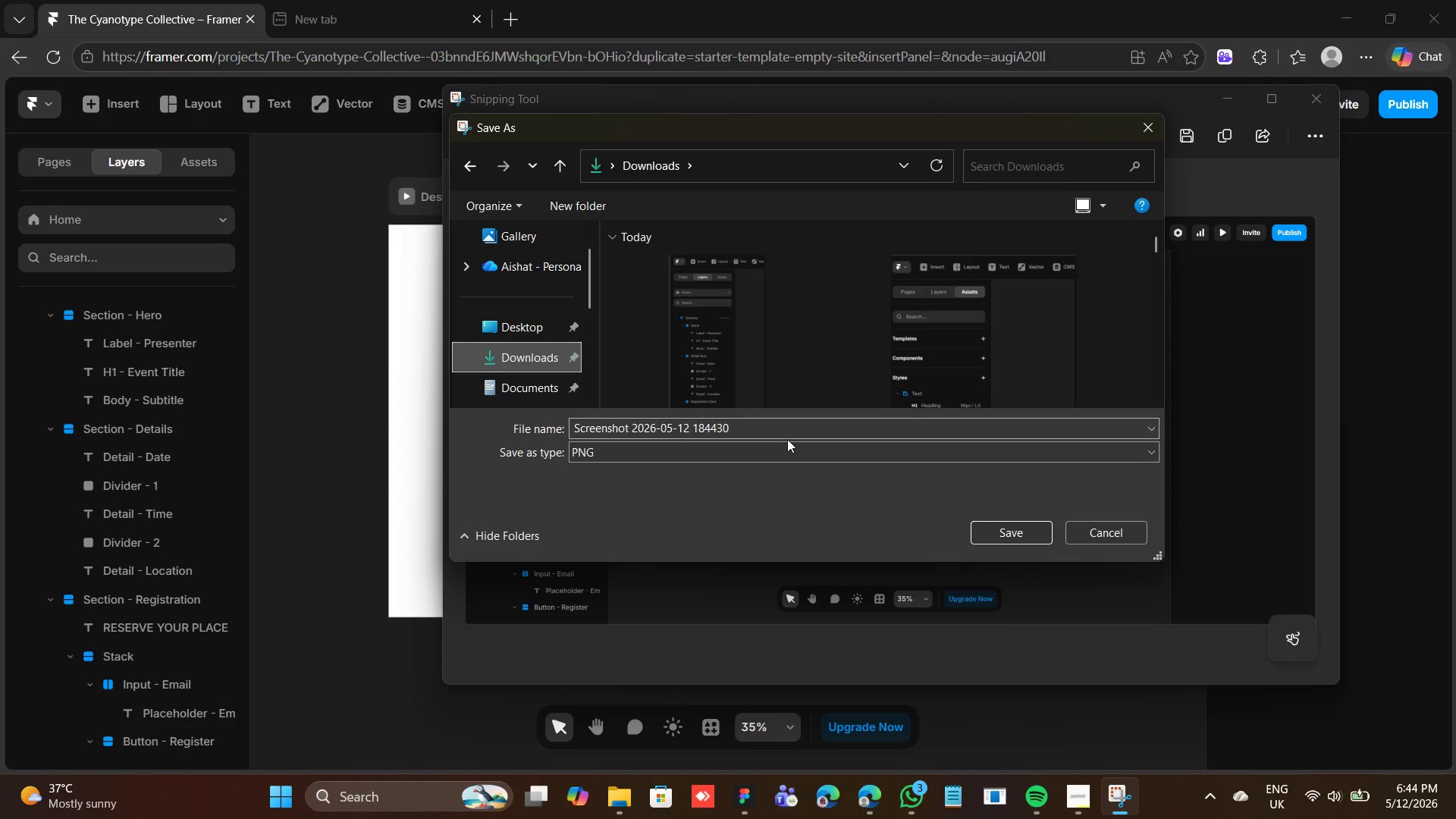 
left_click([785, 428])
 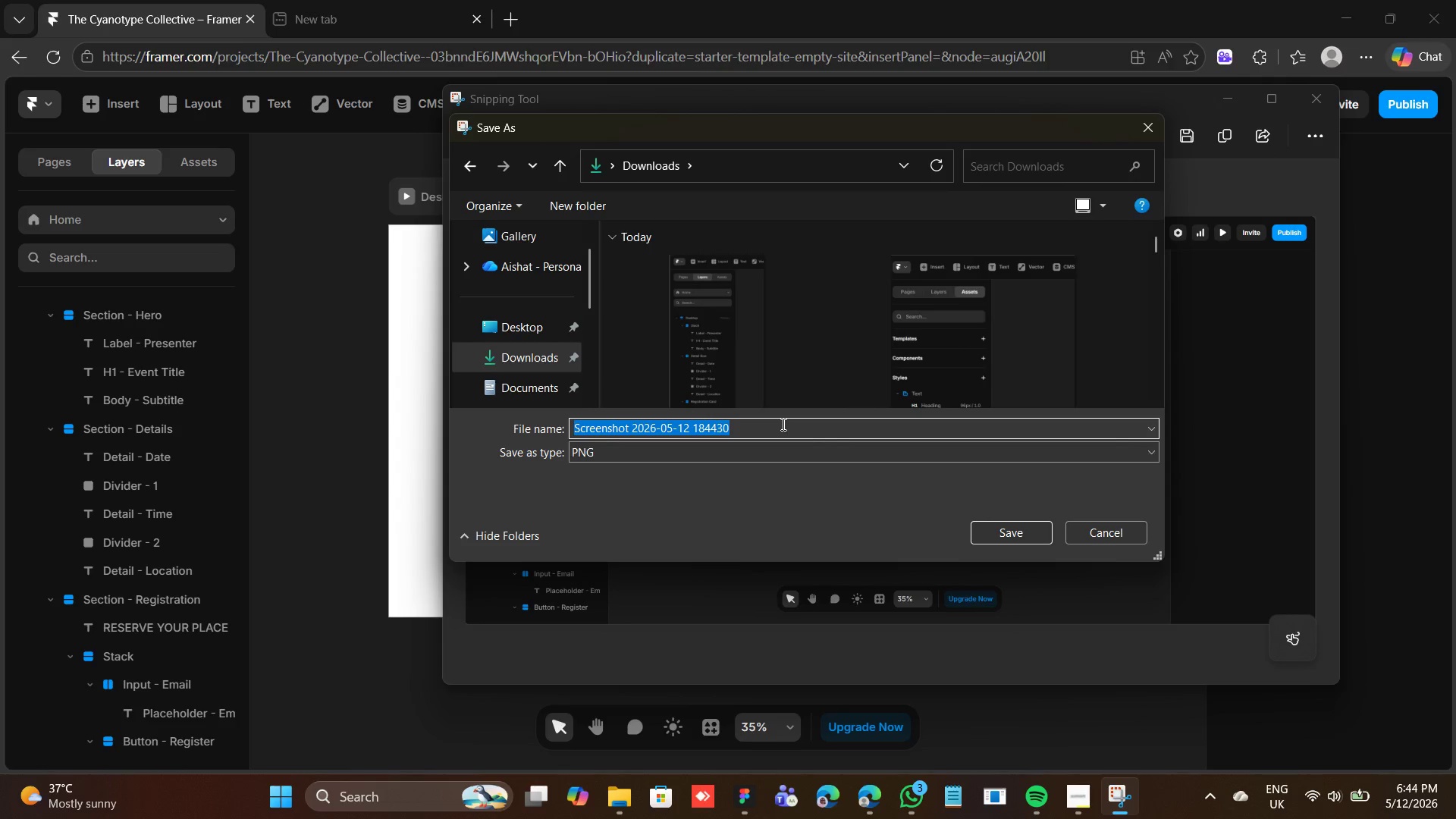 
type(full canvas)
 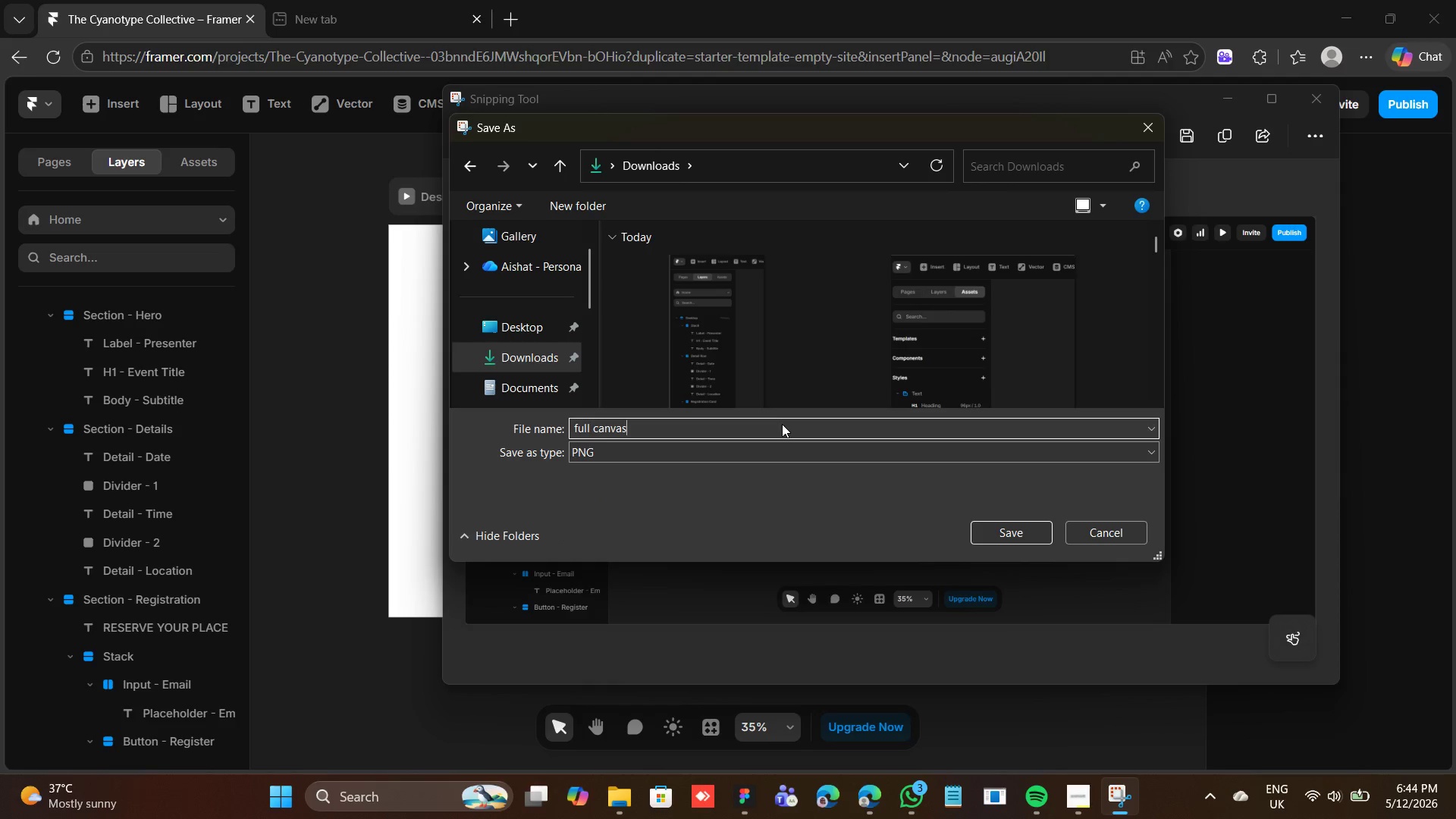 
key(Enter)
 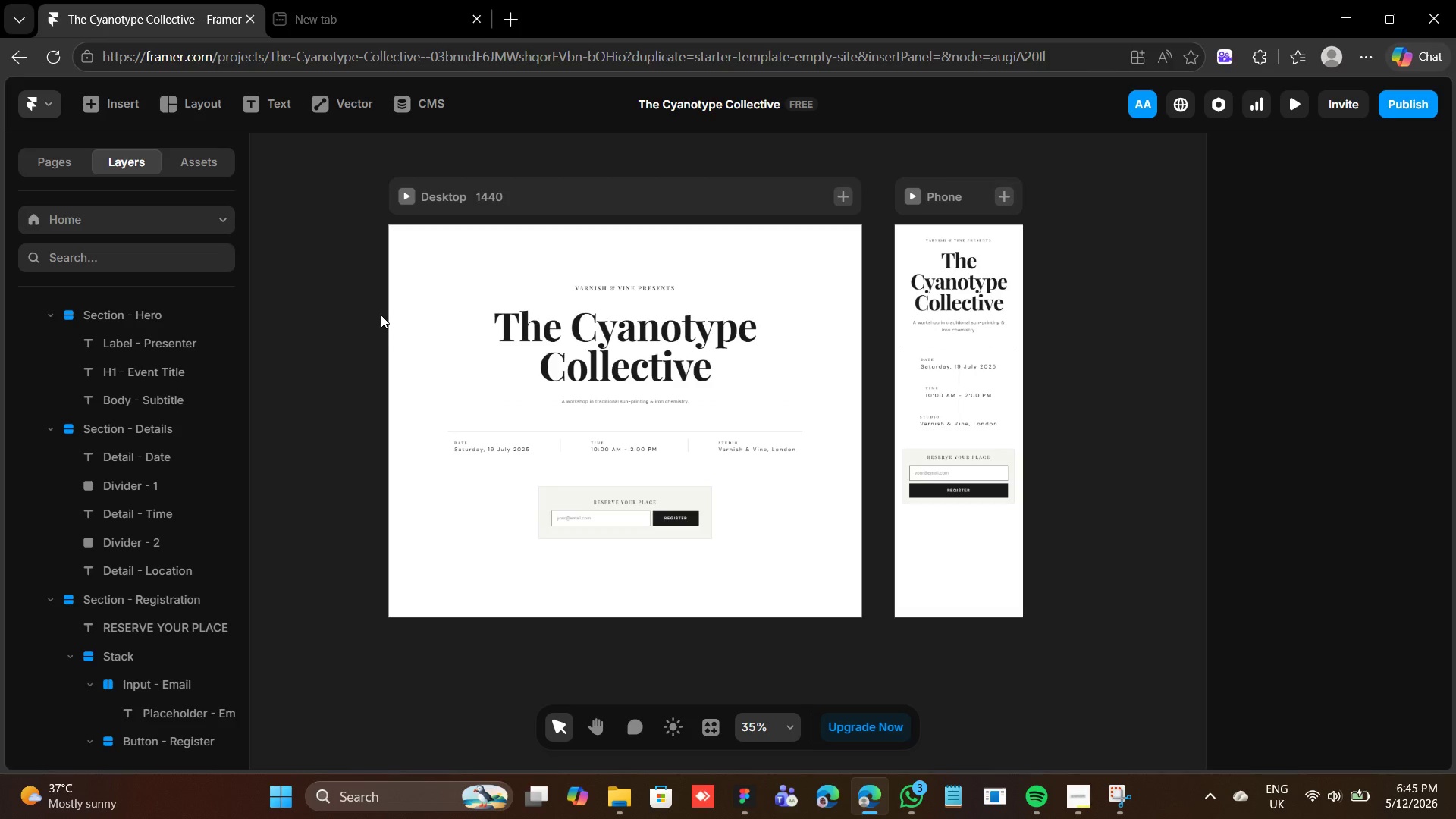 
wait(56.06)
 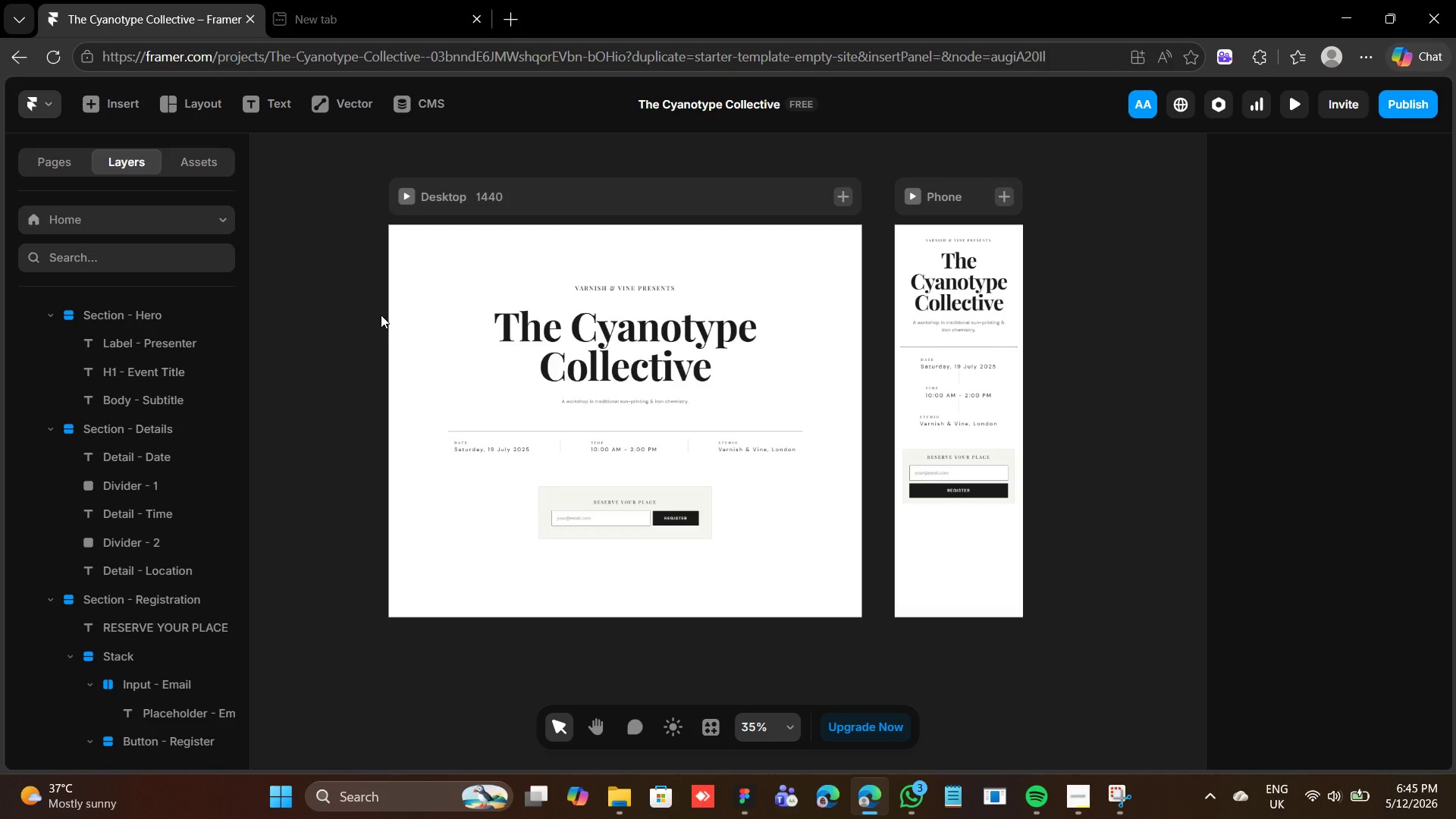 
scroll: coordinate [83, 384], scroll_direction: down, amount: 15.0
 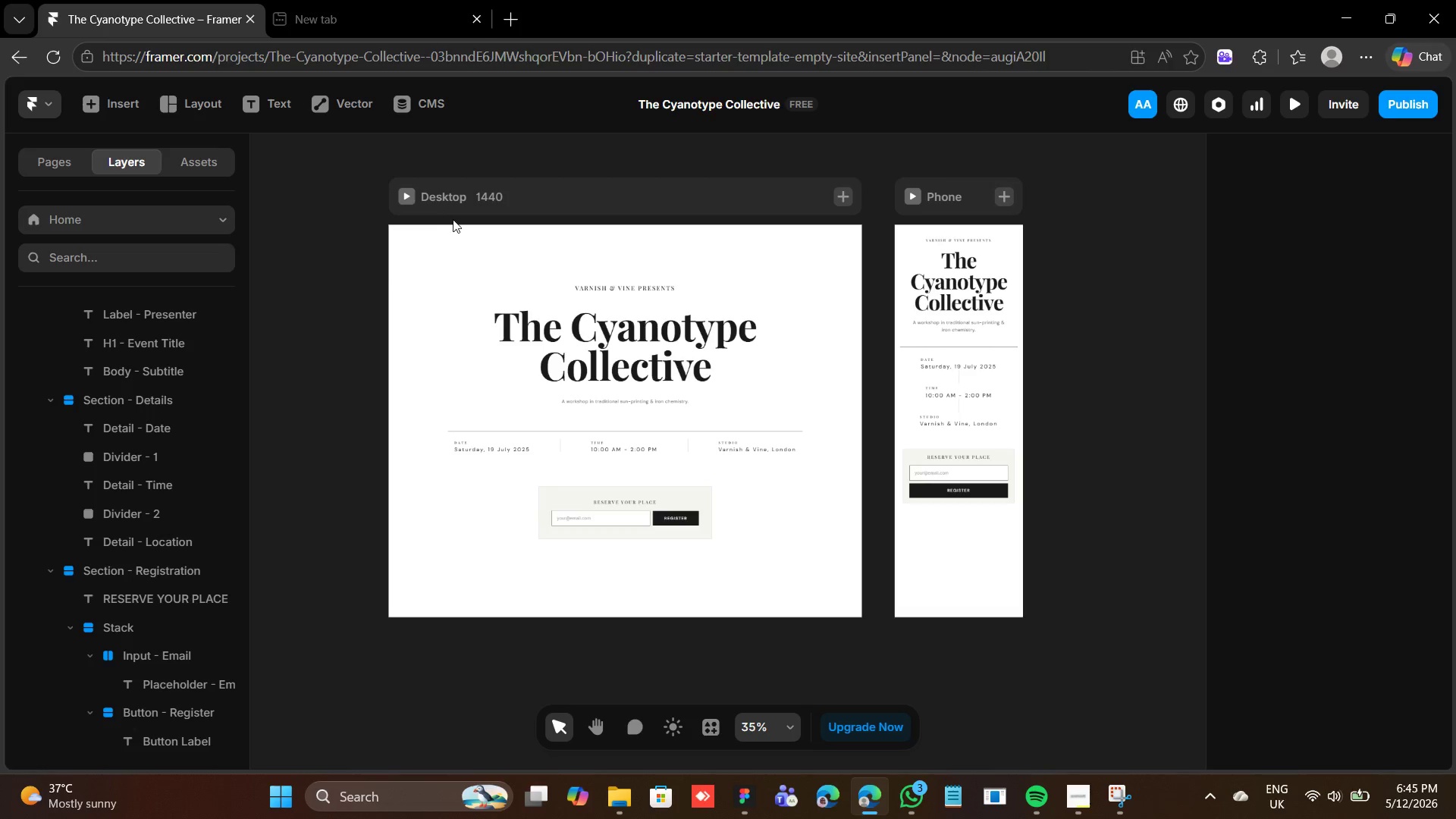 
left_click([462, 202])
 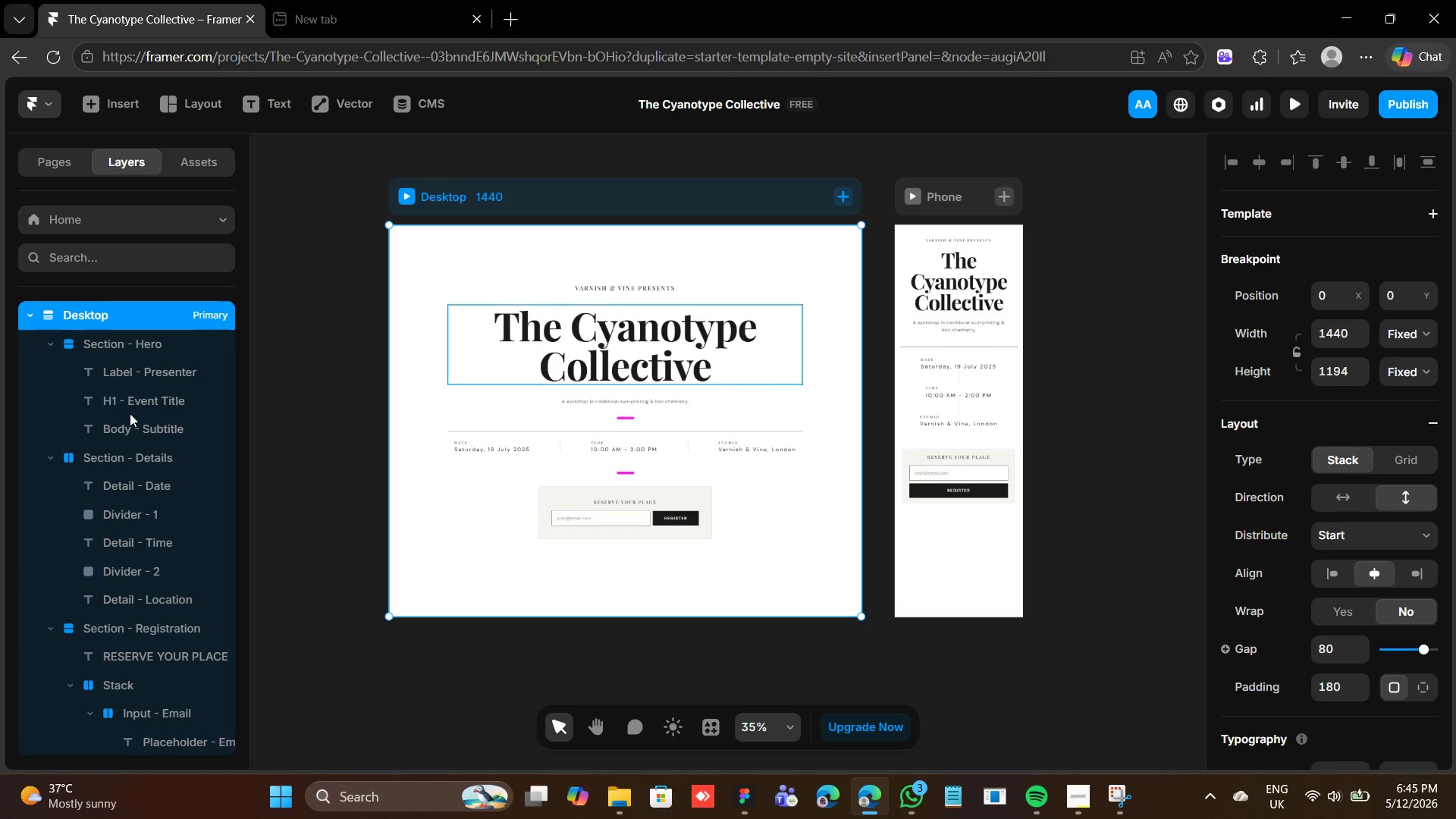 
scroll: coordinate [128, 410], scroll_direction: down, amount: 11.0
 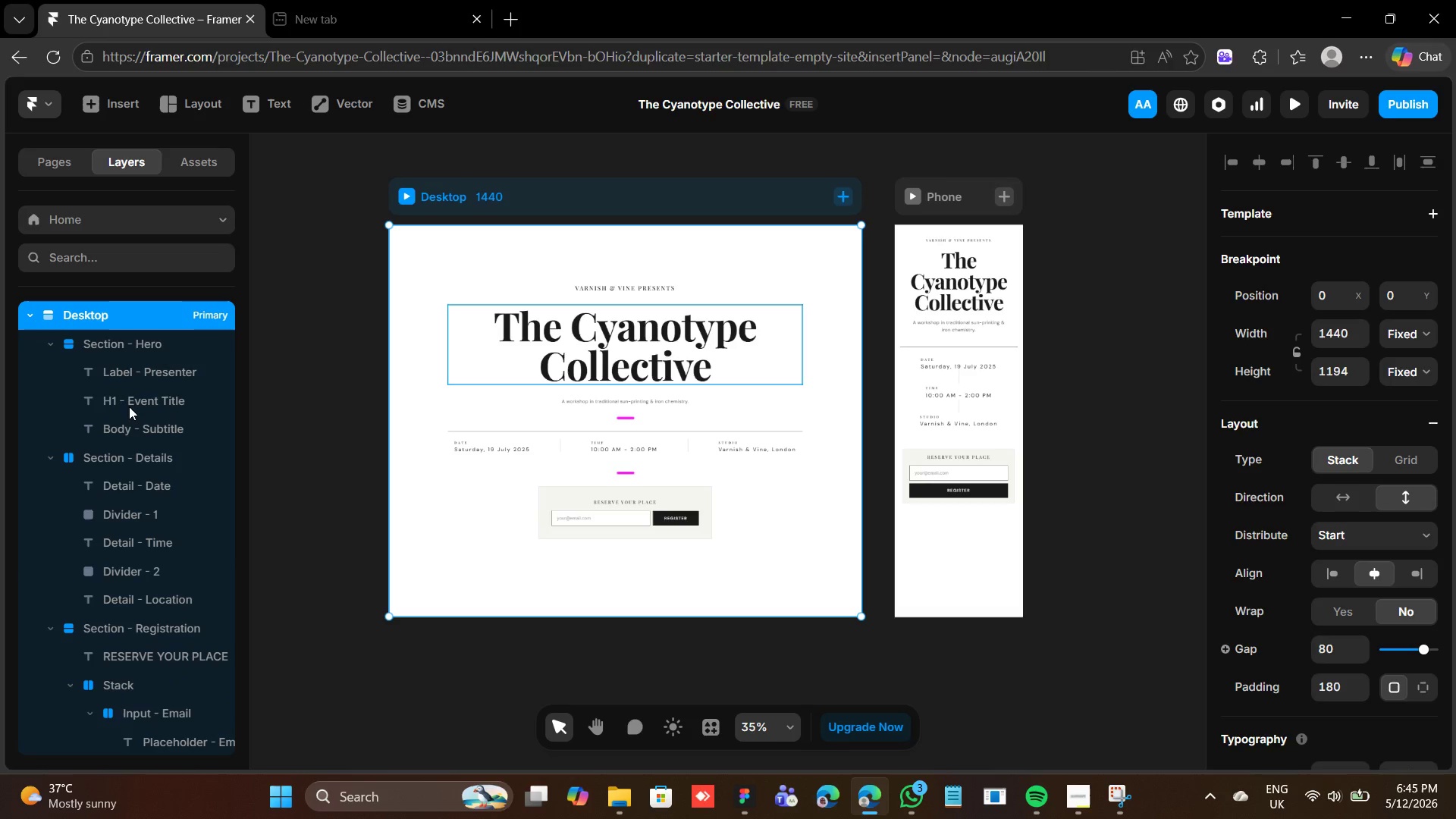 
scroll: coordinate [129, 406], scroll_direction: up, amount: 4.0
 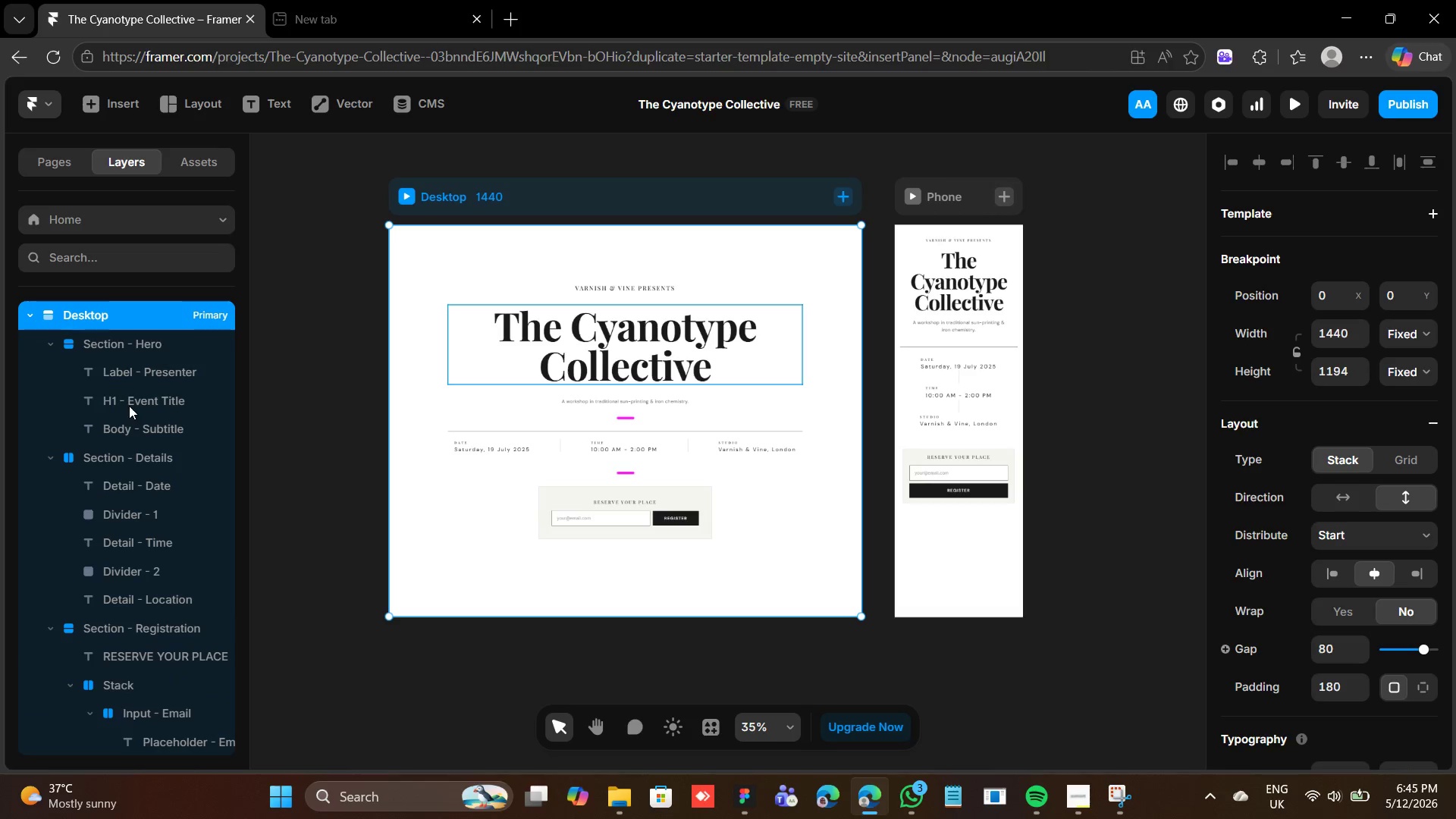 
wait(5.88)
 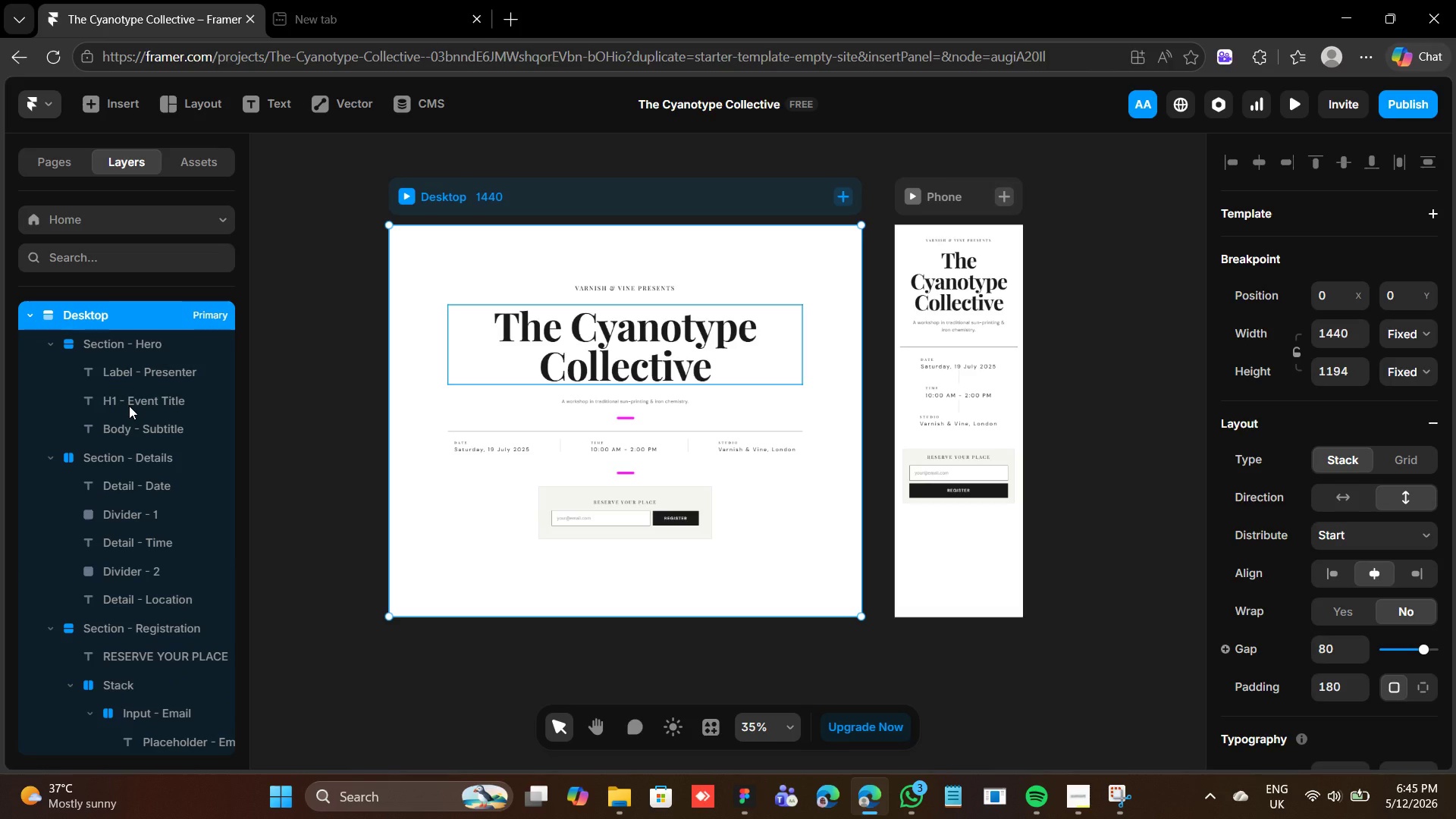 
left_click([55, 112])
 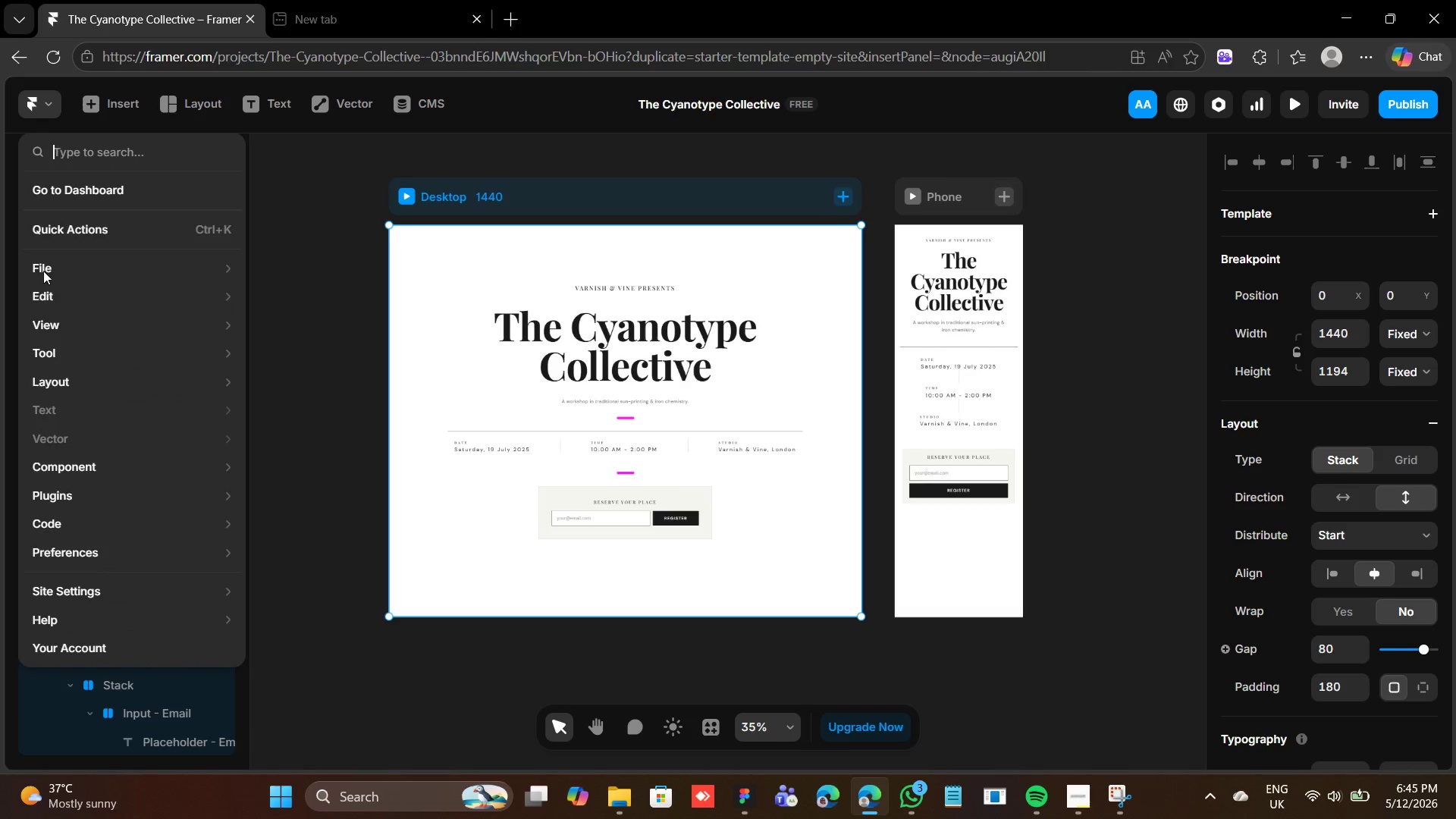 
scroll: coordinate [78, 457], scroll_direction: down, amount: 3.0
 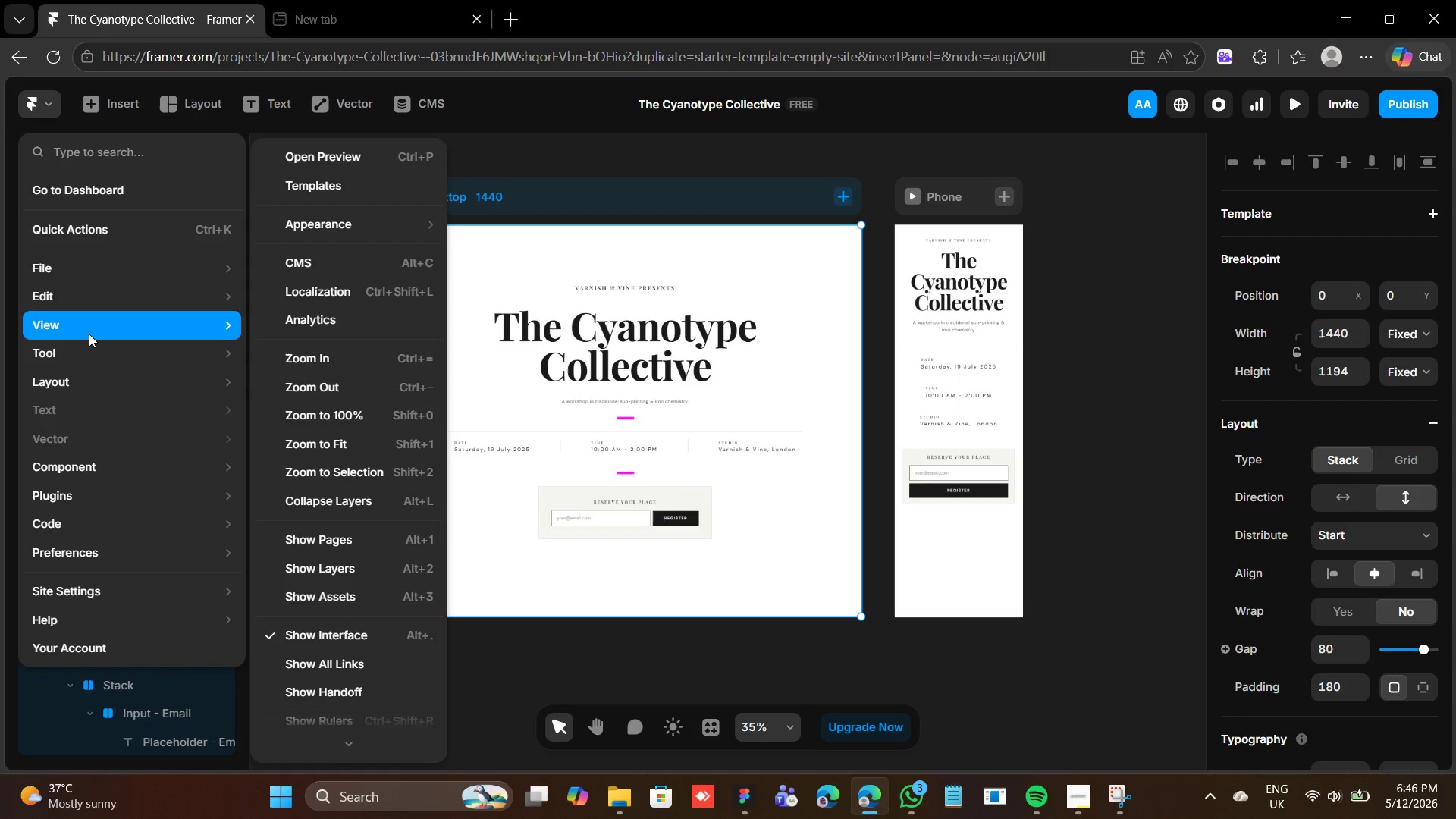 
wait(23.87)
 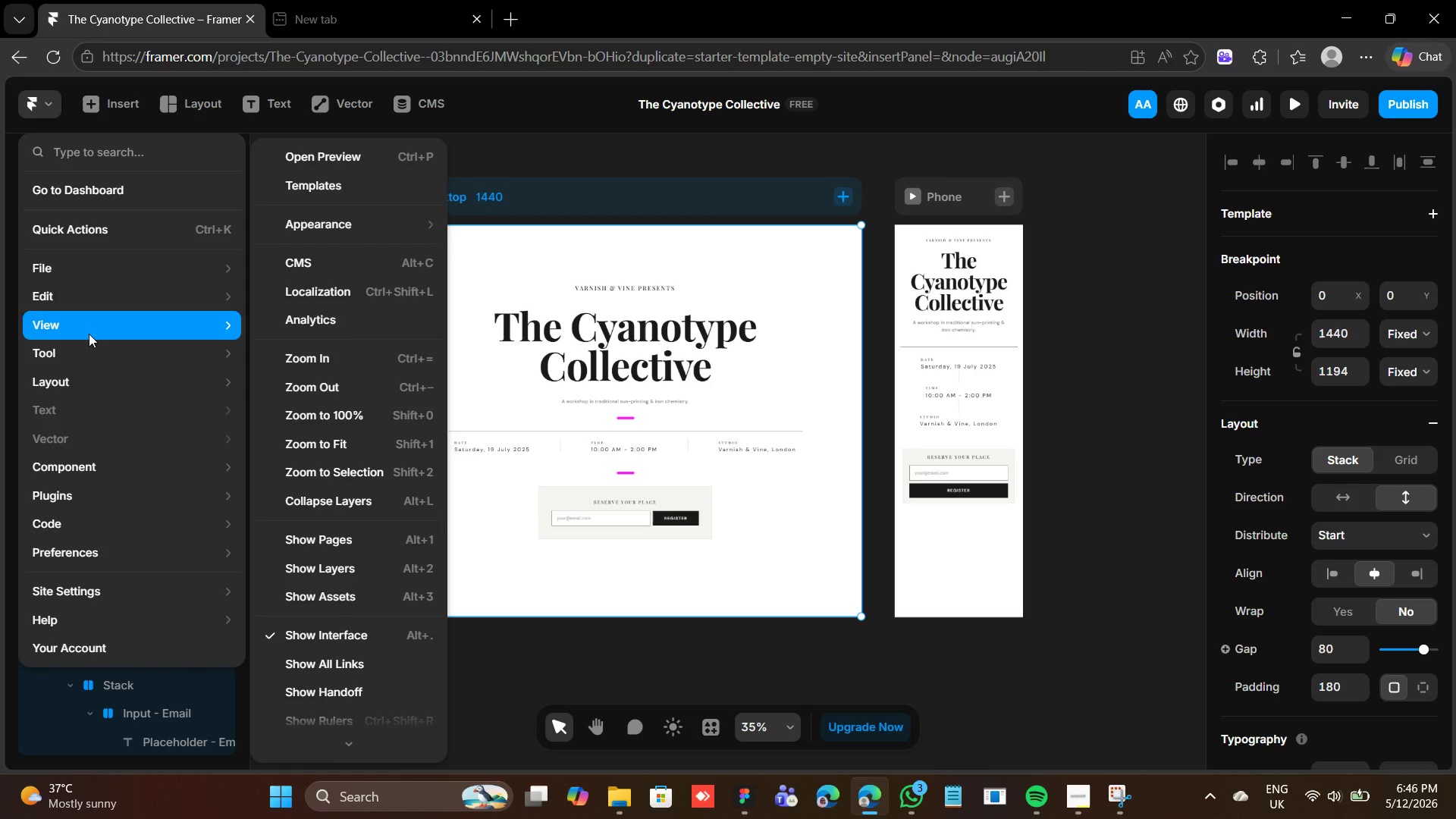 
scroll: coordinate [287, 368], scroll_direction: down, amount: 6.0
 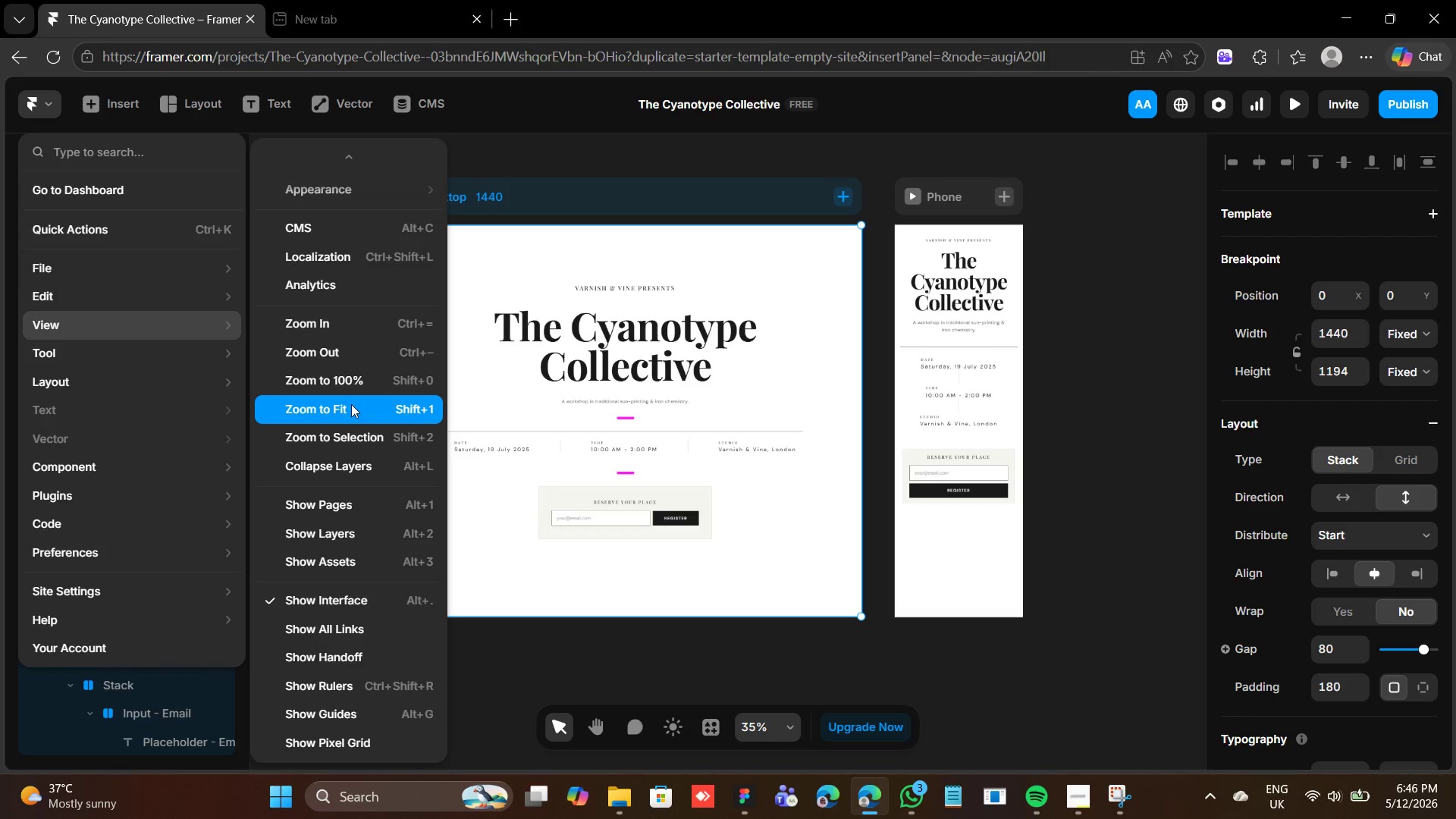 
scroll: coordinate [351, 404], scroll_direction: up, amount: 4.0
 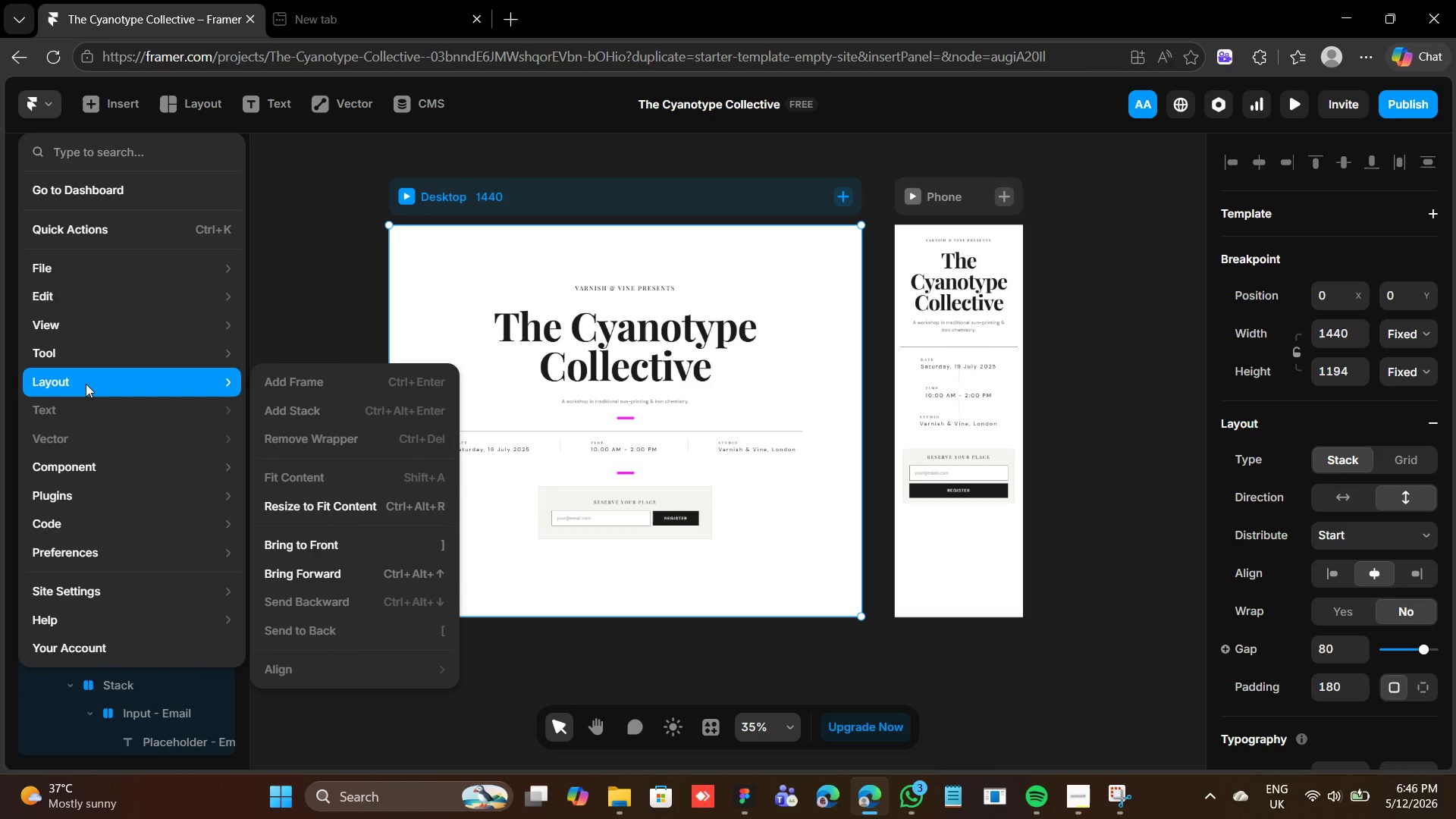 
wait(10.07)
 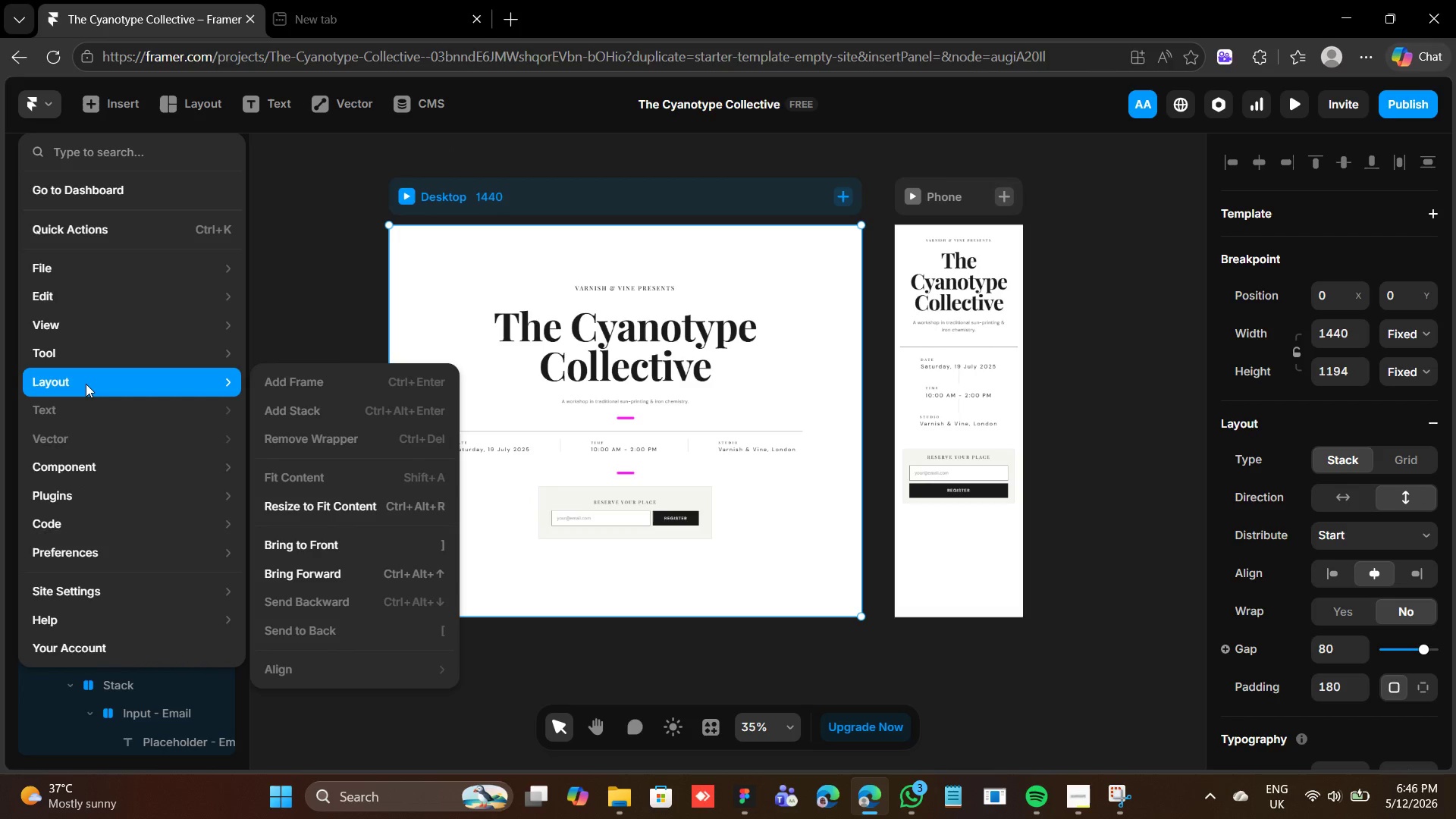 
scroll: coordinate [317, 433], scroll_direction: down, amount: 5.0
 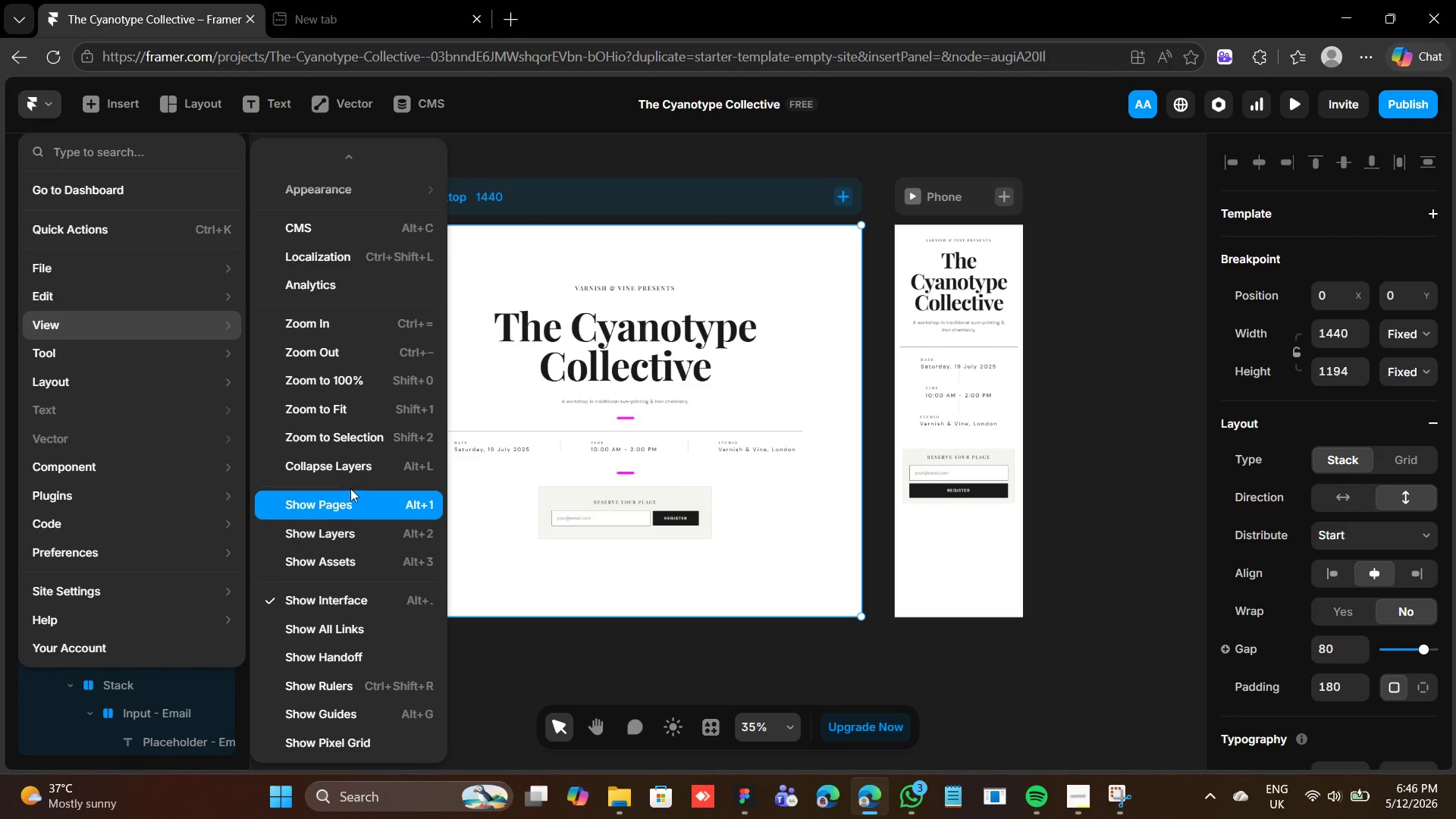 
scroll: coordinate [379, 374], scroll_direction: up, amount: 4.0
 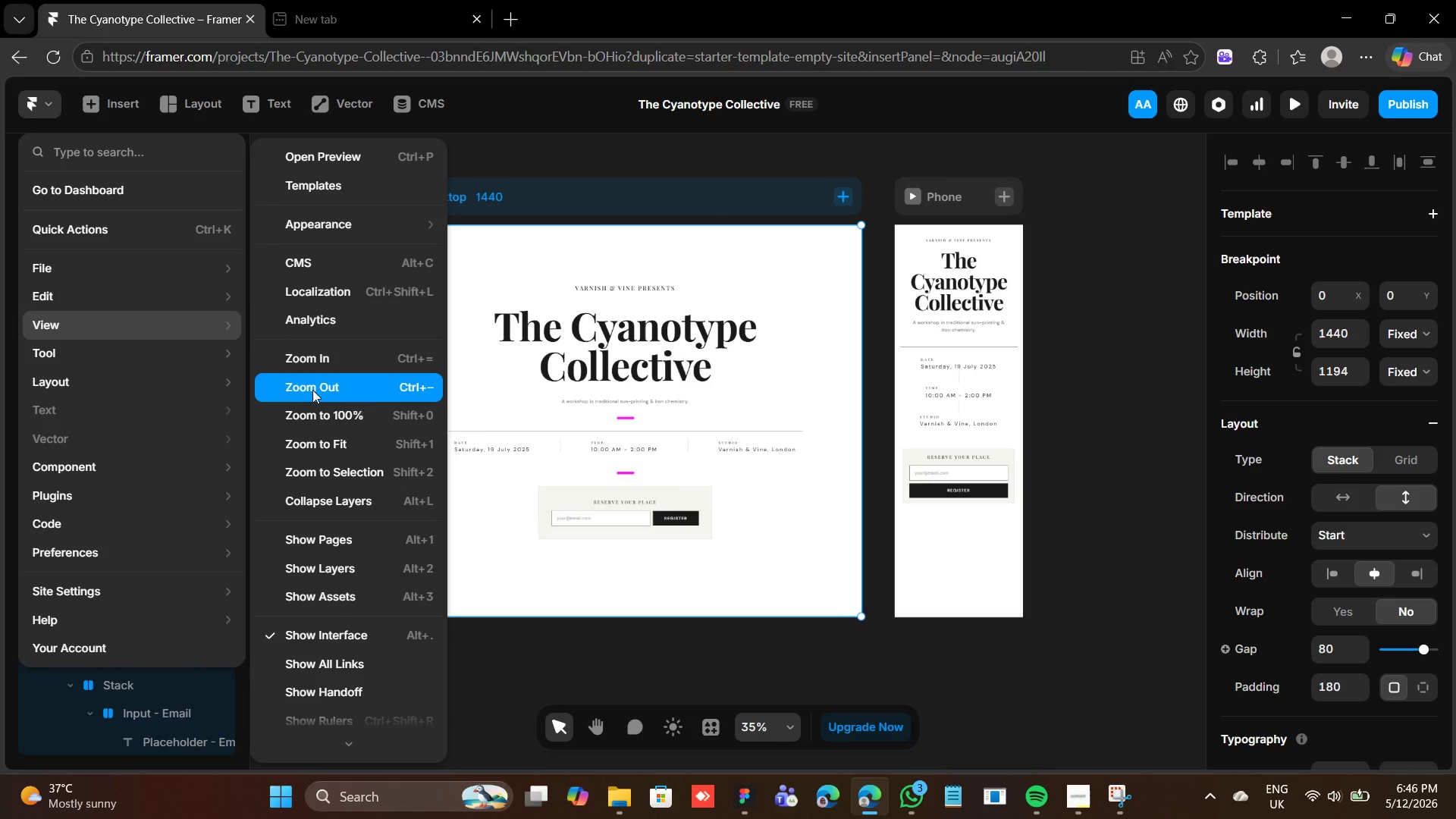 
scroll: coordinate [349, 598], scroll_direction: down, amount: 8.0
 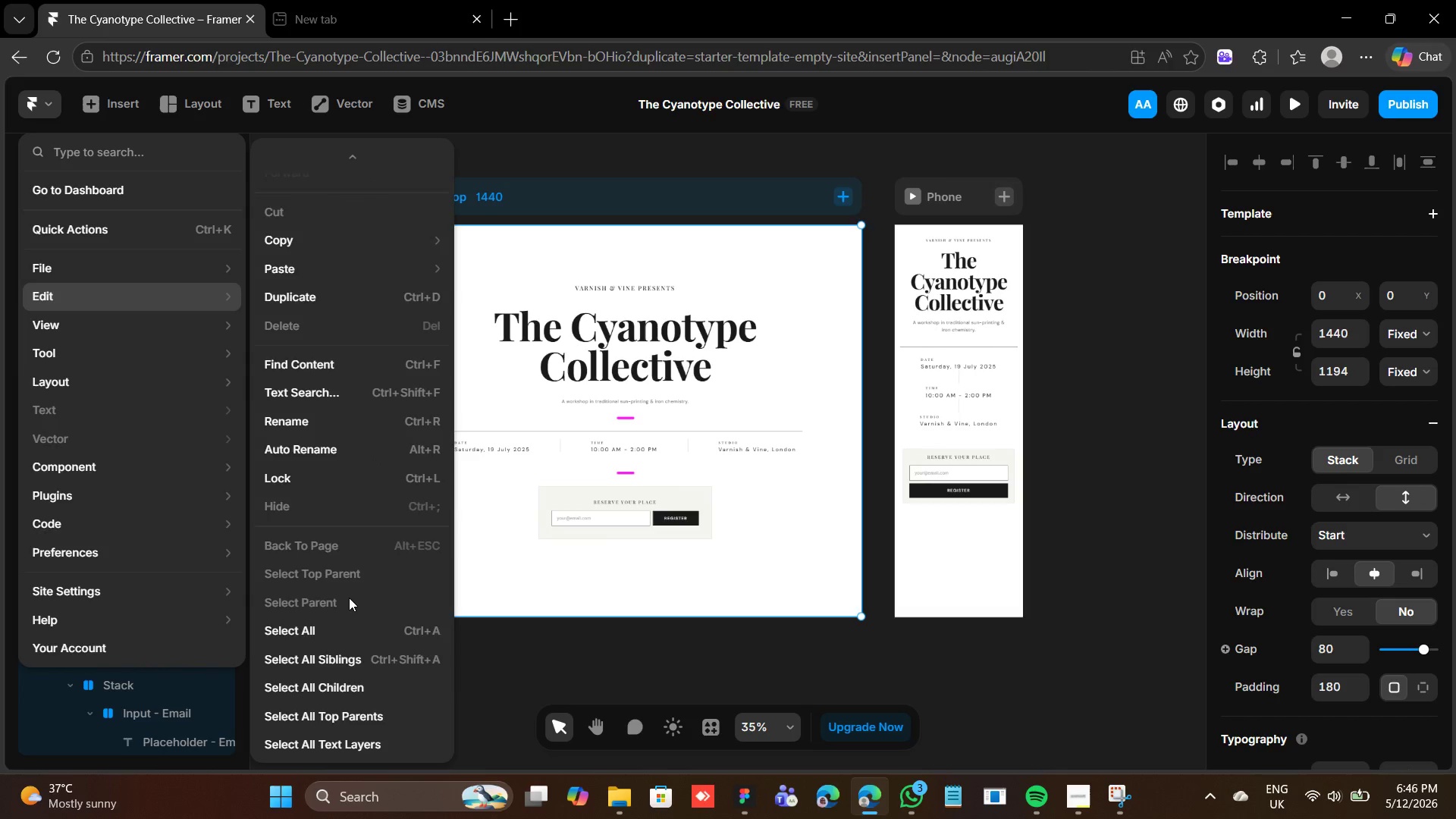 
scroll: coordinate [349, 576], scroll_direction: up, amount: 5.0
 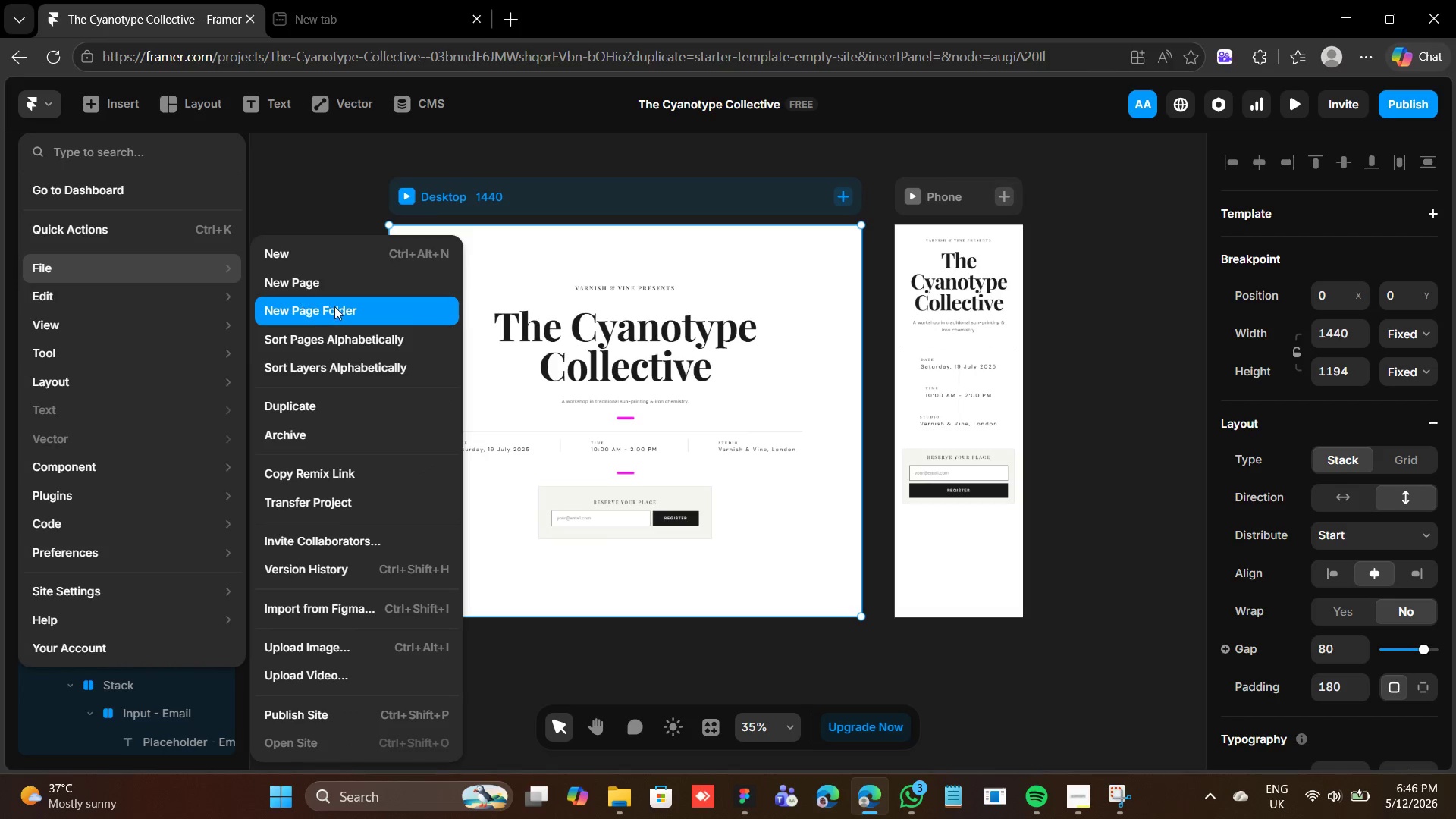 
scroll: coordinate [337, 439], scroll_direction: down, amount: 4.0
 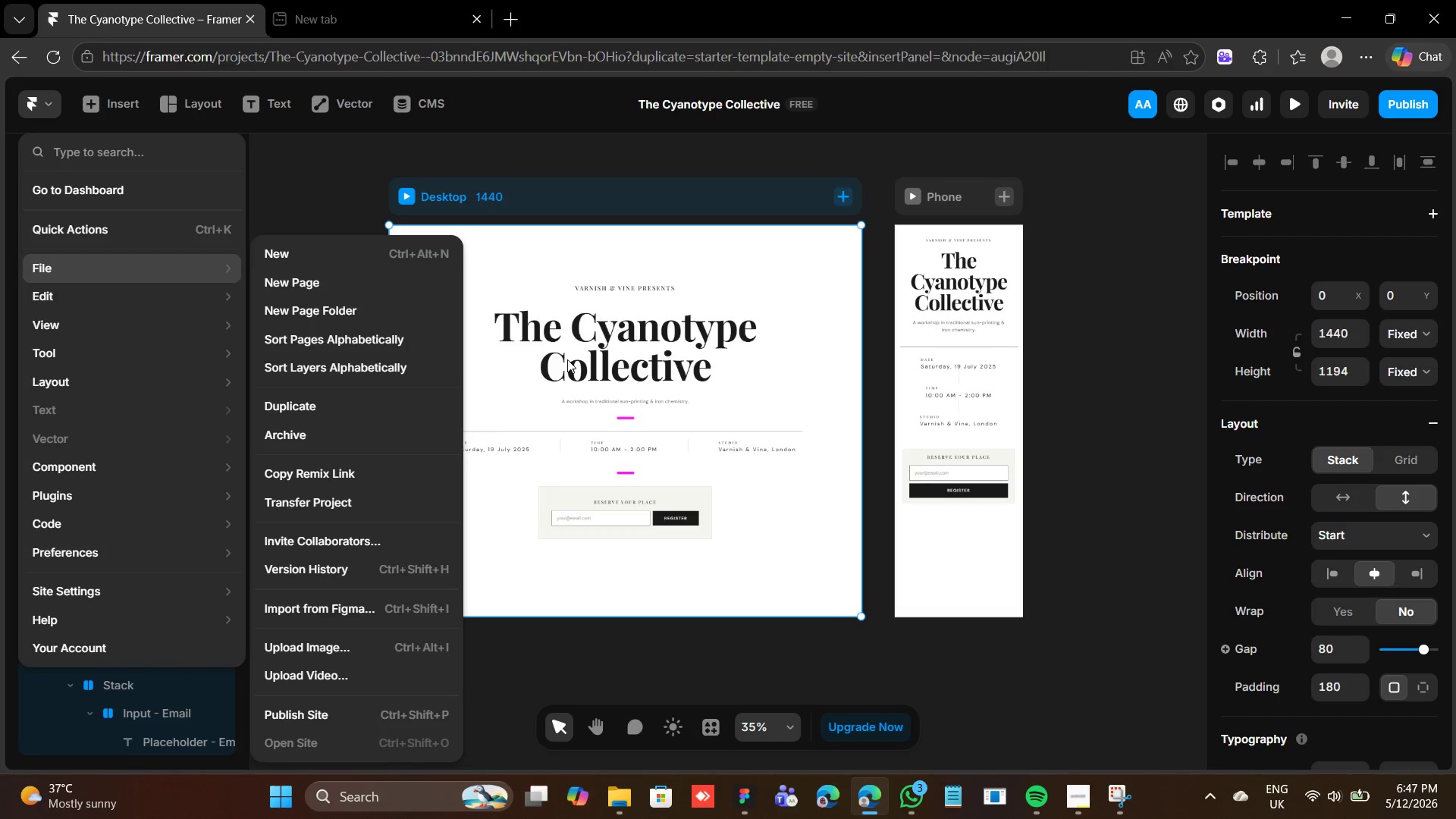 
wait(14.0)
 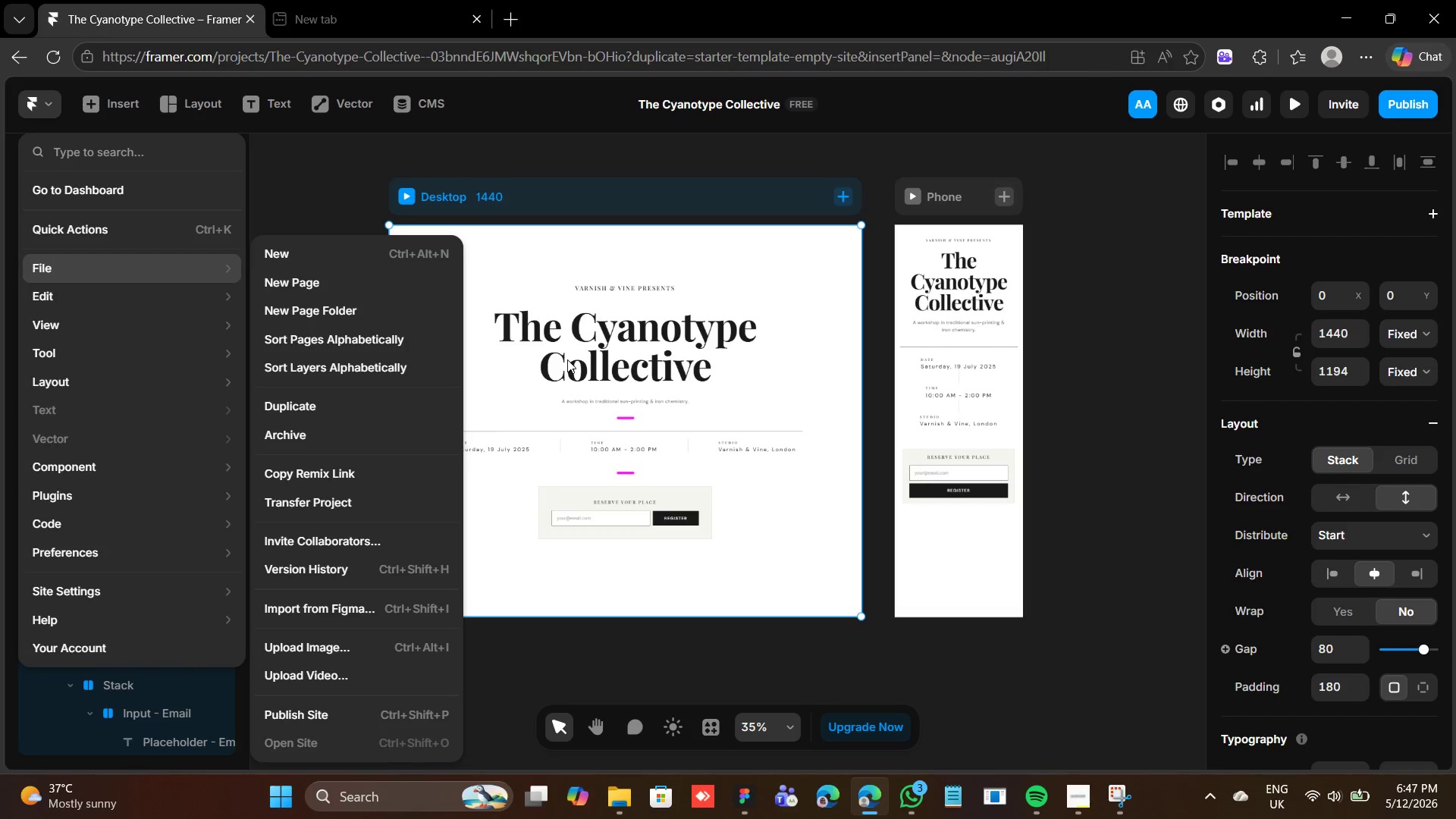 
left_click([746, 196])
 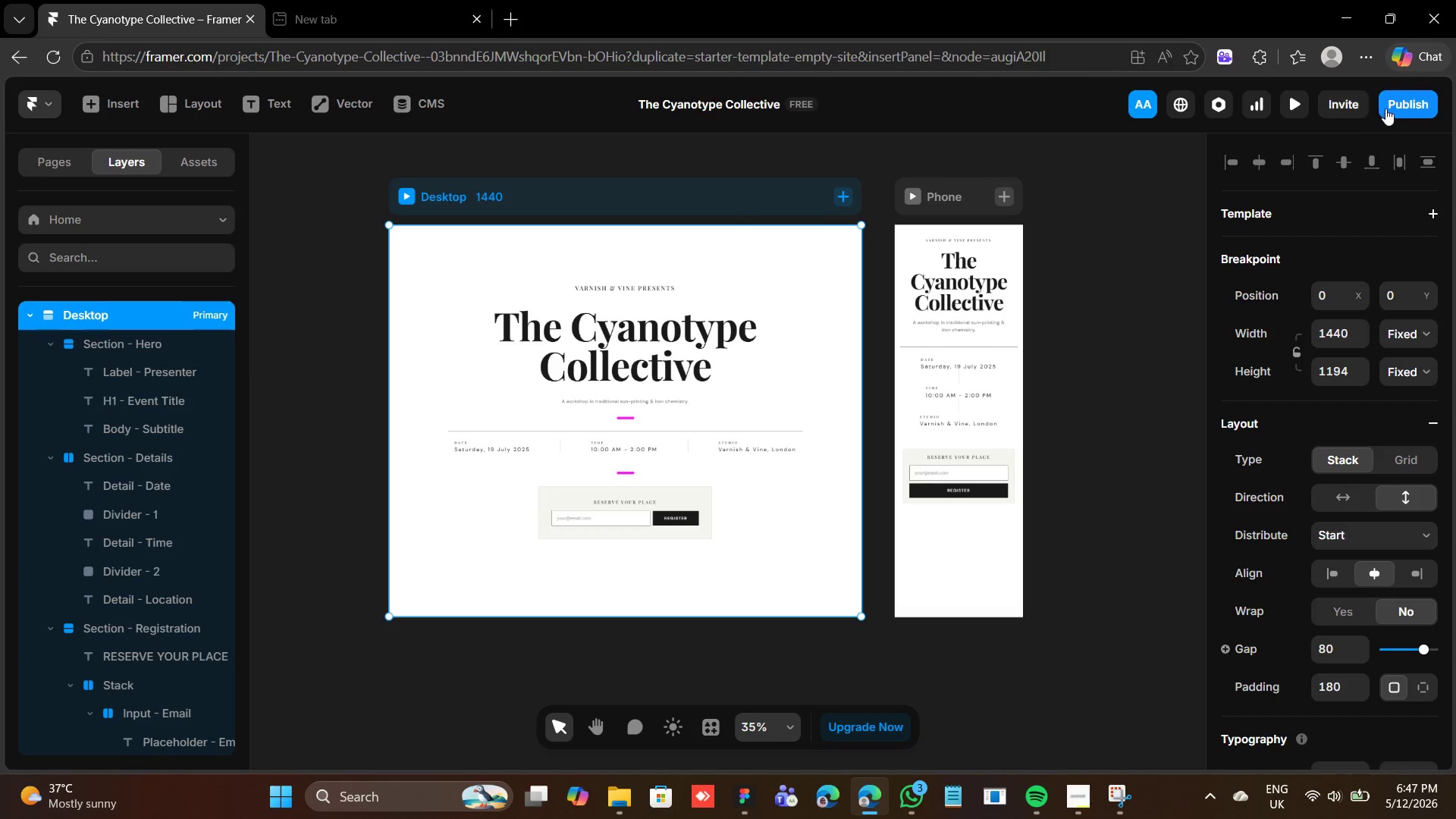 
left_click([1387, 108])
 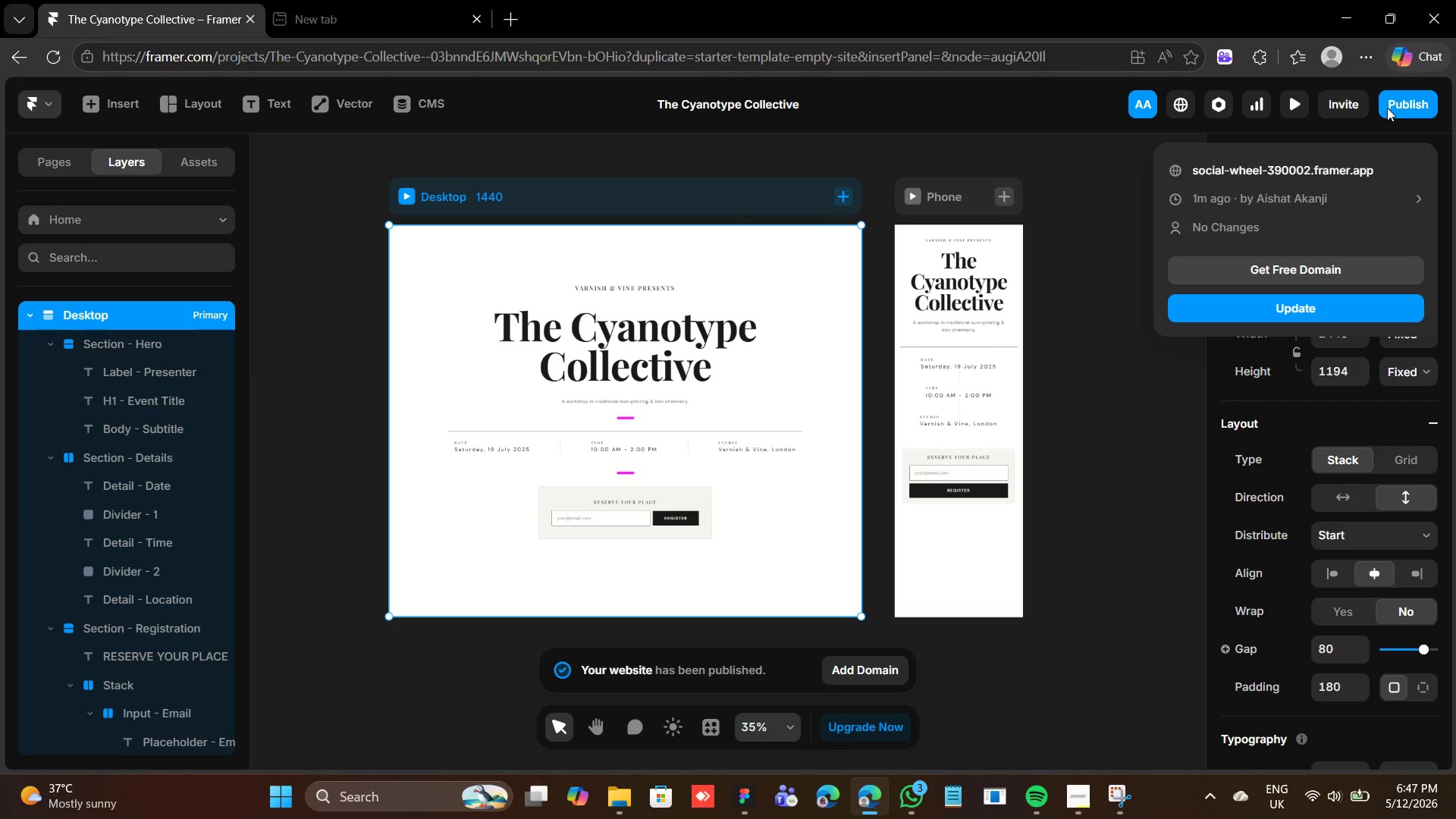 
wait(11.56)
 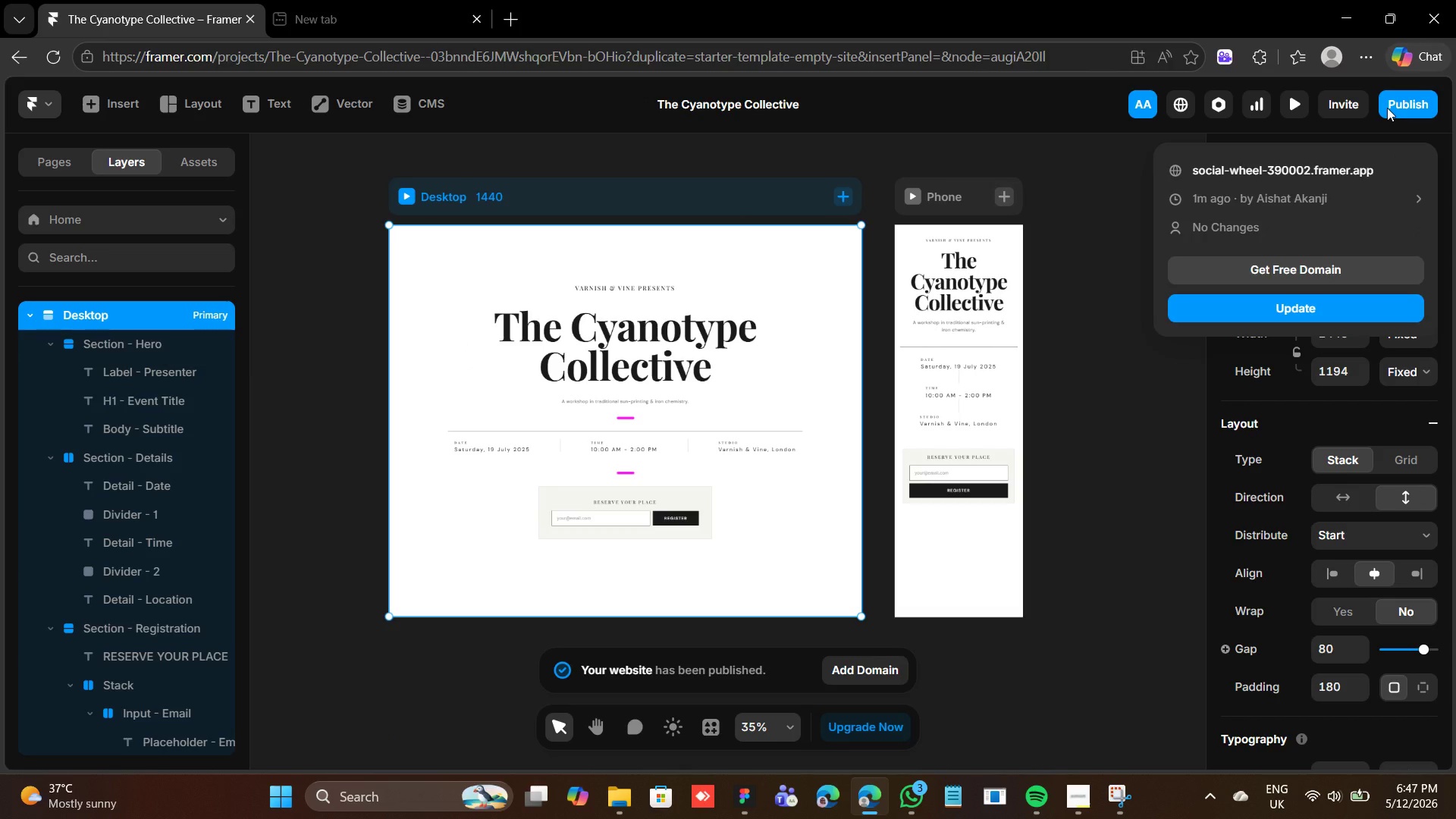 
left_click([1282, 164])
 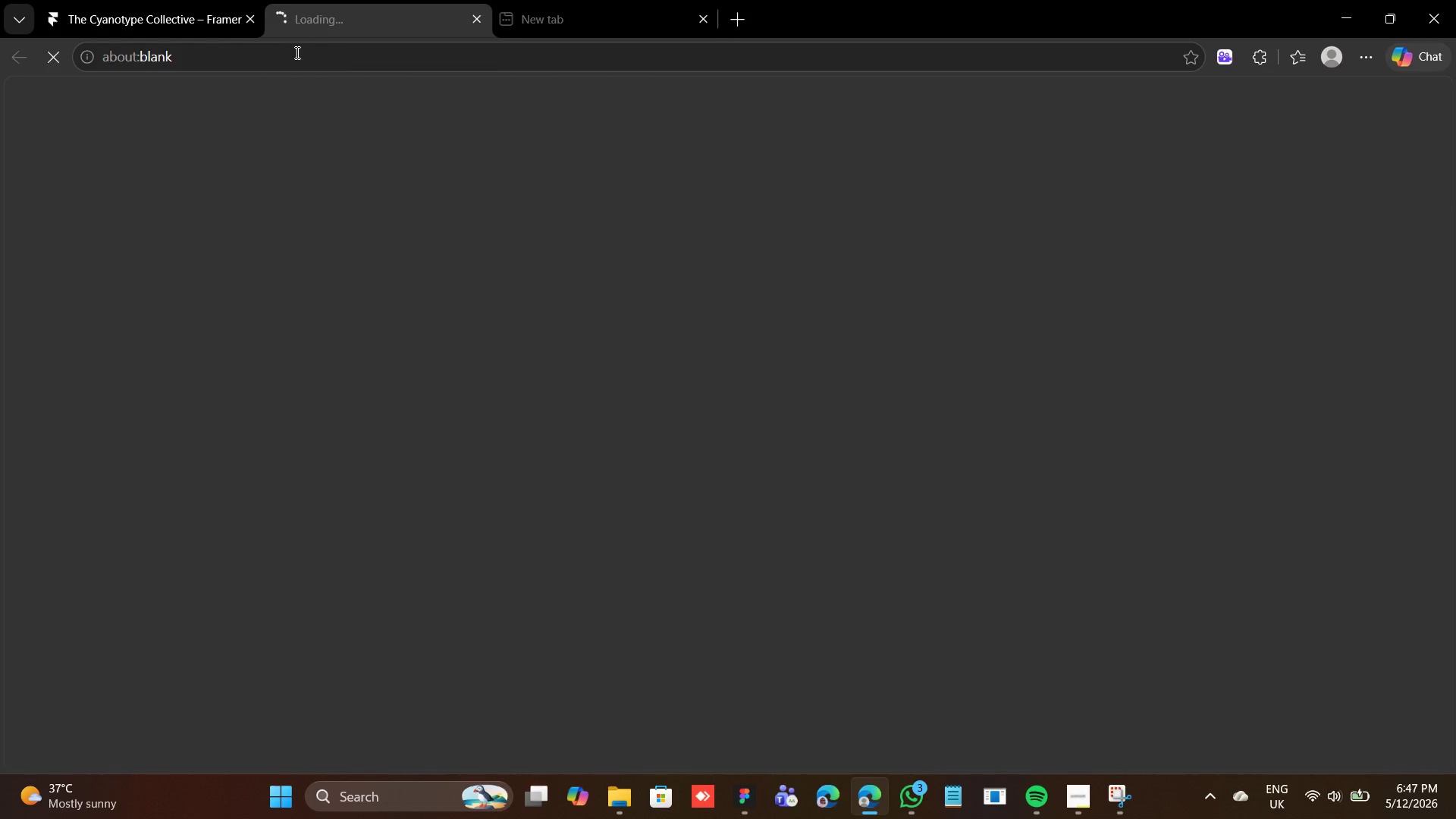 
left_click([275, 61])
 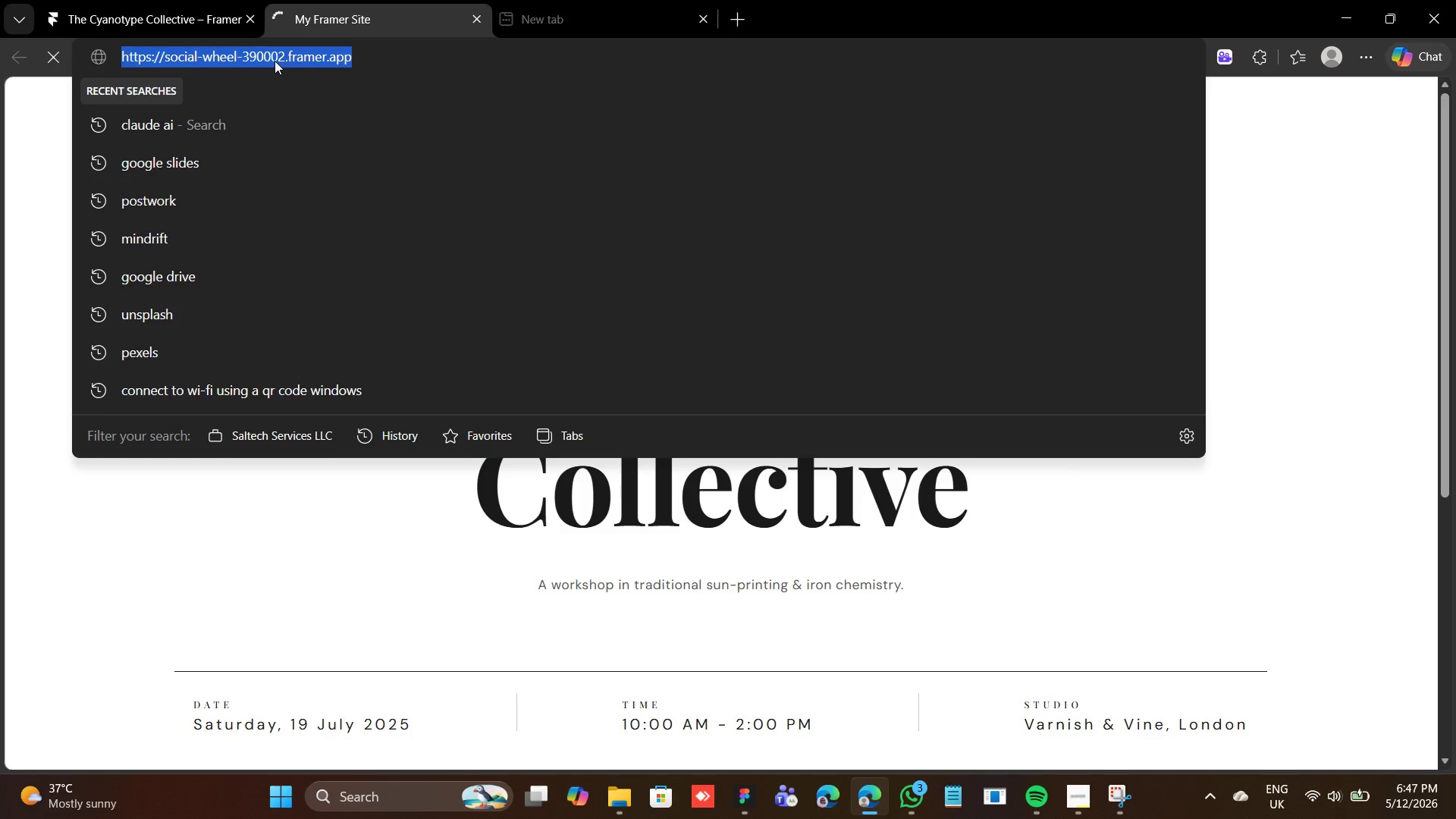 
right_click([275, 61])
 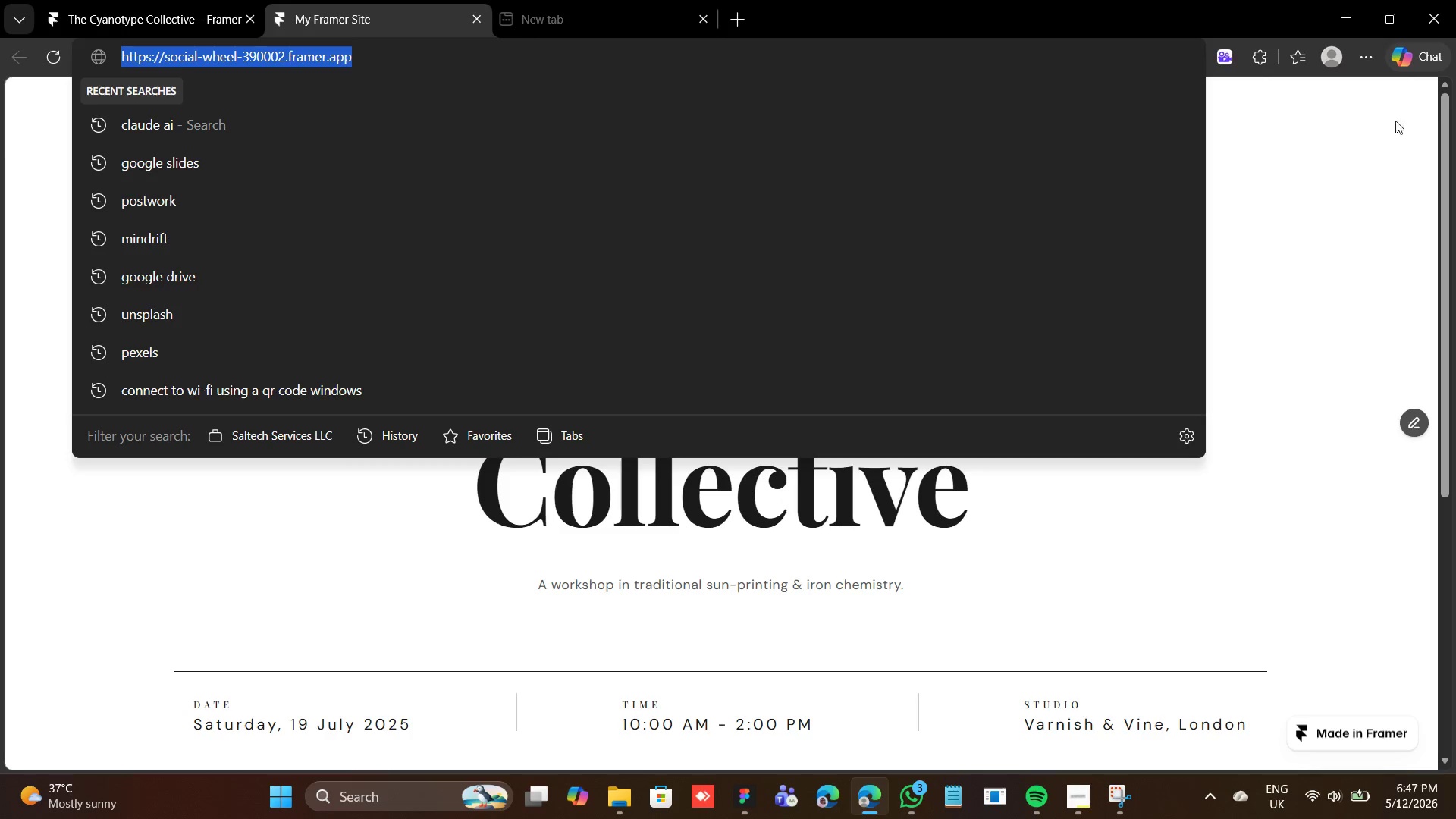 
scroll: coordinate [916, 705], scroll_direction: down, amount: 5.0
 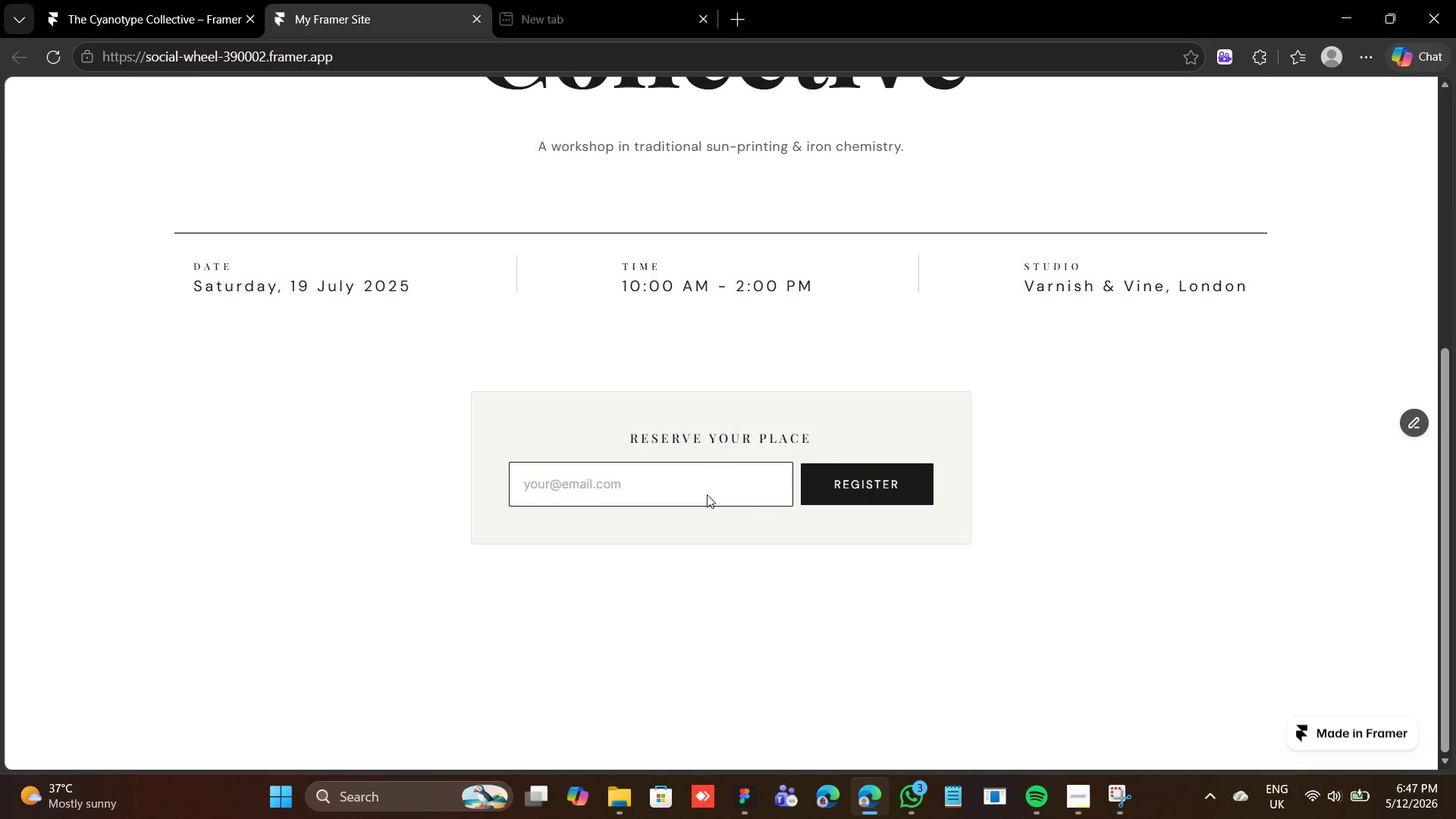 
scroll: coordinate [761, 513], scroll_direction: up, amount: 5.0
 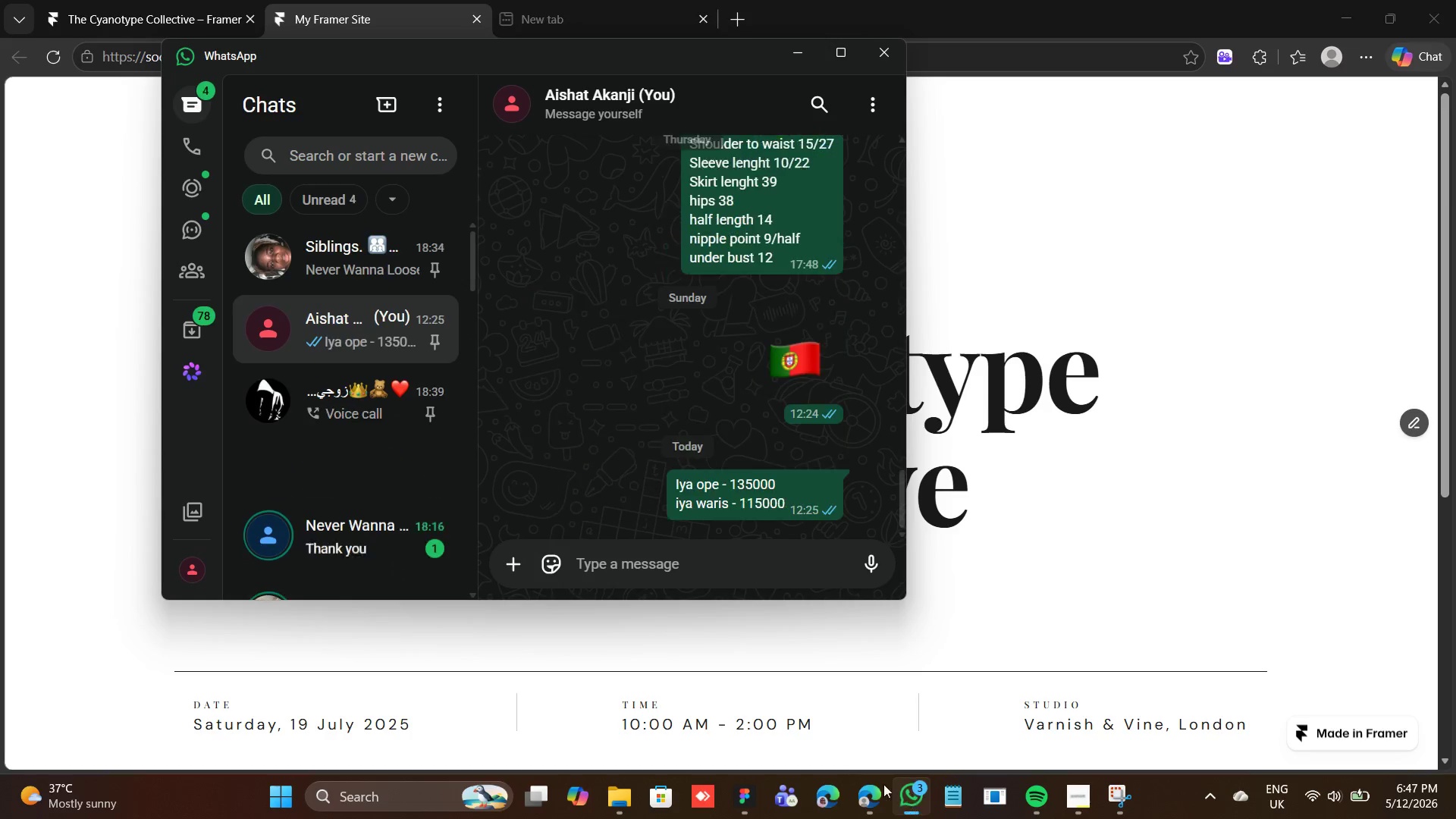 
mouse_move([383, 367])
 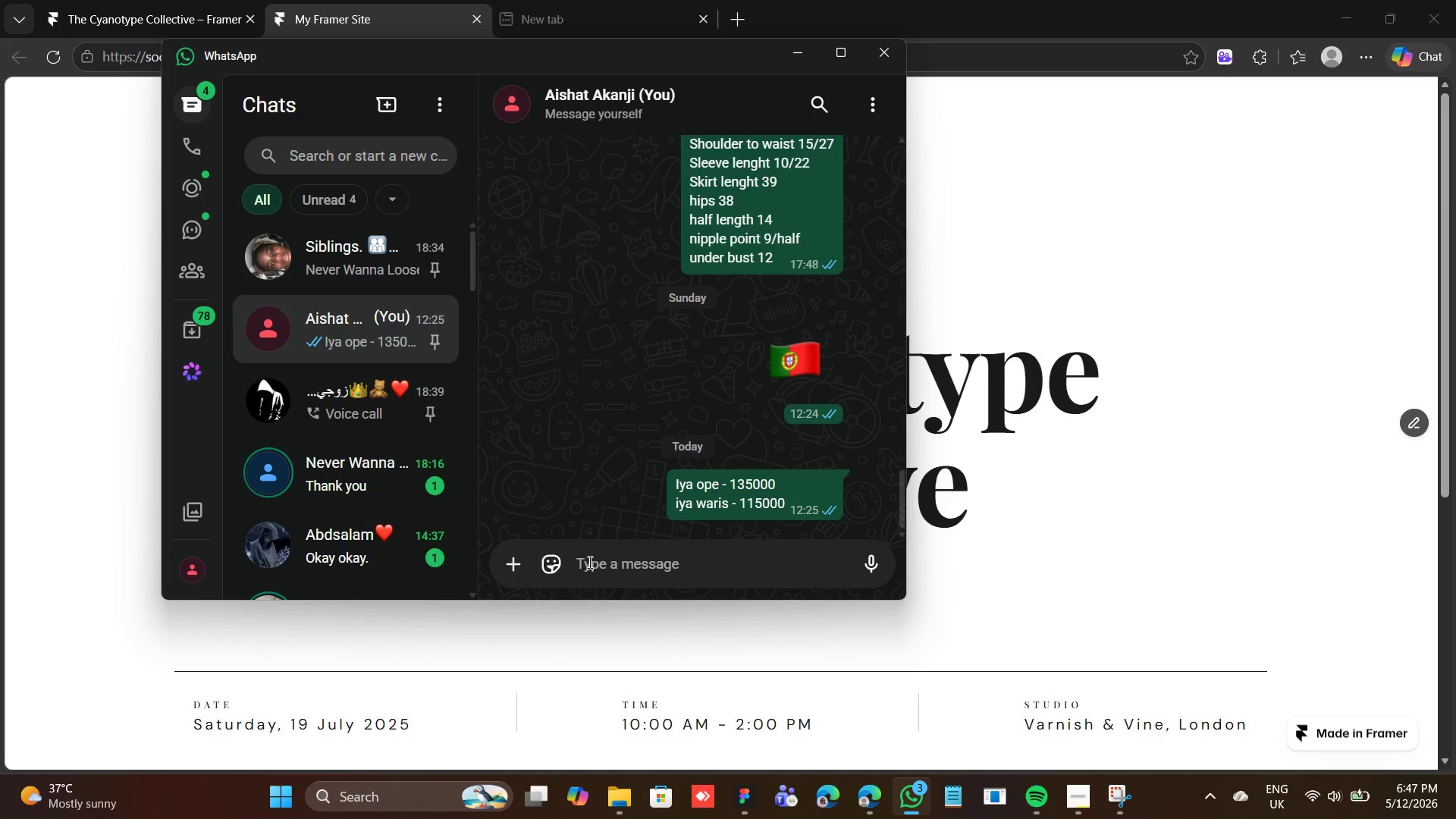 
right_click([590, 561])
 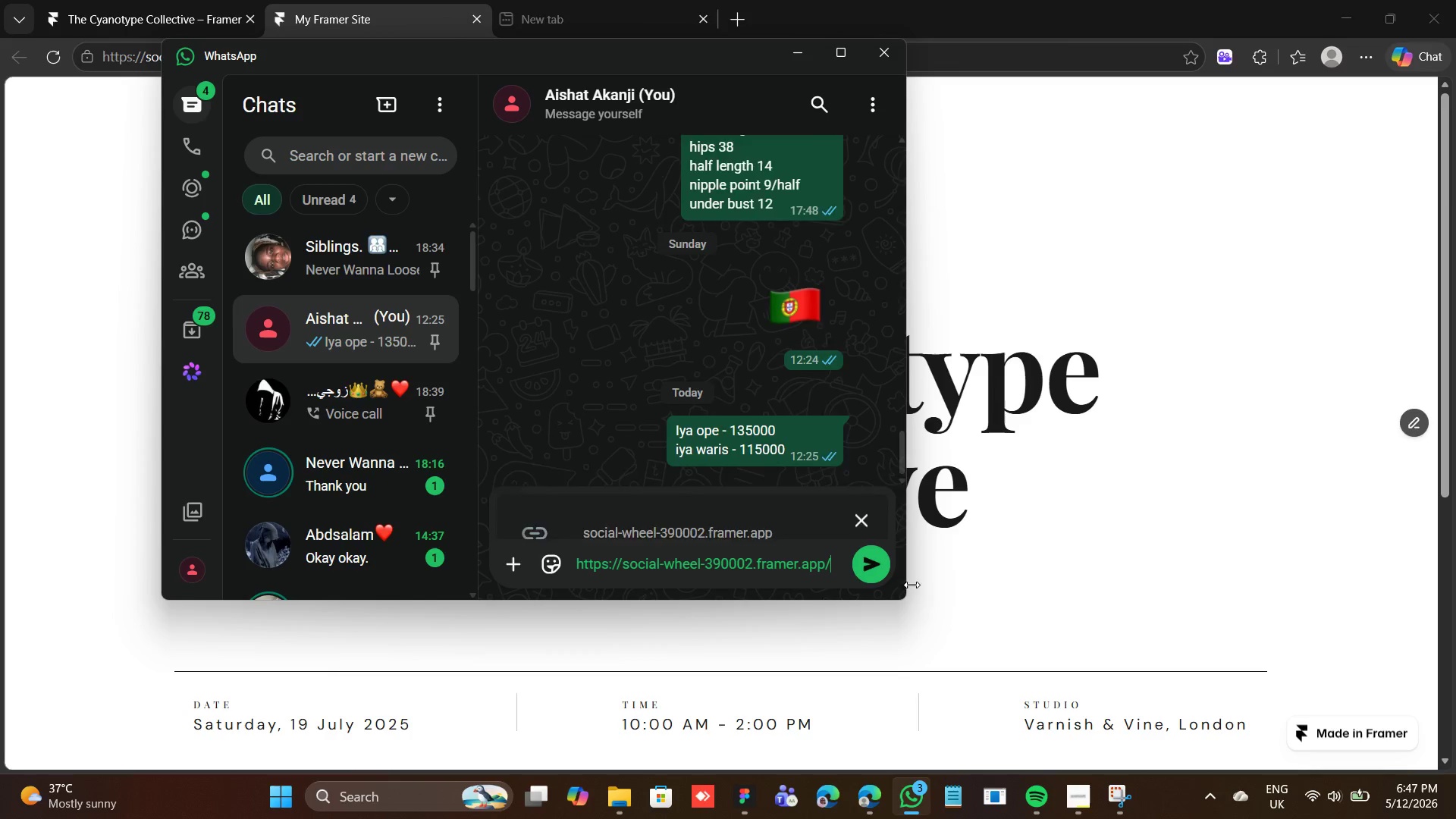 
left_click([885, 573])
 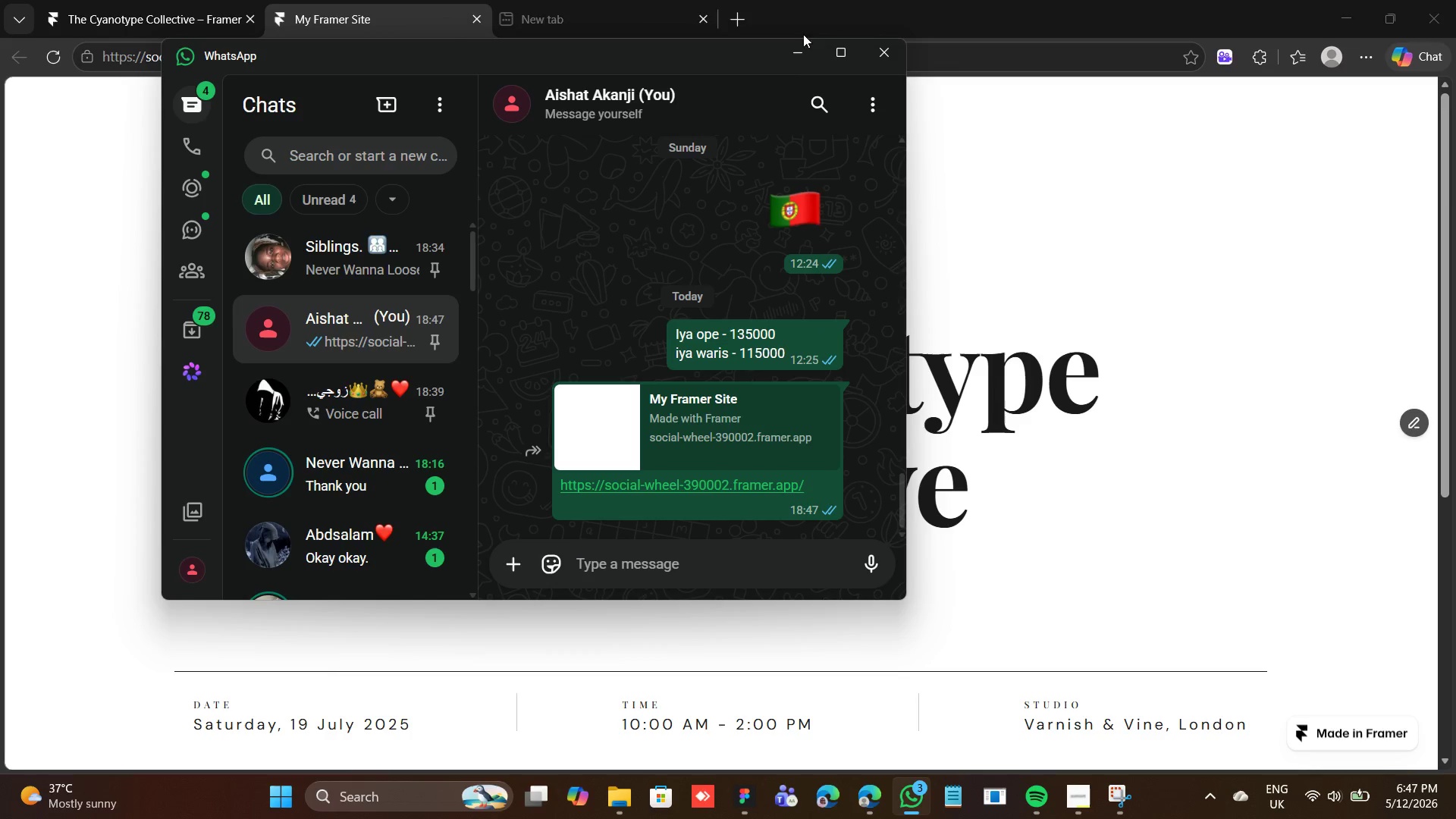 
left_click([797, 61])
 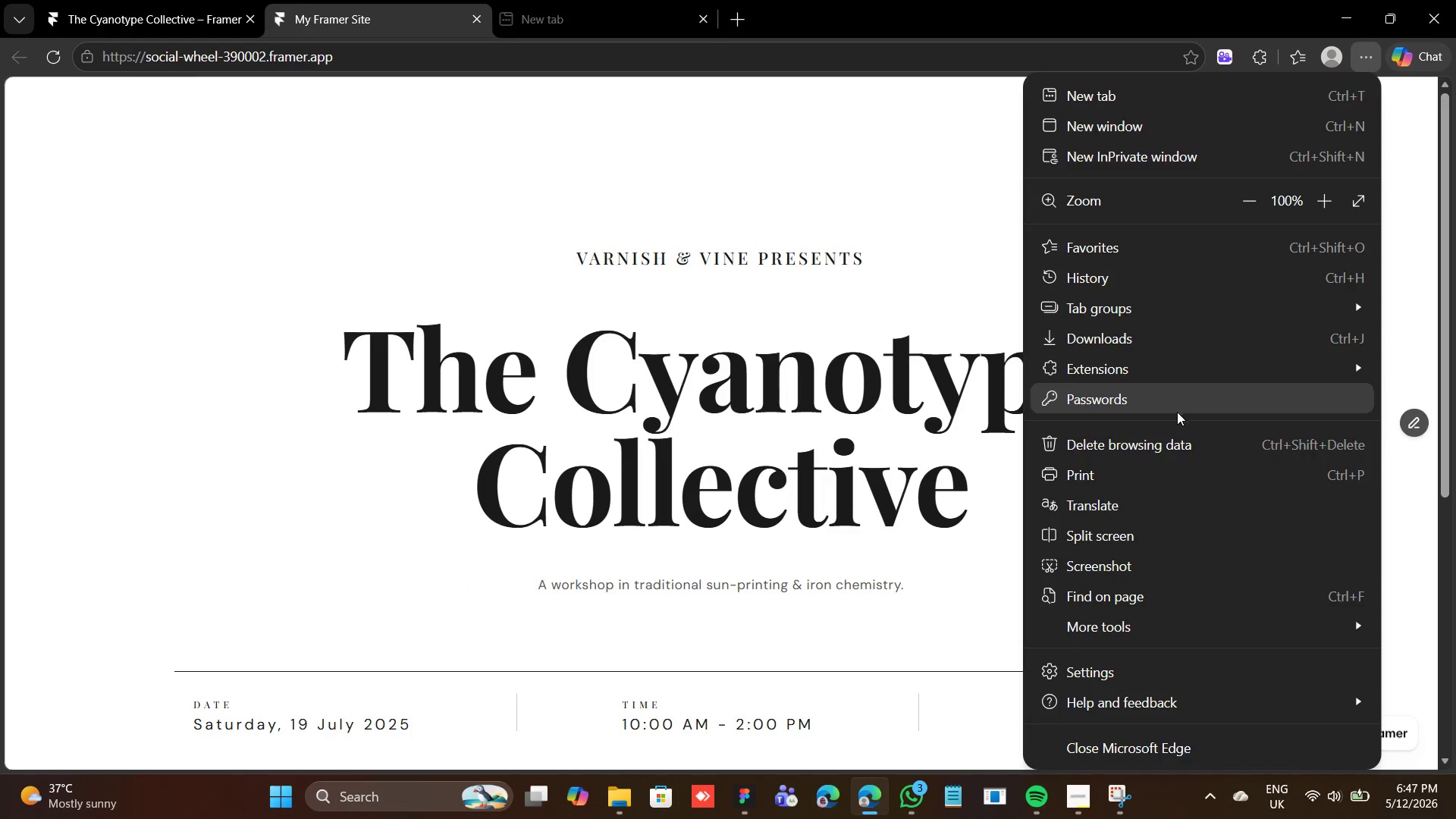 
wait(6.97)
 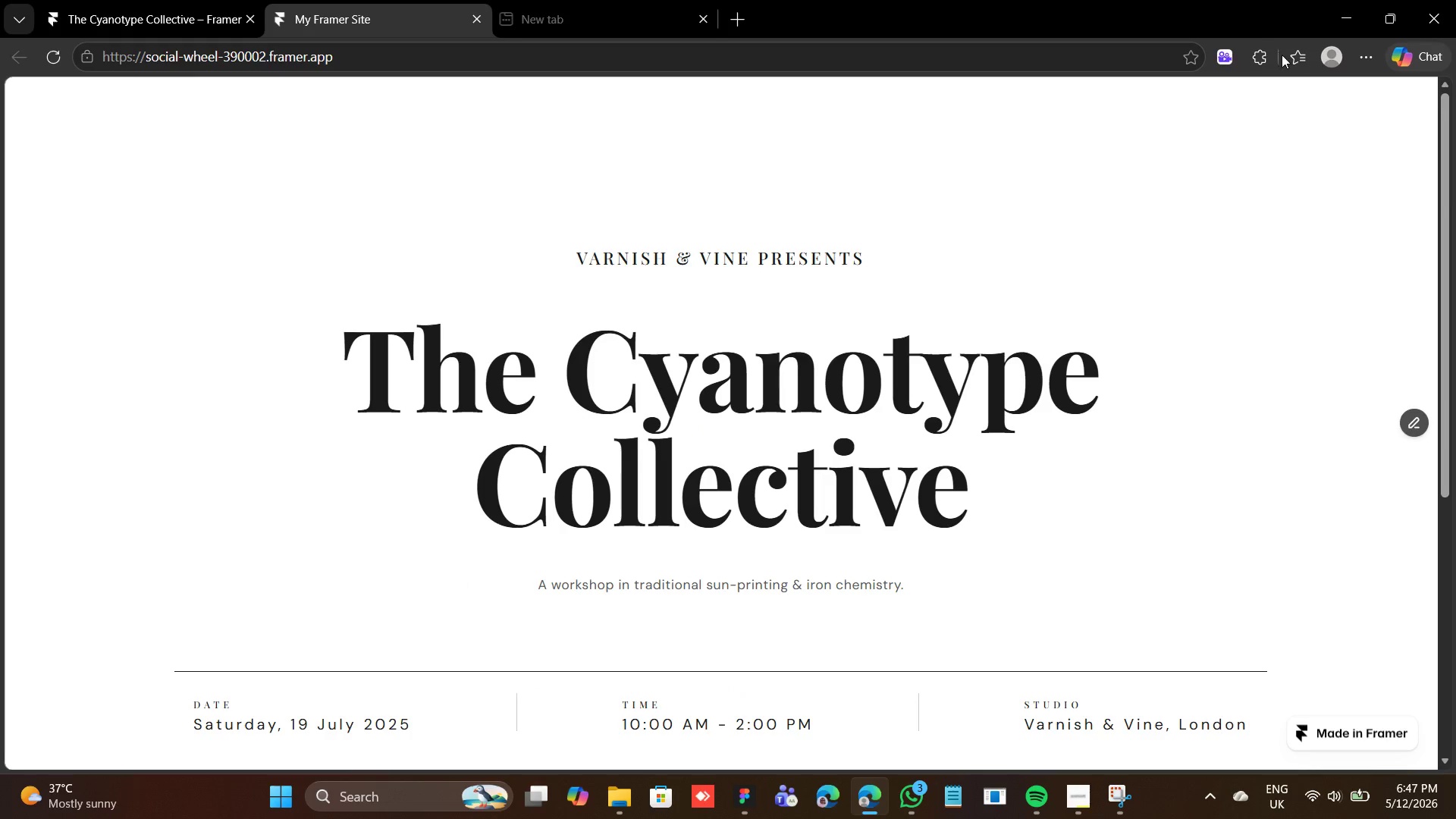 
left_click([1130, 564])
 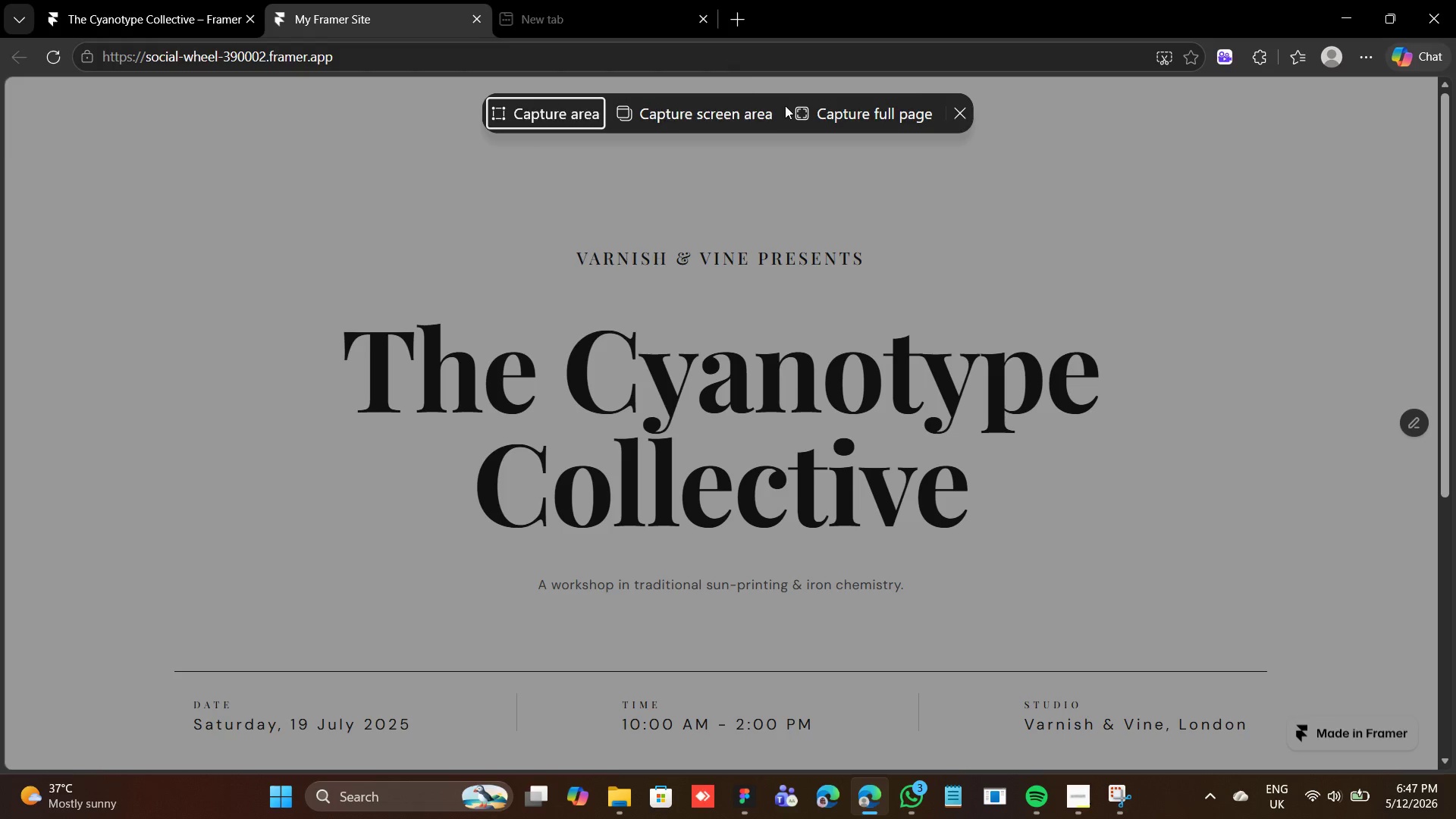 
left_click([845, 108])
 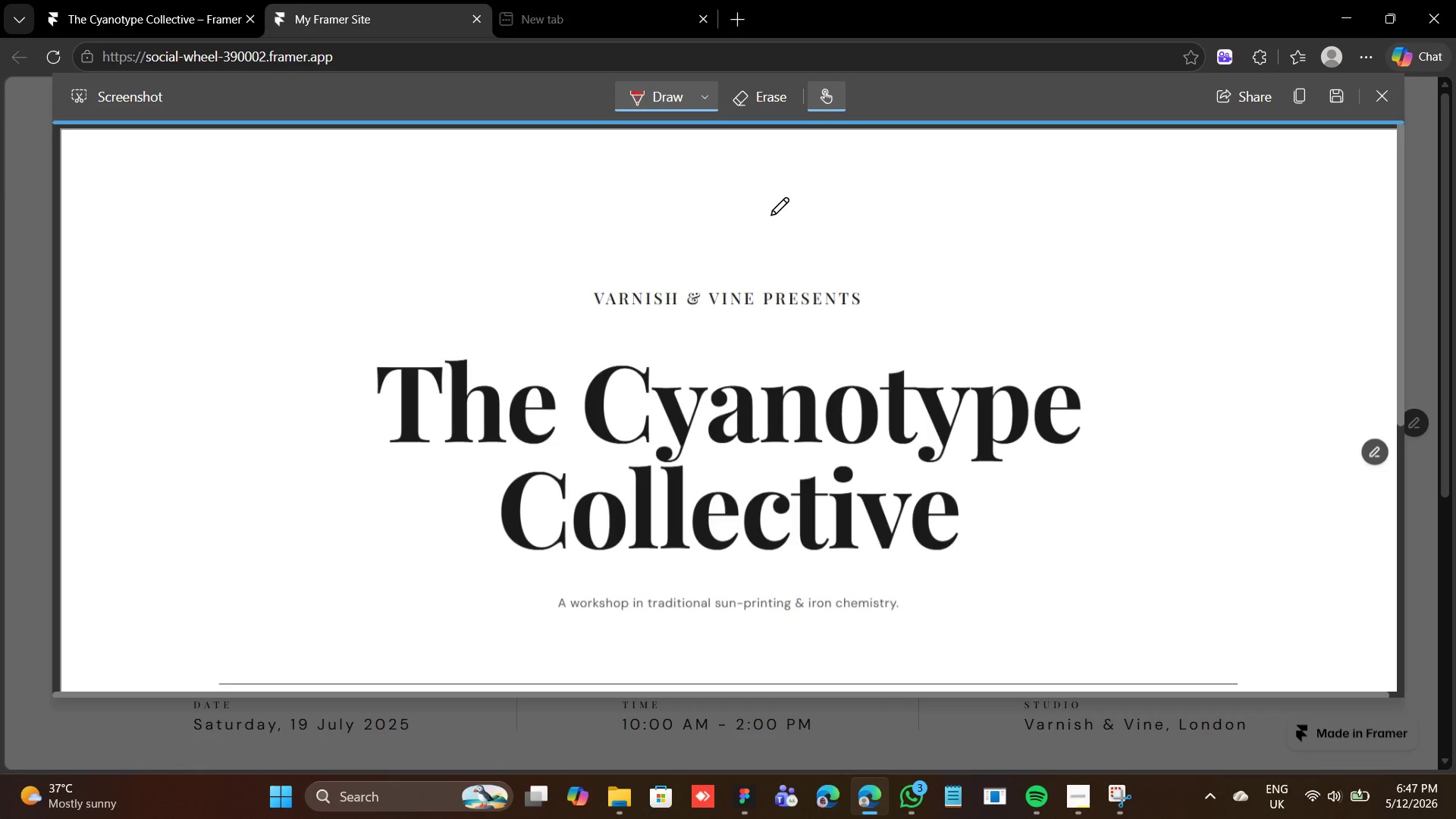 
scroll: coordinate [767, 224], scroll_direction: down, amount: 5.0
 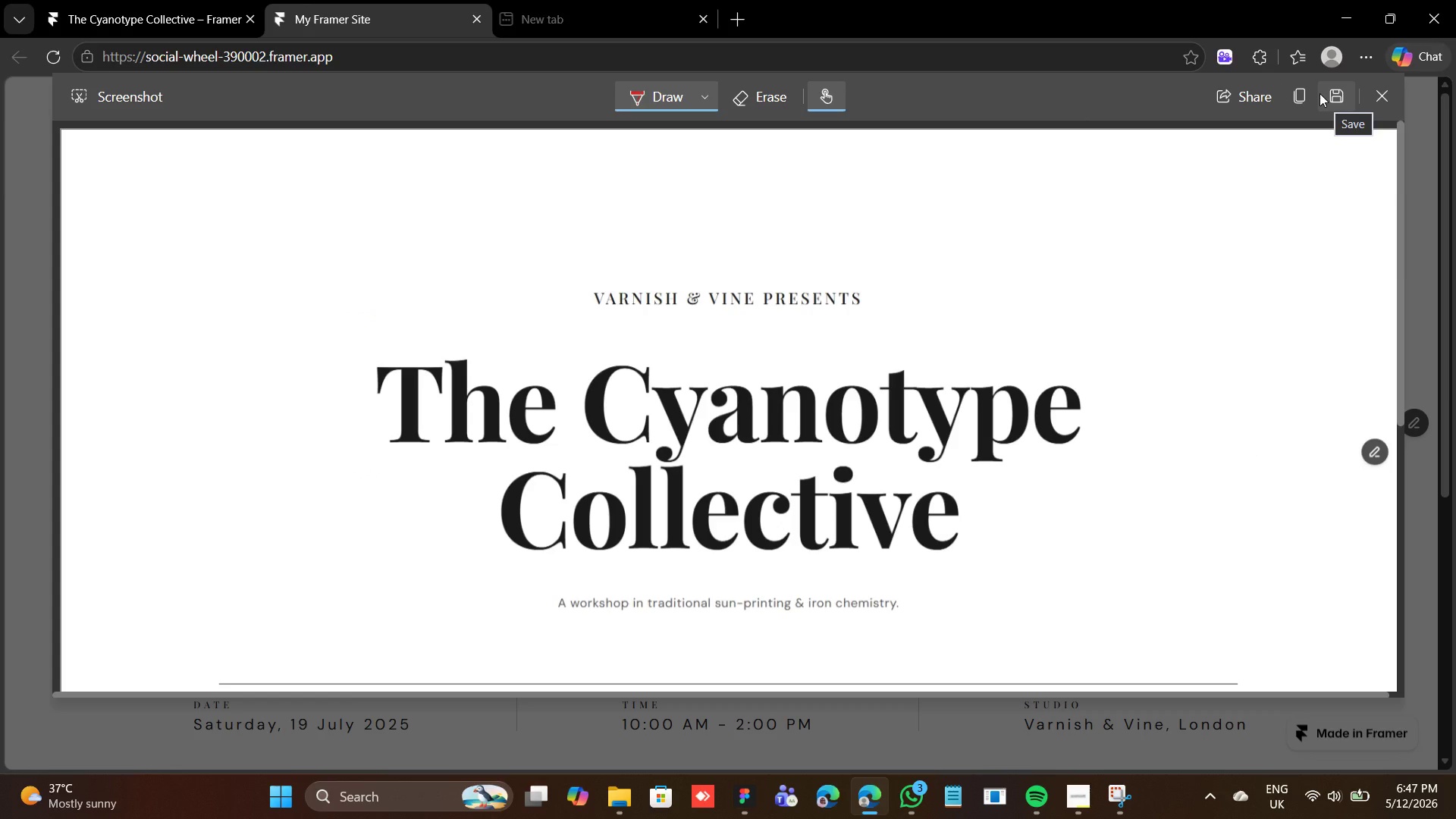 
wait(5.35)
 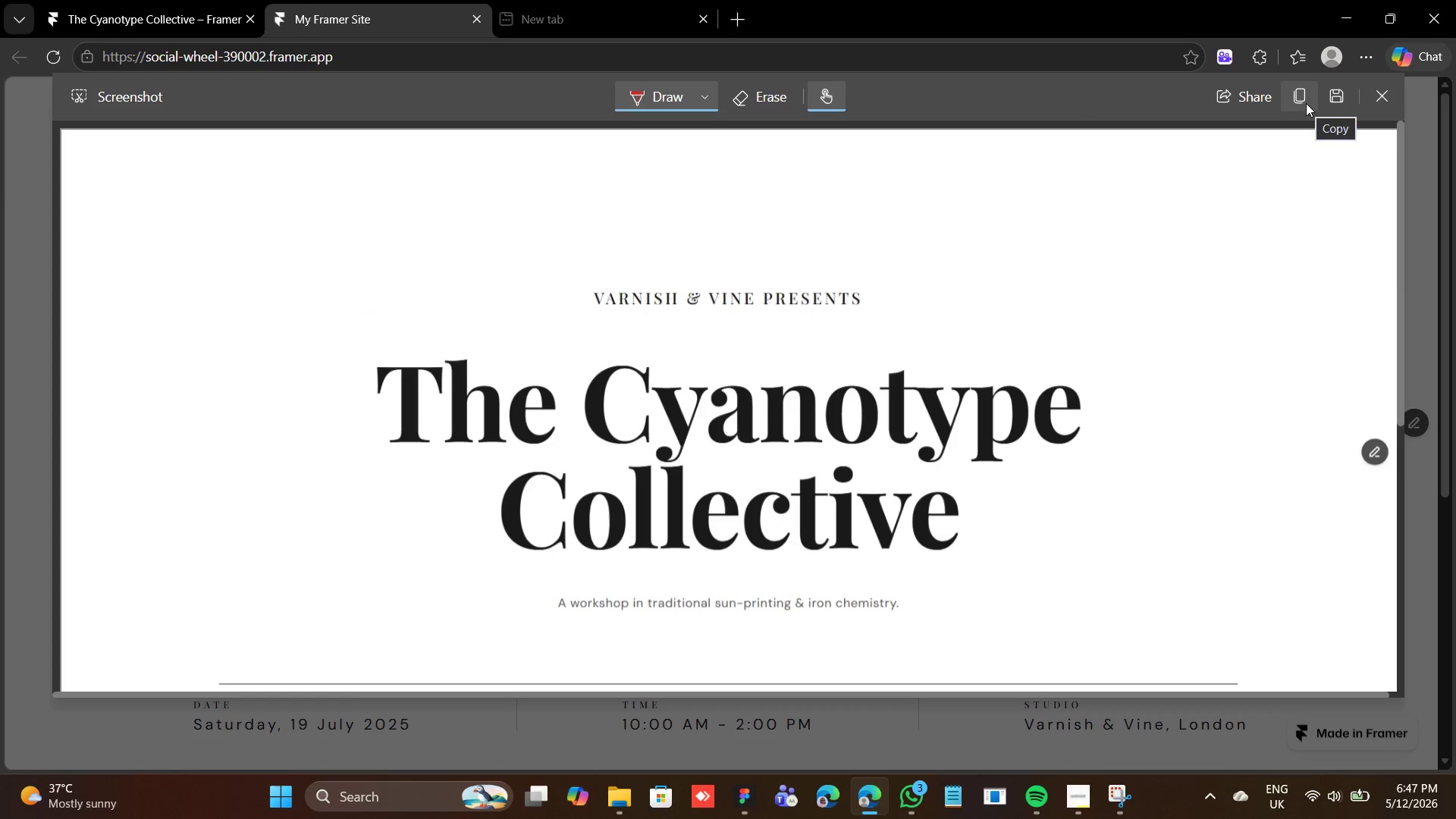 
left_click([1319, 92])
 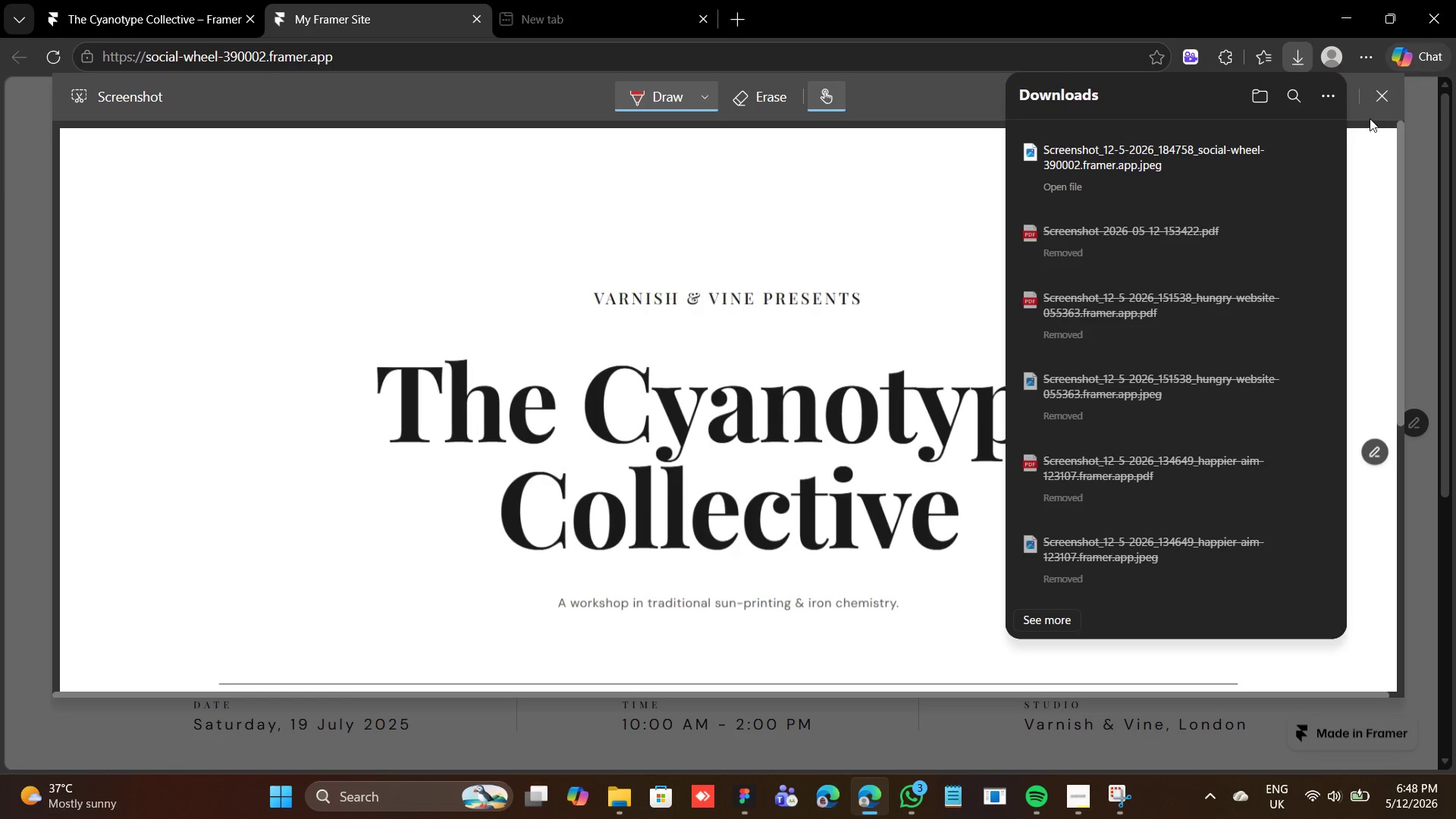 
left_click([1376, 103])
 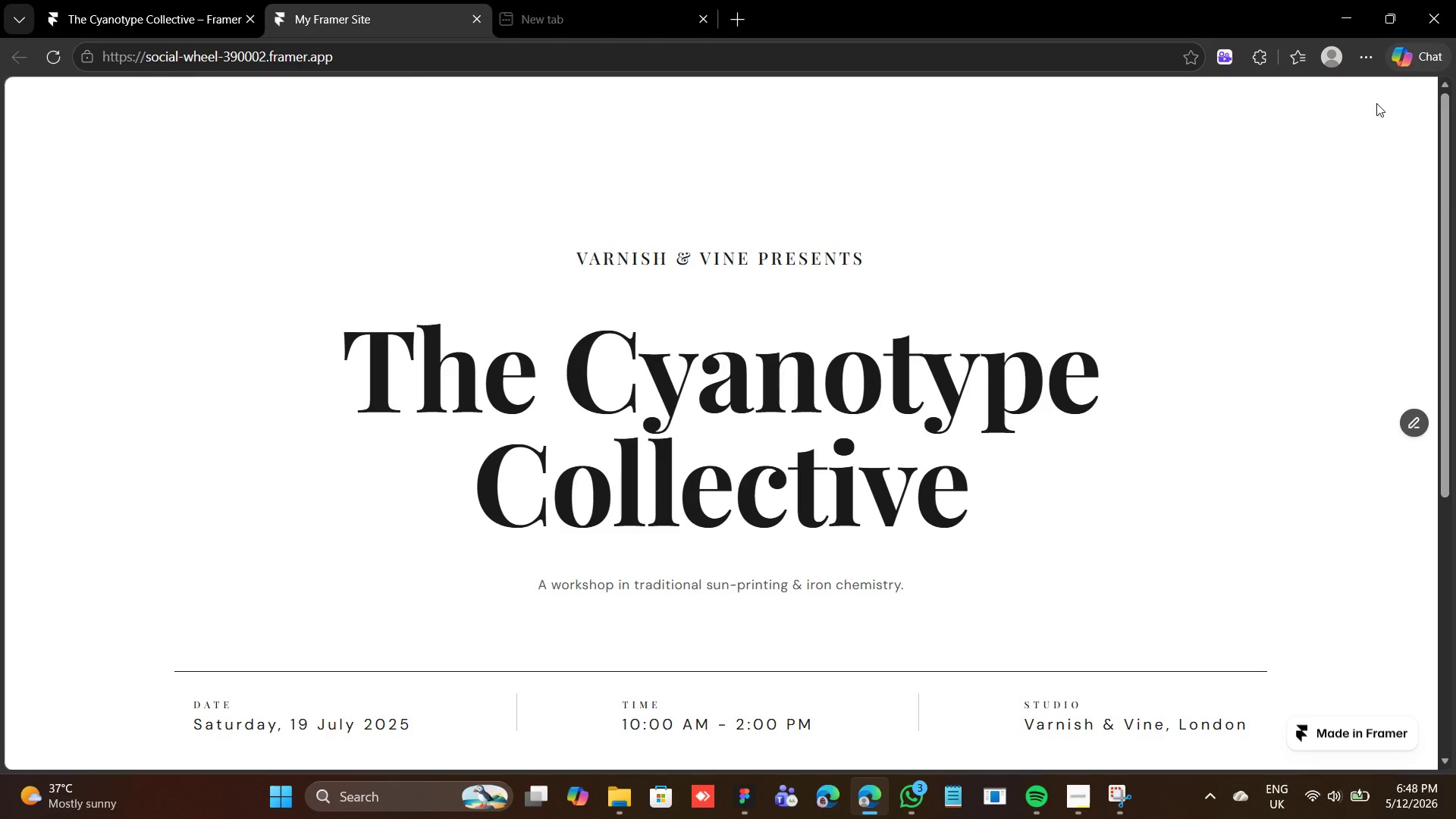 
wait(35.25)
 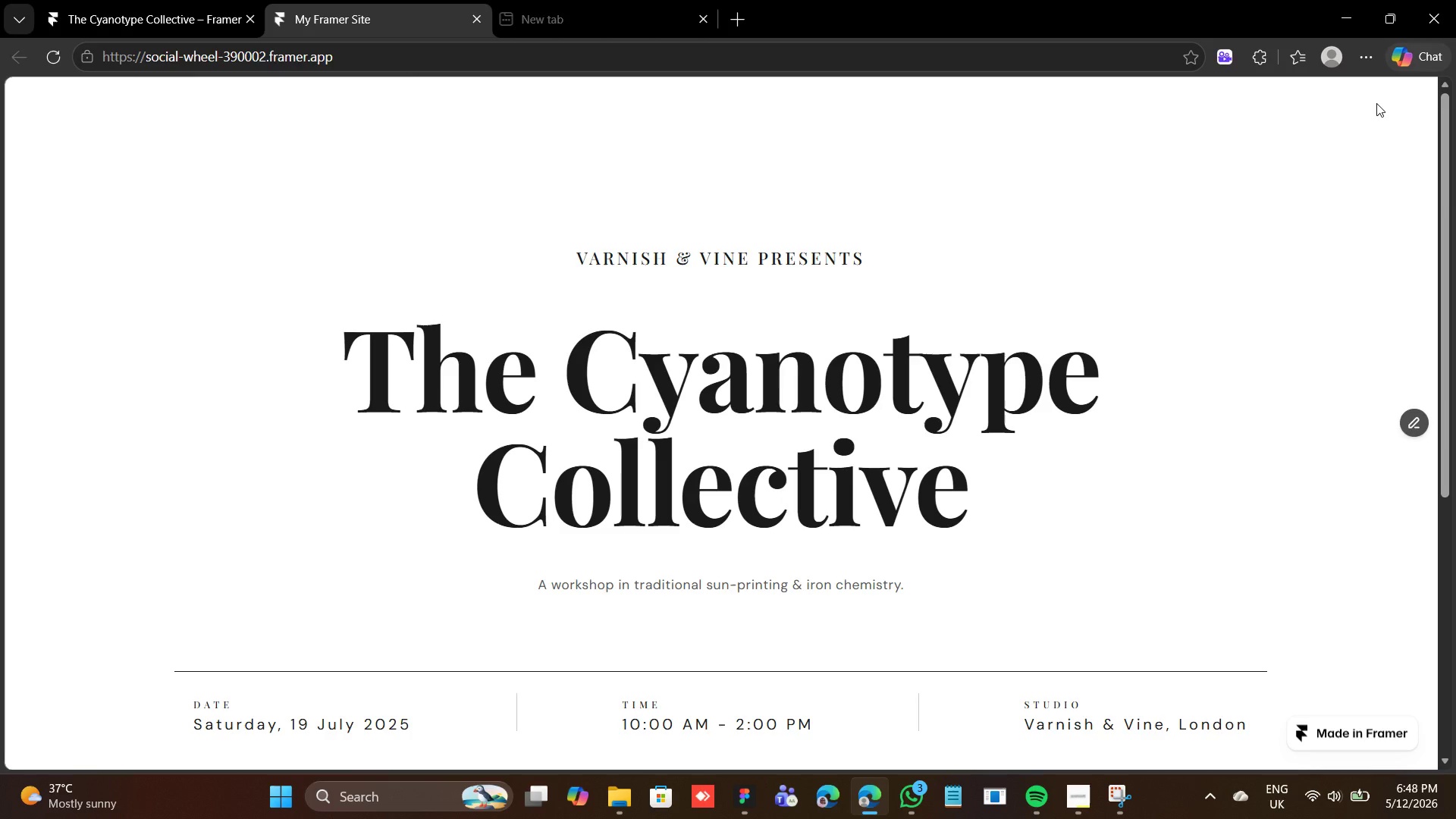 
scroll: coordinate [678, 379], scroll_direction: up, amount: 1.0
 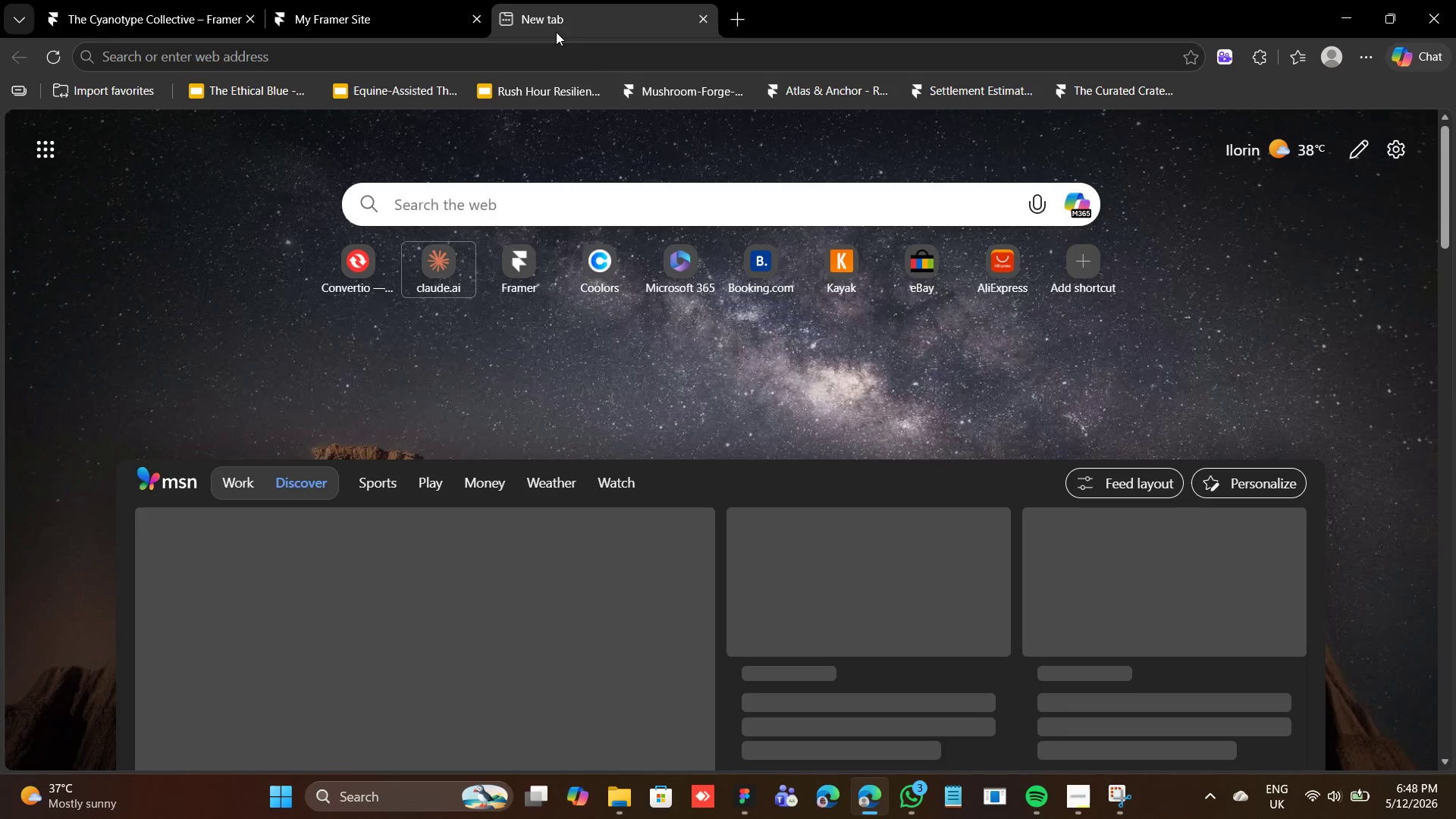 
left_click([356, 266])
 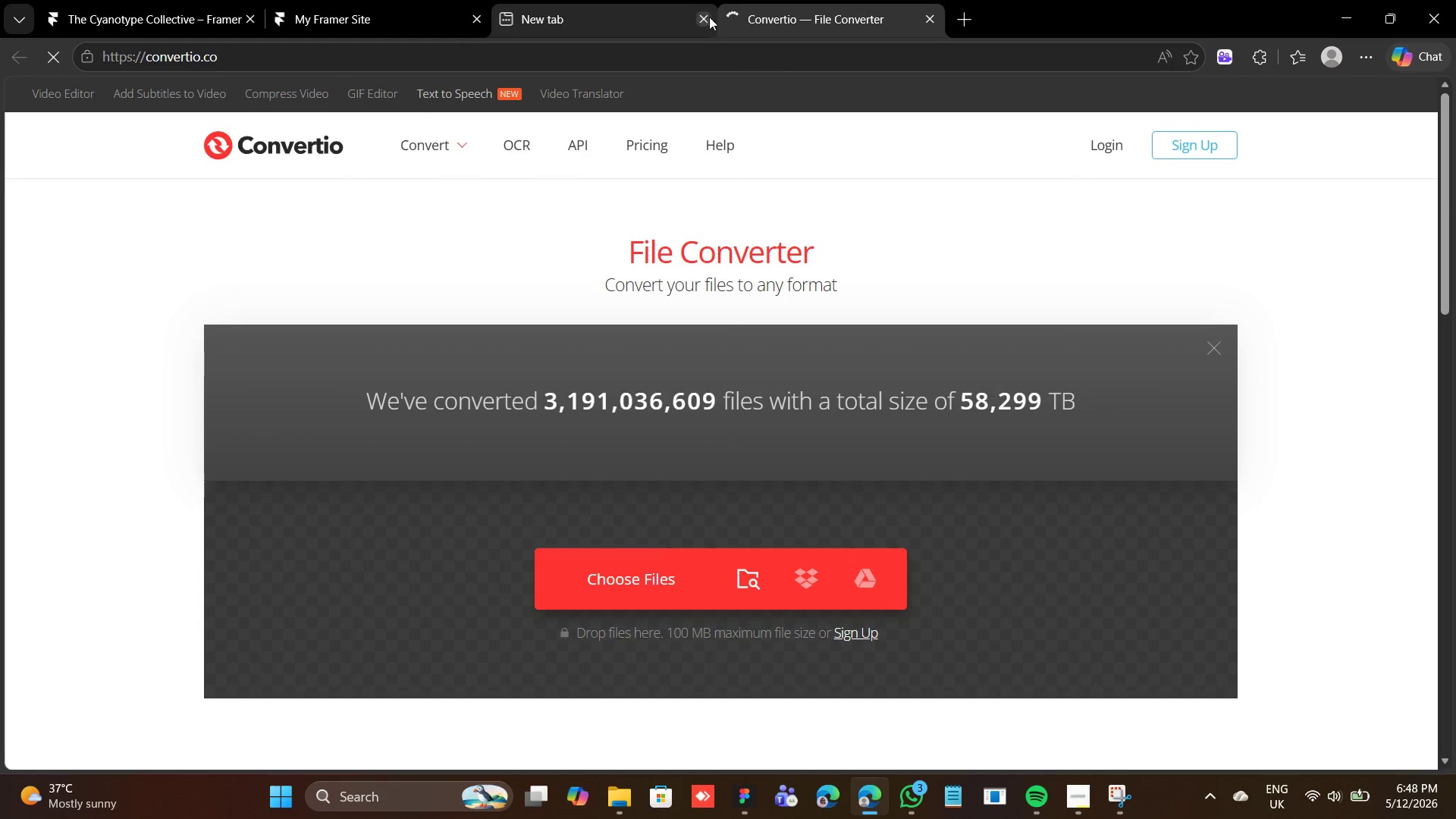 
left_click([706, 24])
 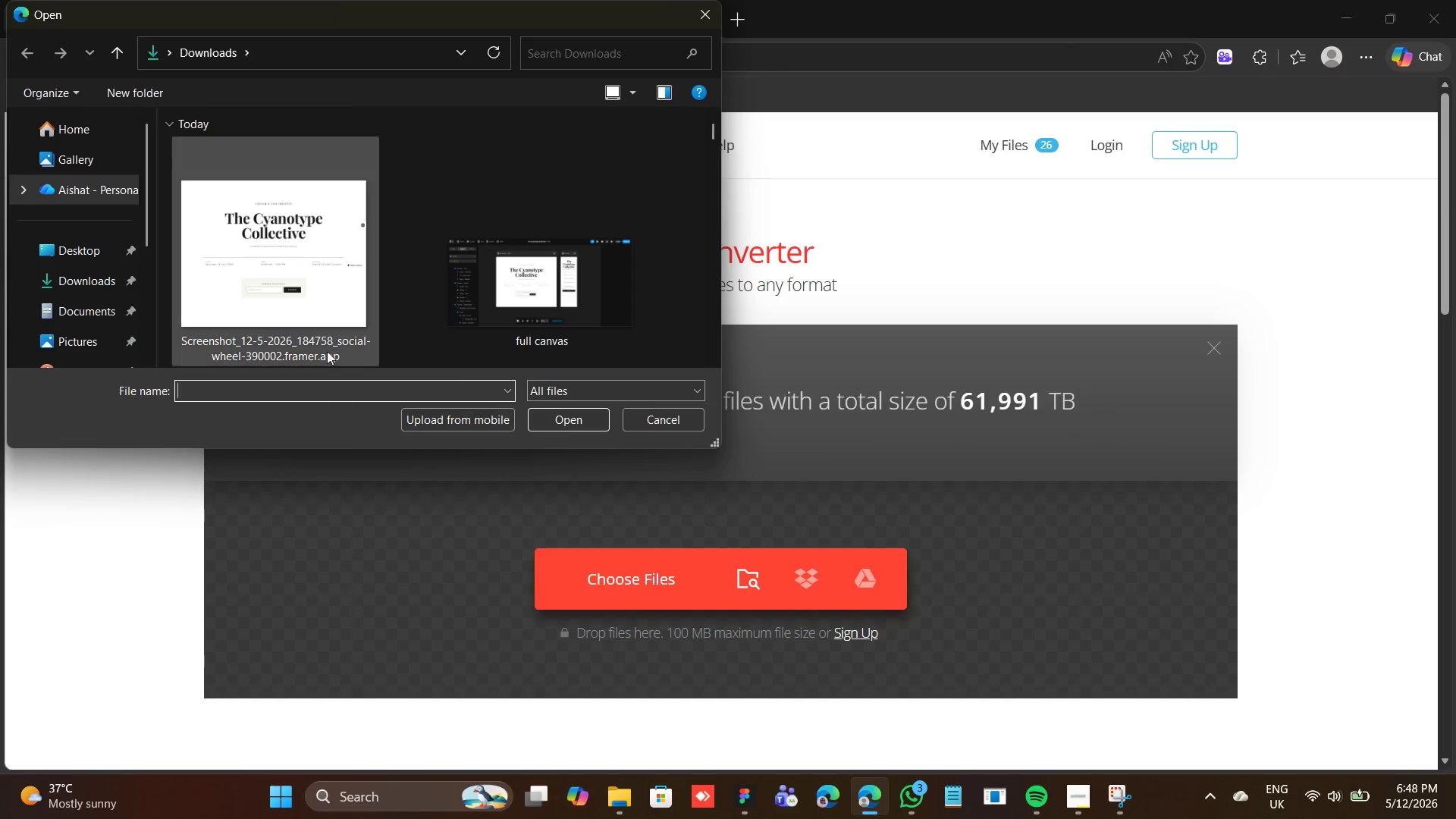 
double_click([293, 281])
 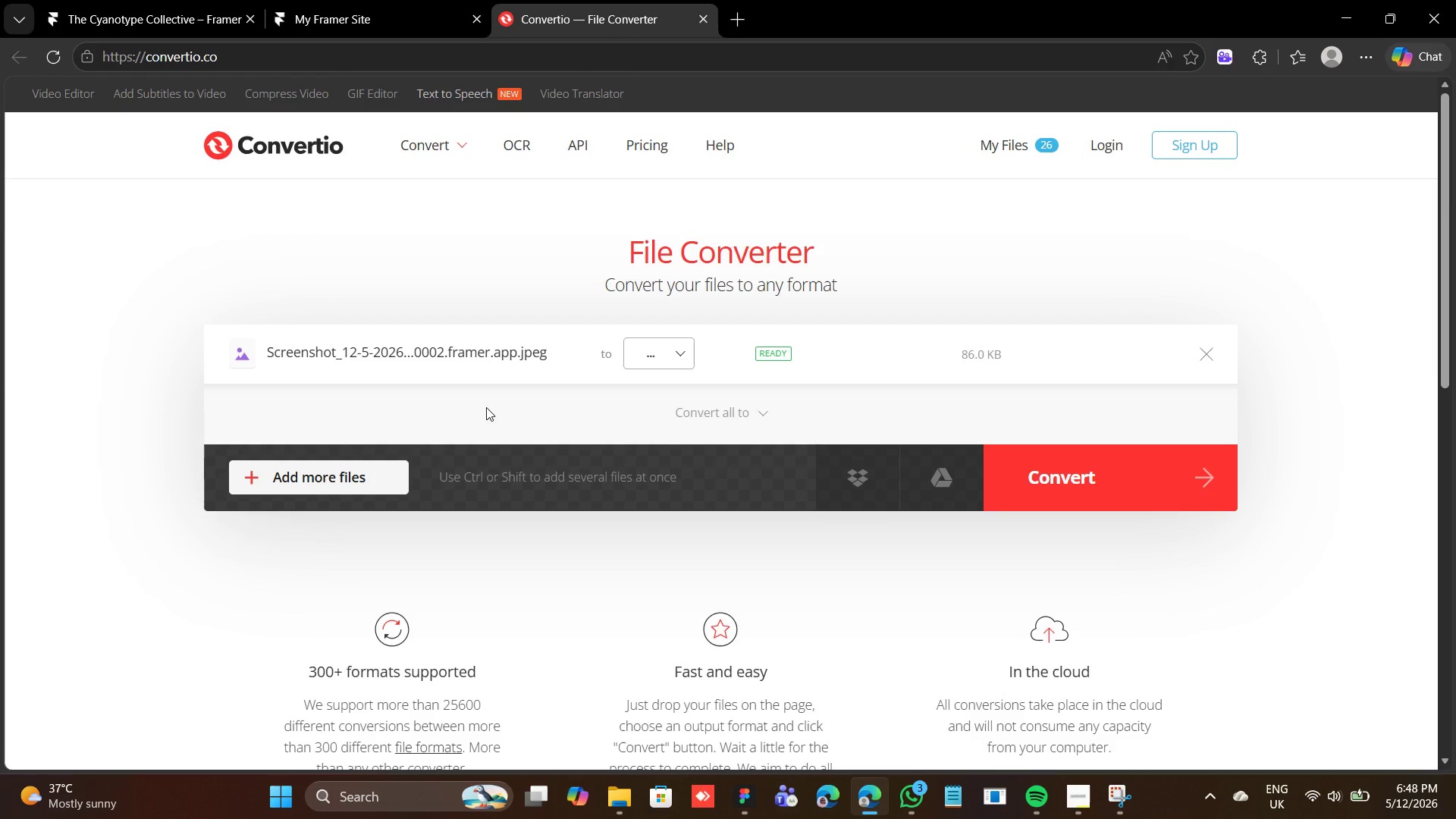 
left_click([671, 362])
 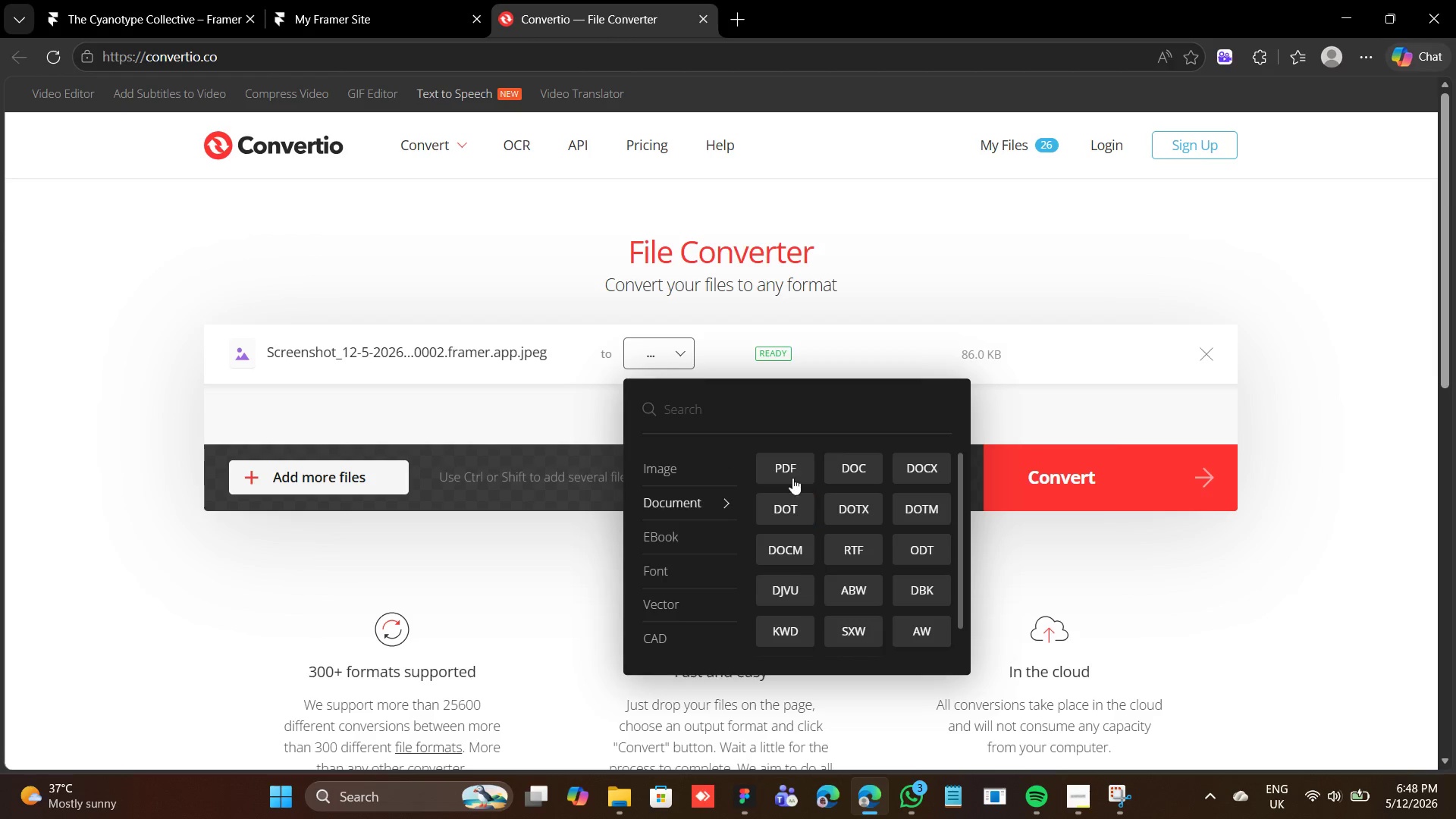 
left_click([792, 474])
 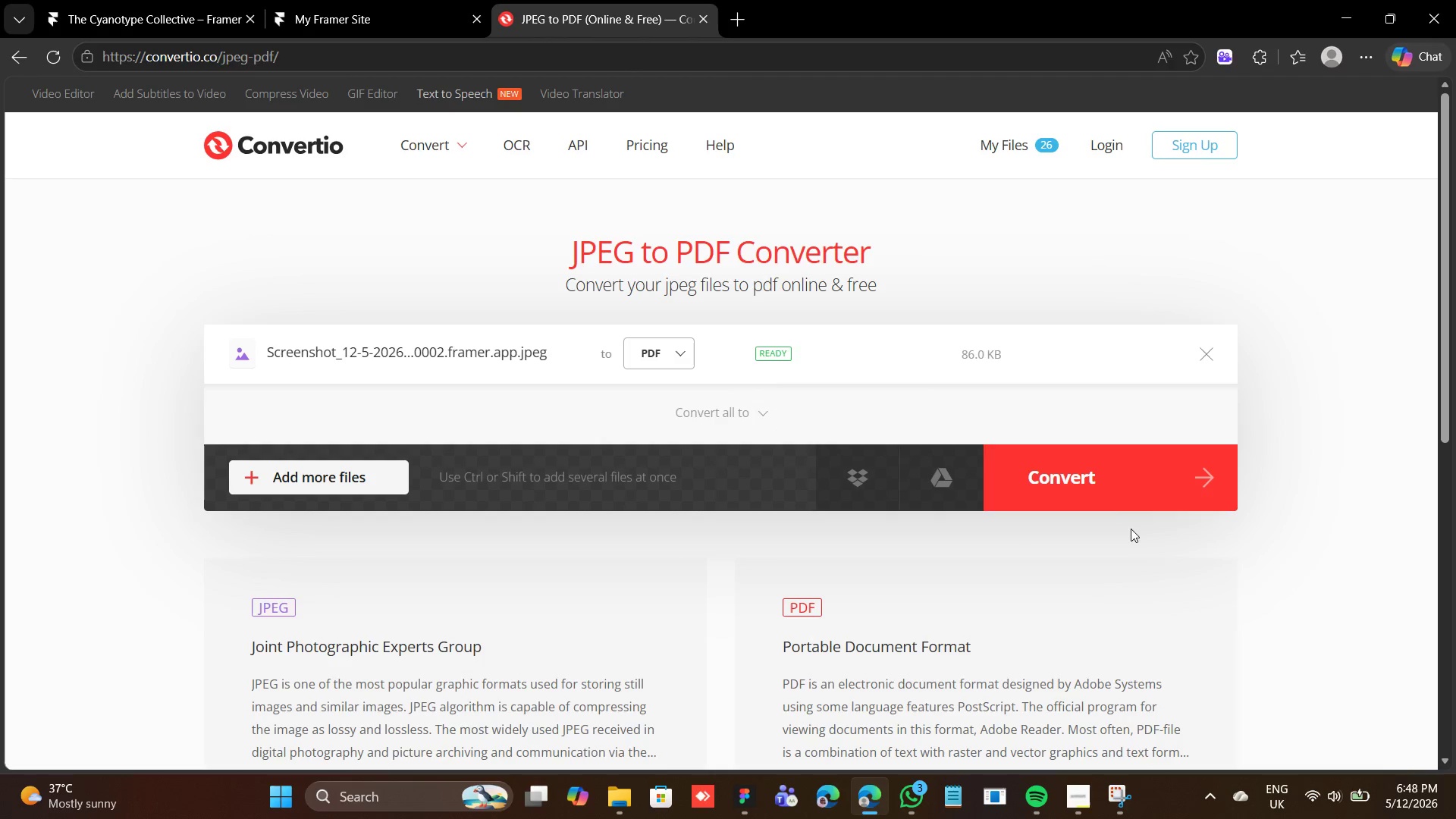 
left_click([1103, 484])
 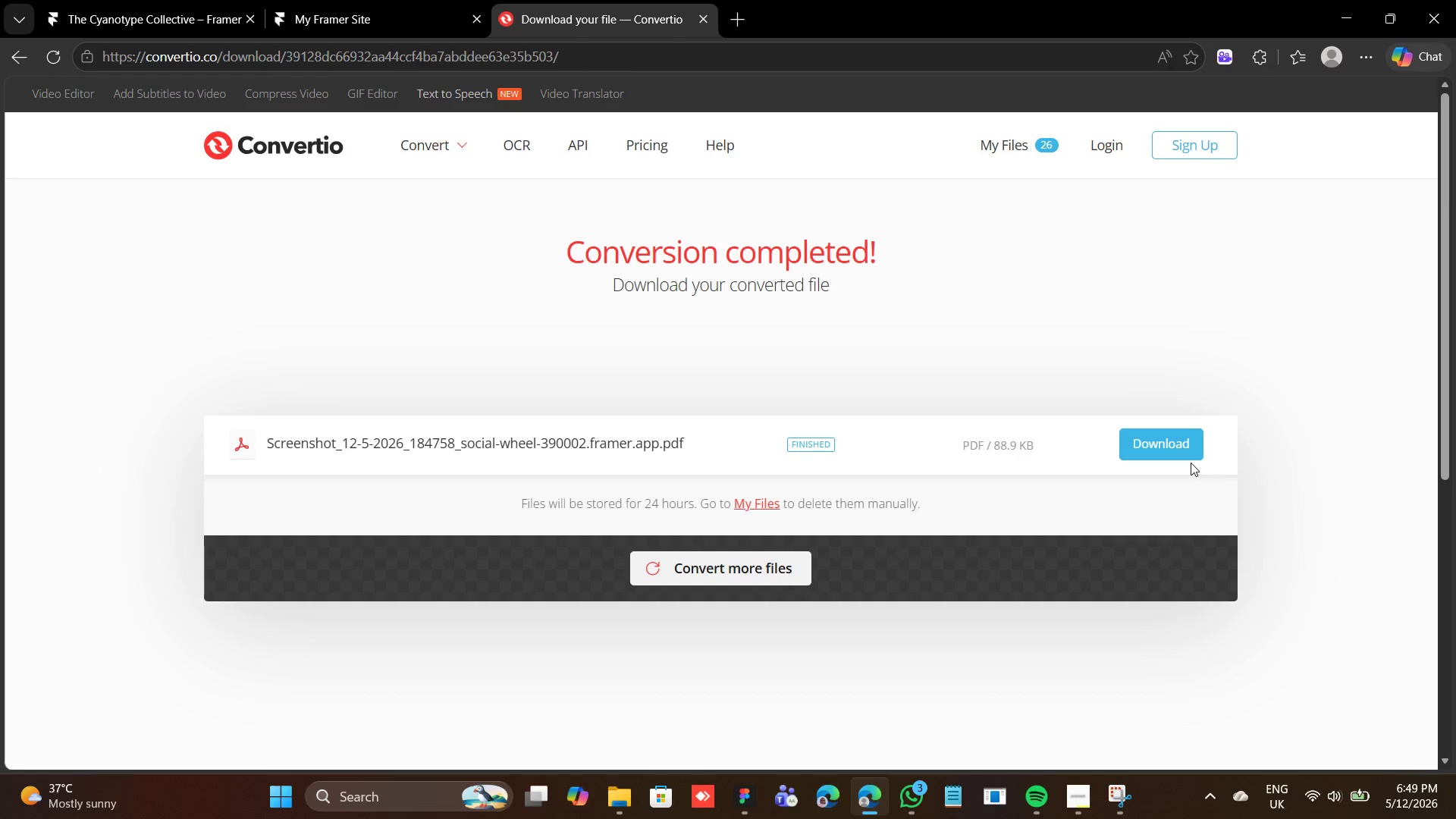 
wait(7.95)
 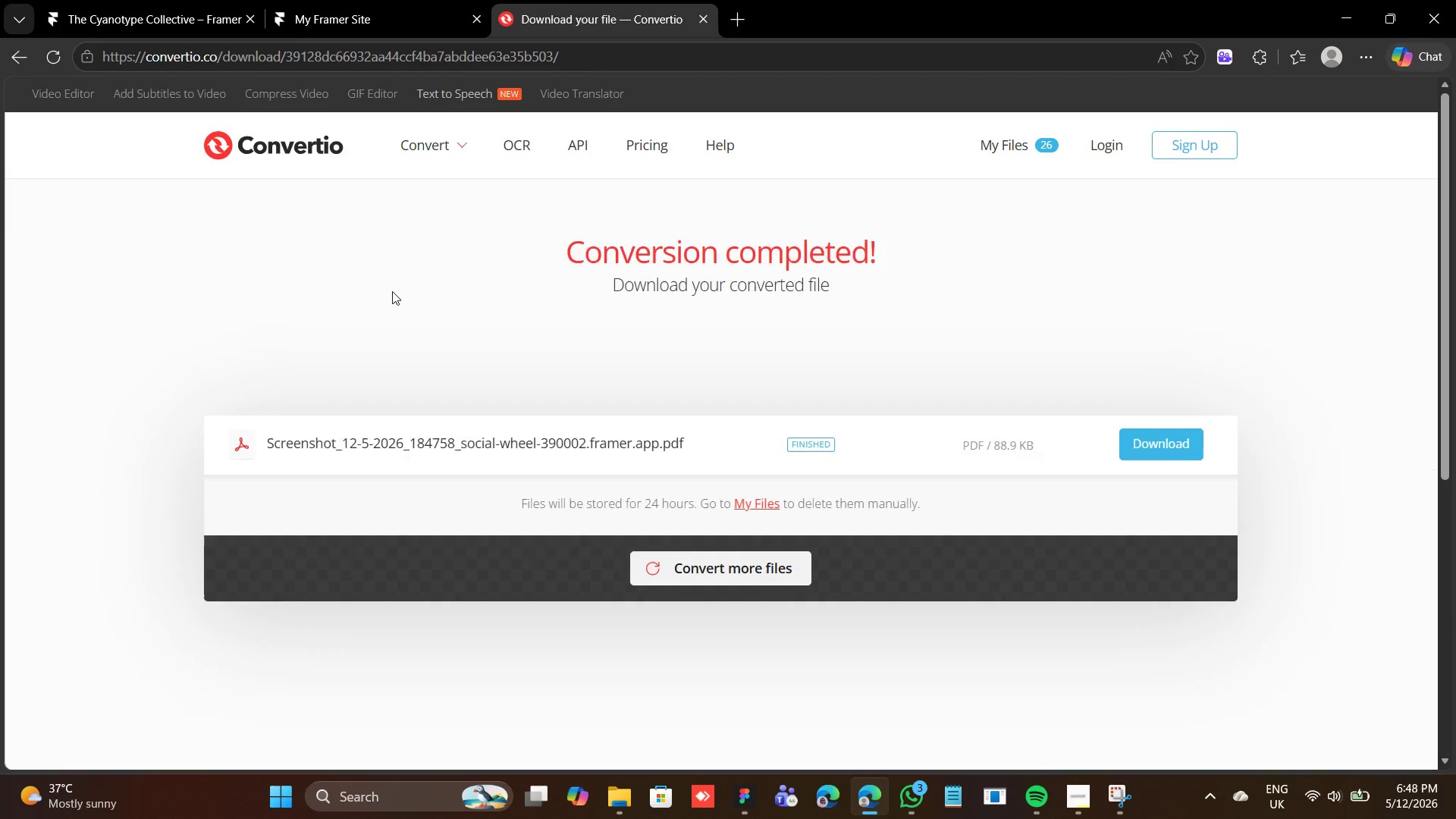 
left_click([1162, 450])
 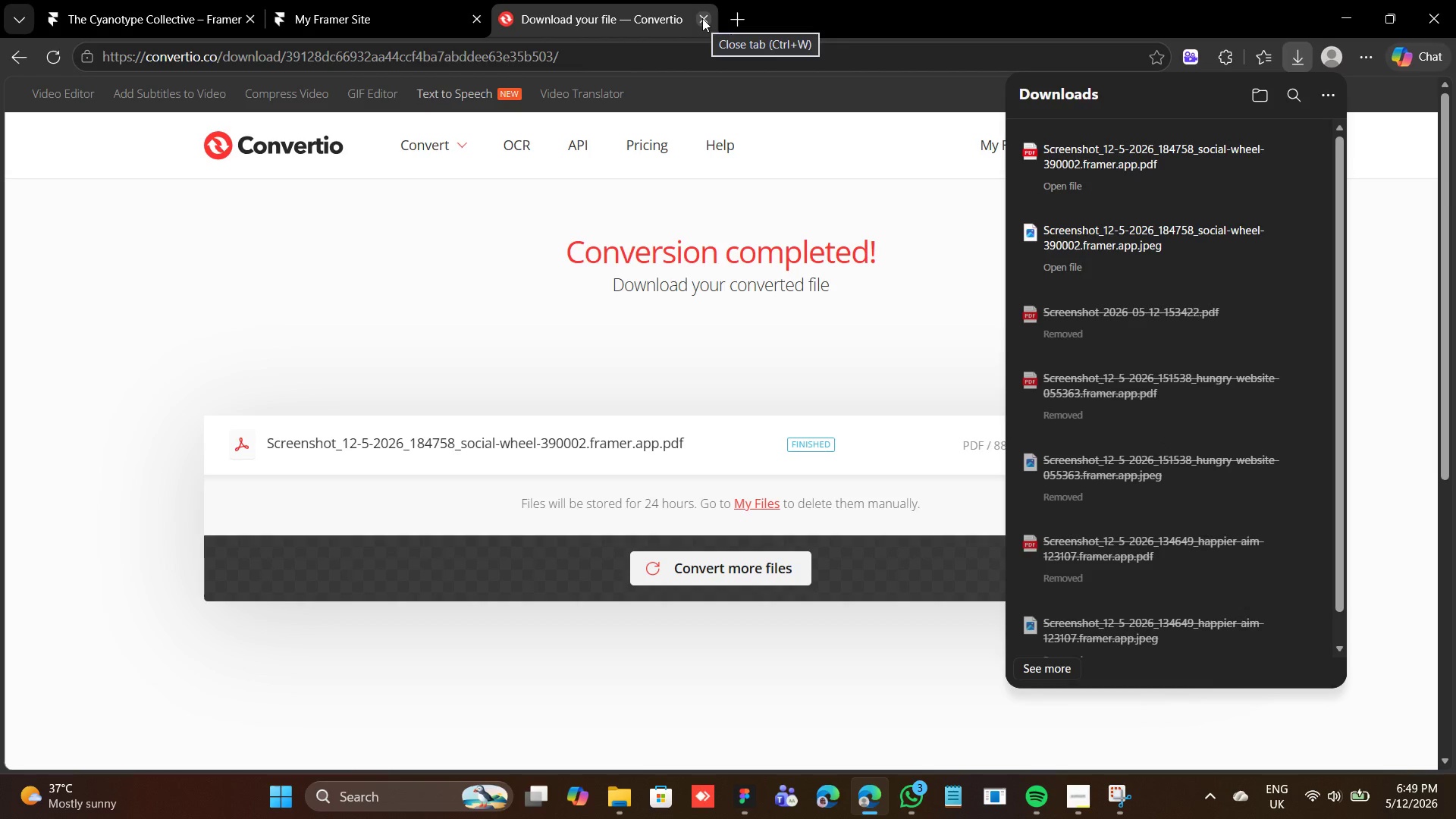 
wait(6.25)
 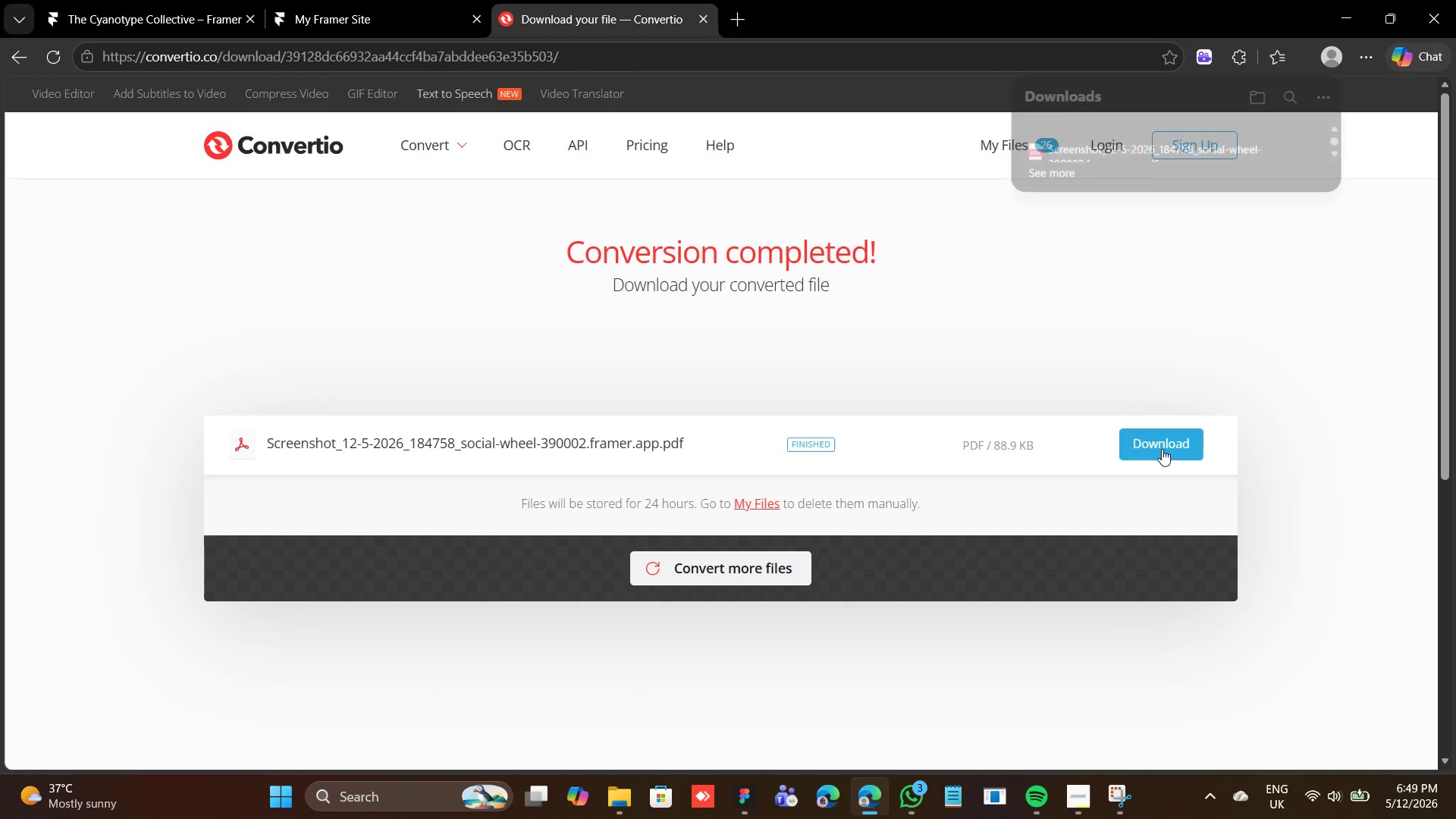 
left_click([701, 17])
 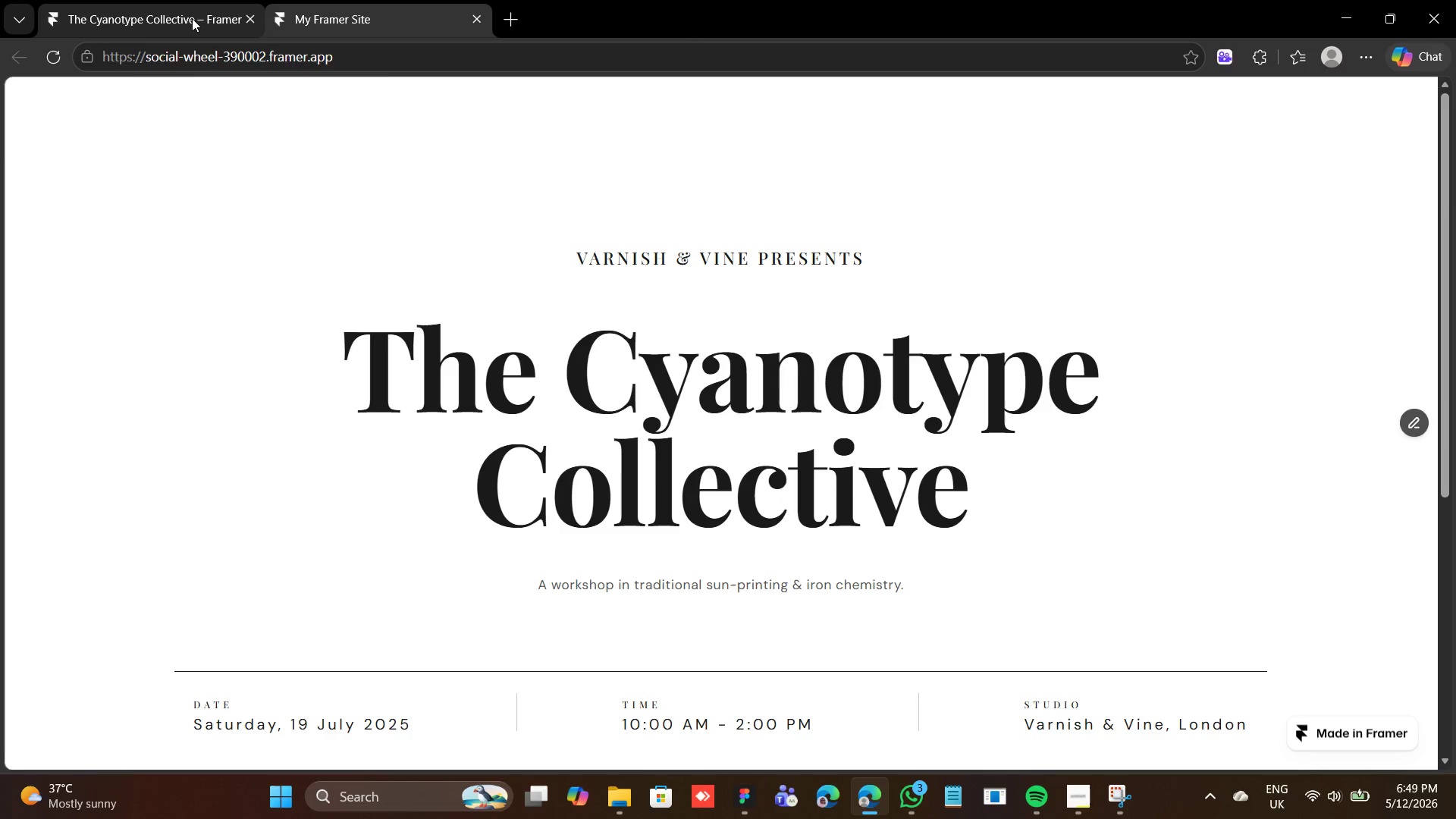 
left_click([192, 16])
 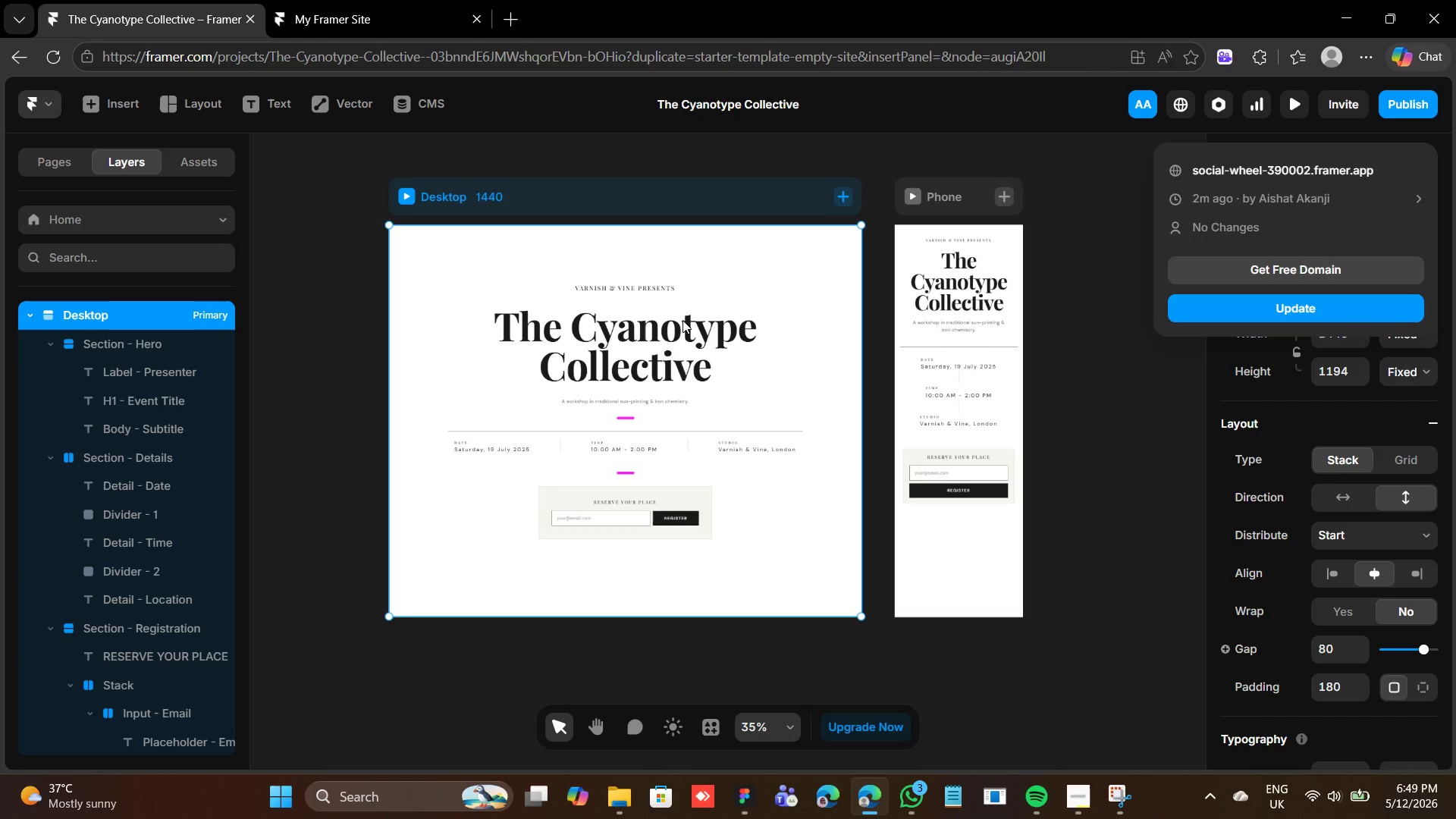 
wait(32.22)
 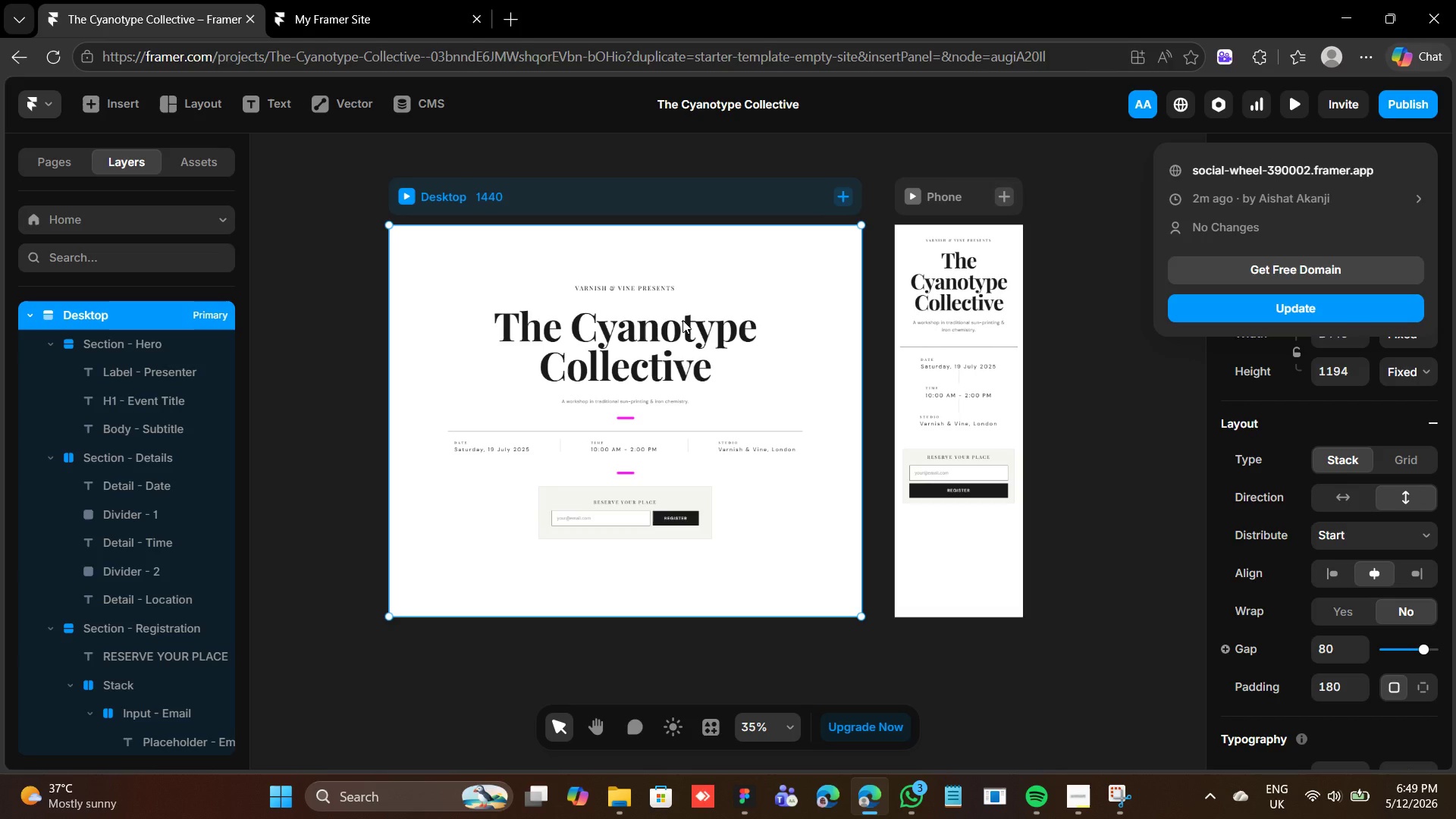 
left_click([904, 798])
 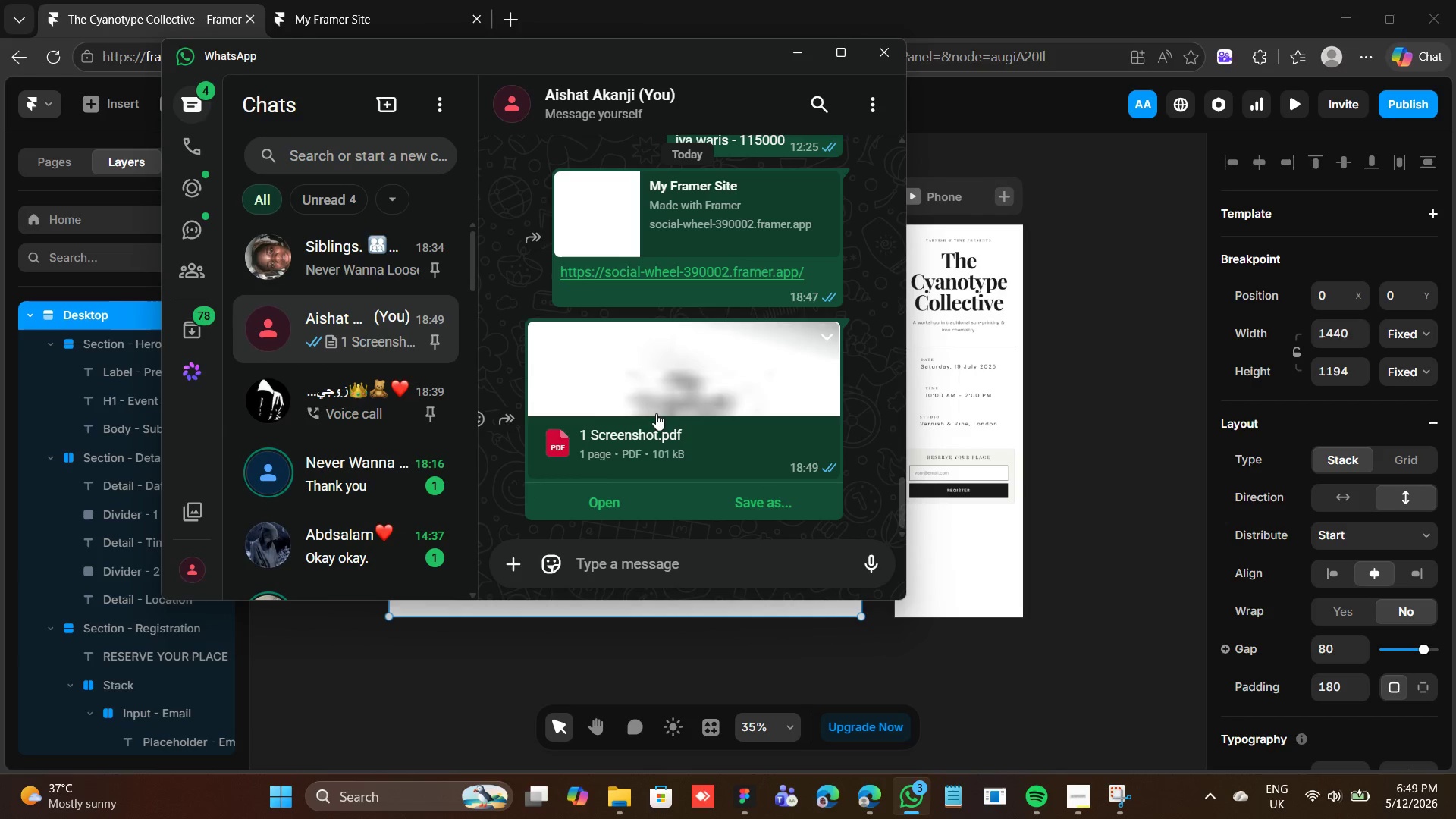 
left_click([724, 504])
 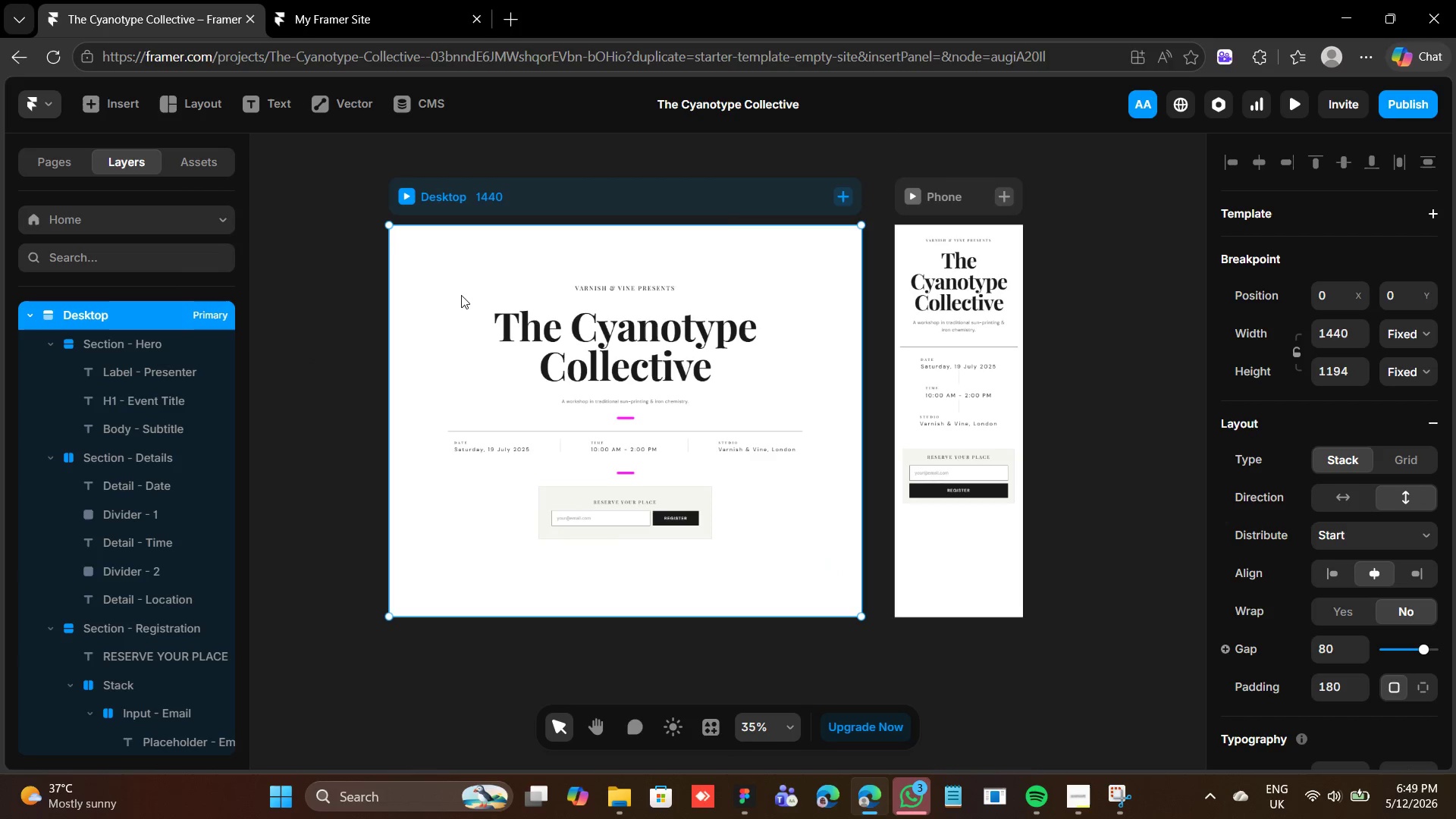 
wait(8.41)
 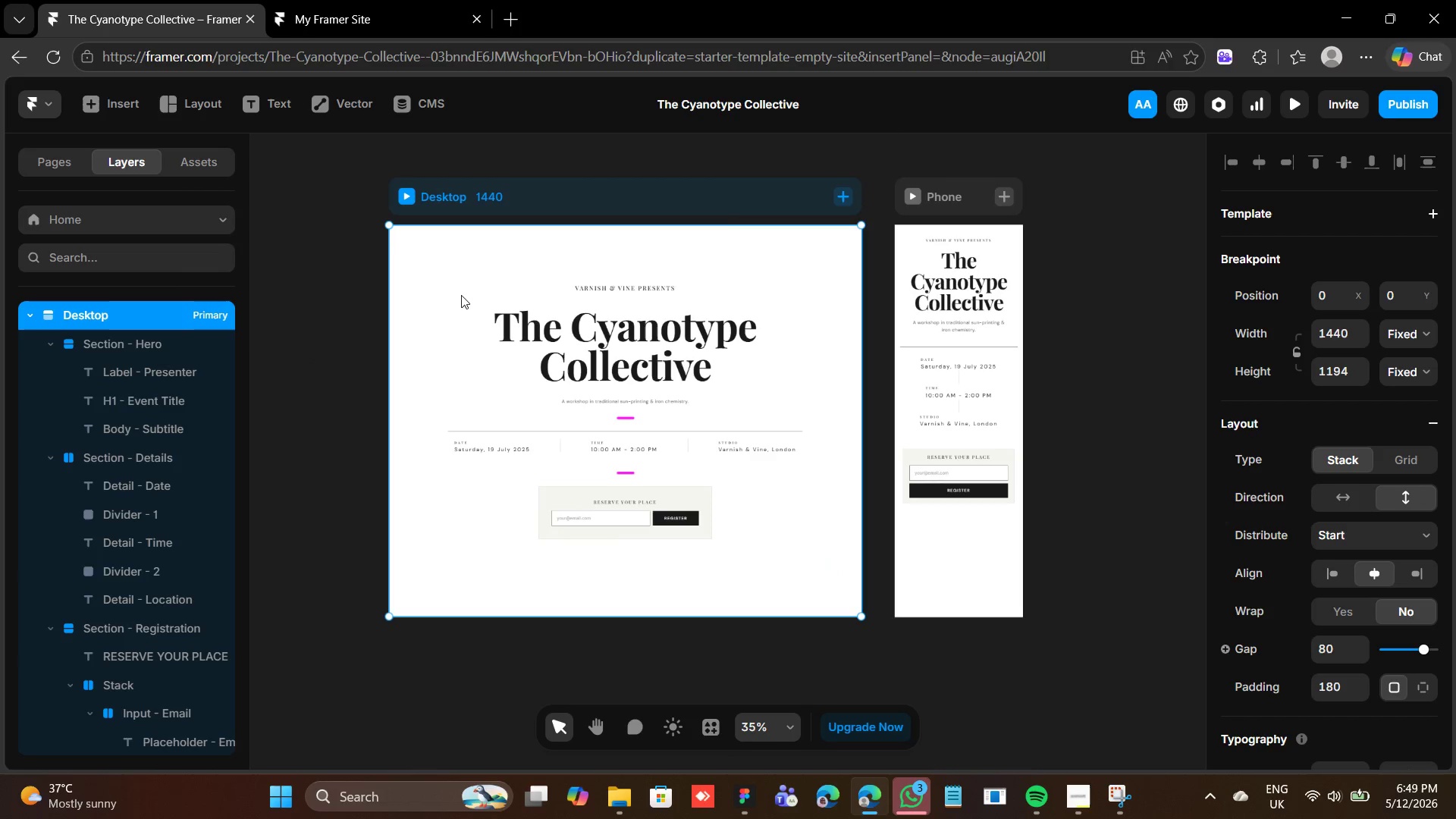 
left_click([262, 318])
 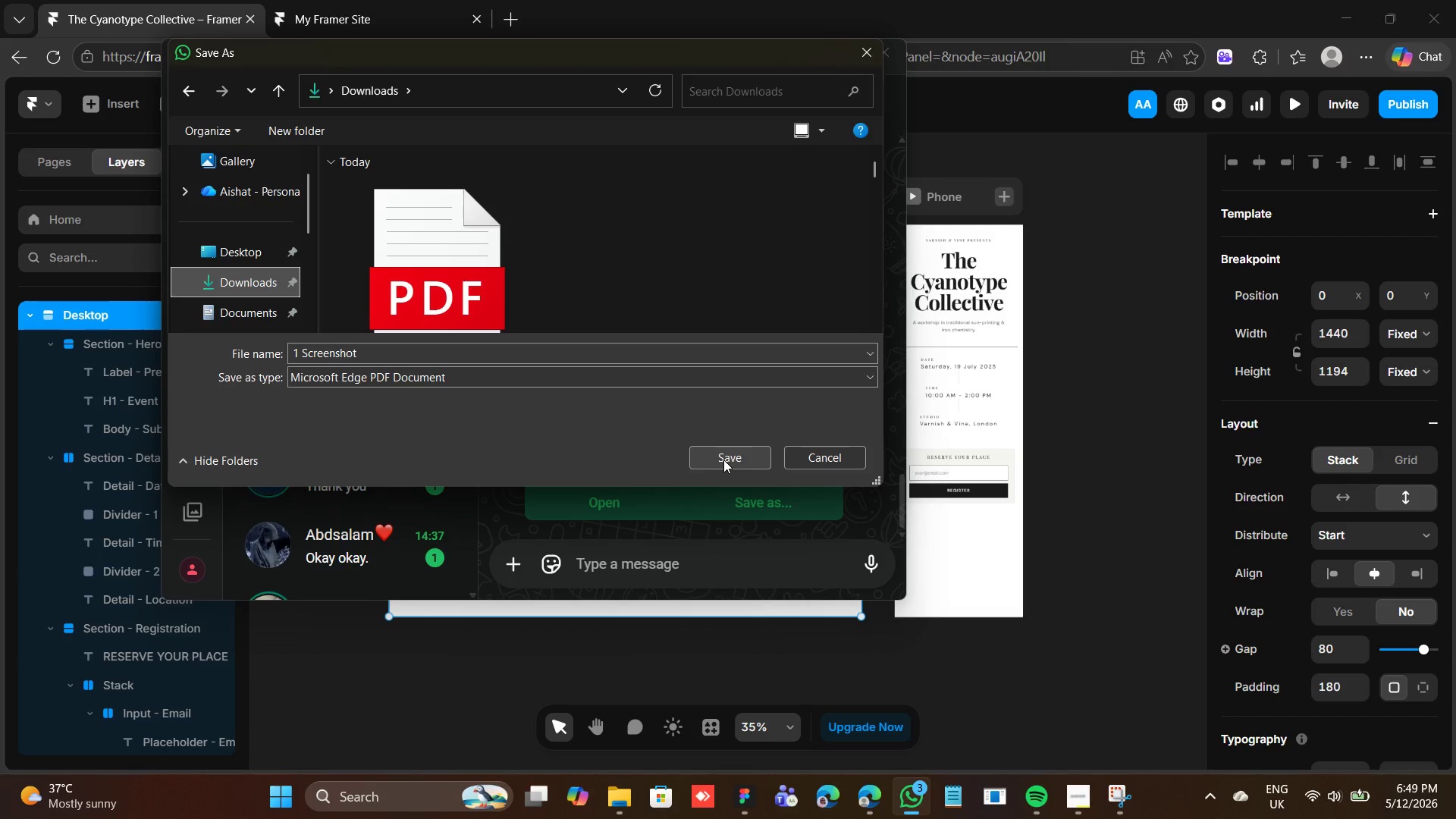 
left_click([723, 458])
 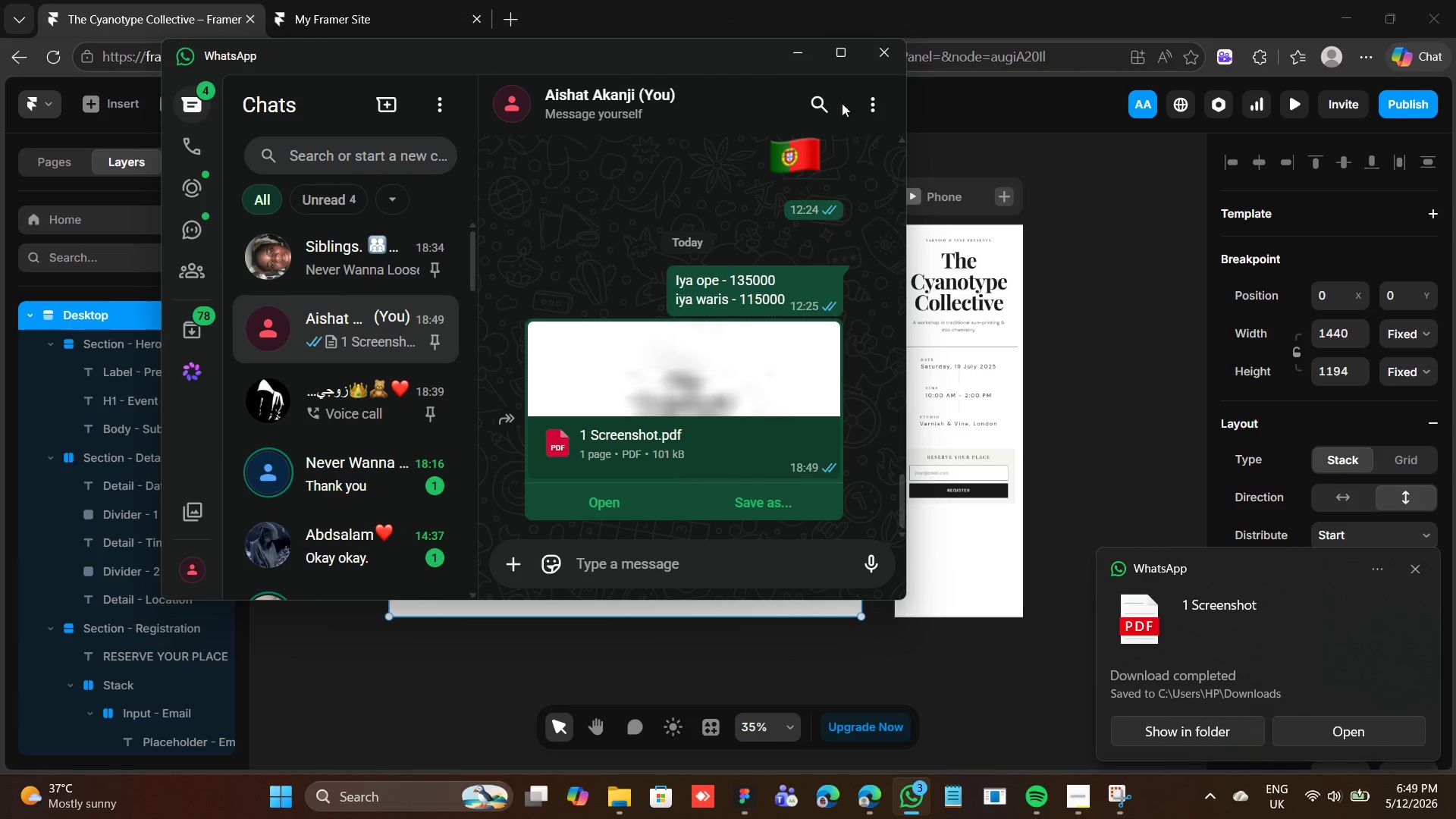 
left_click([792, 55])
 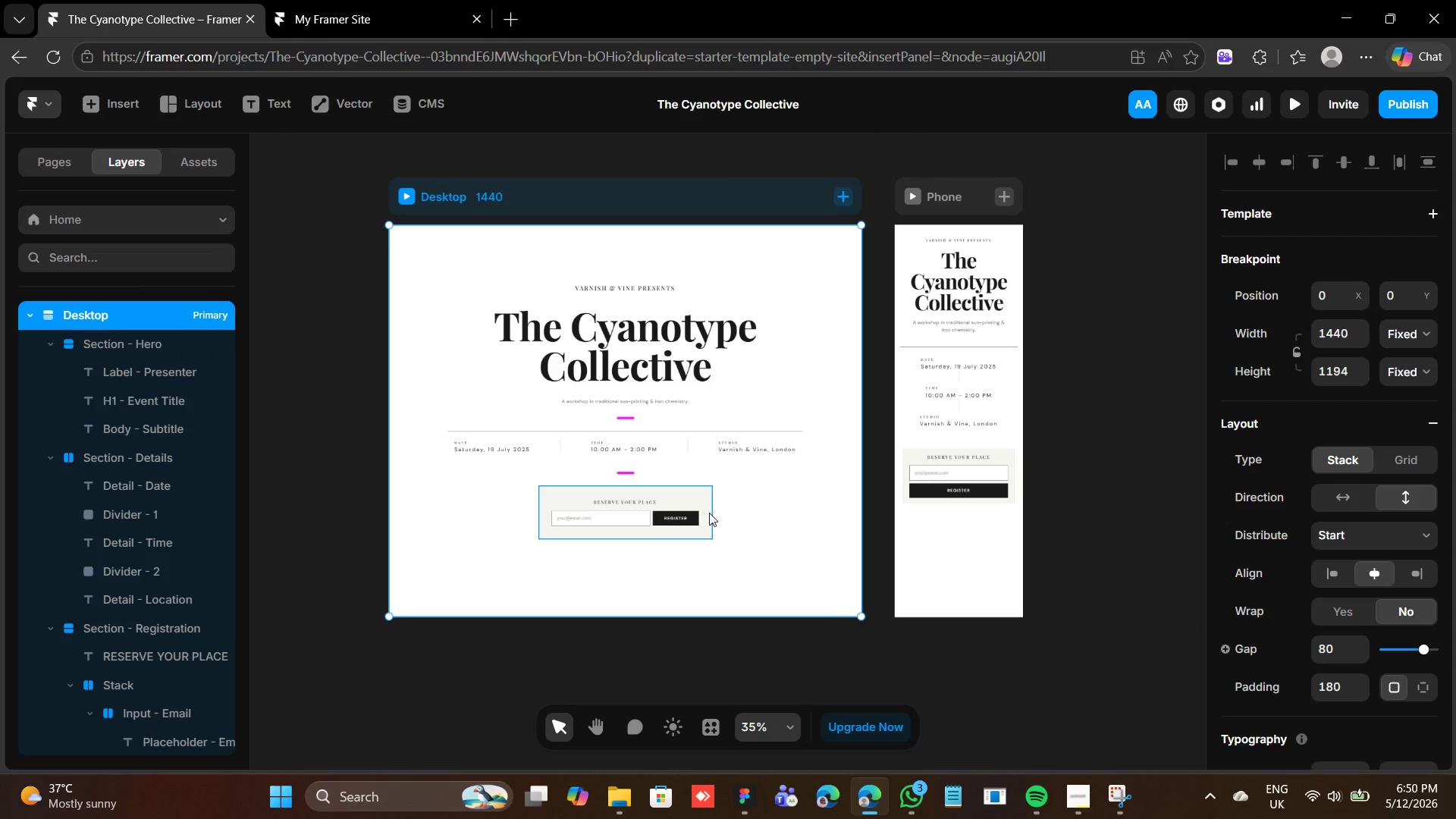 
wait(18.45)
 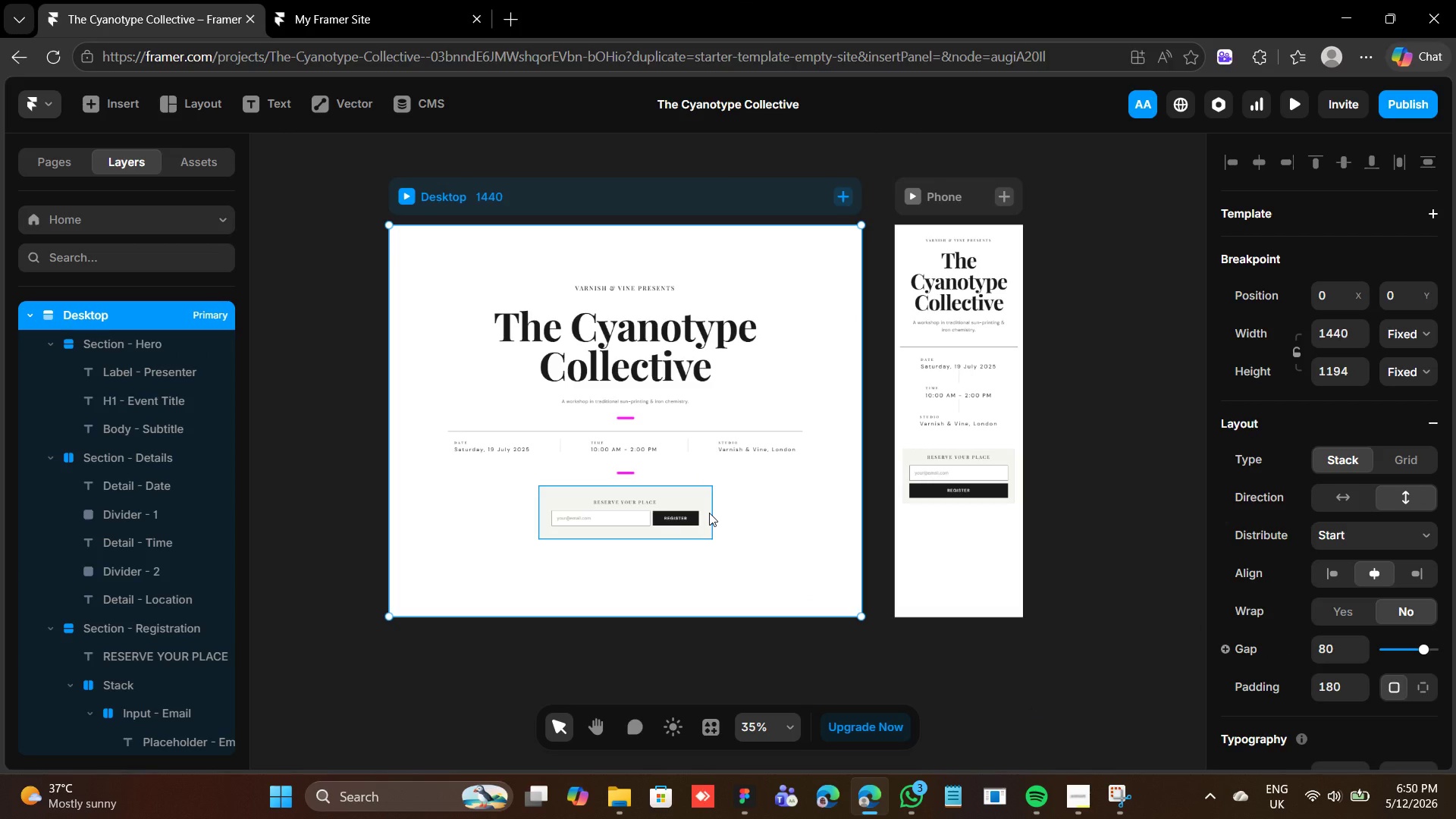 
left_click([631, 806])
 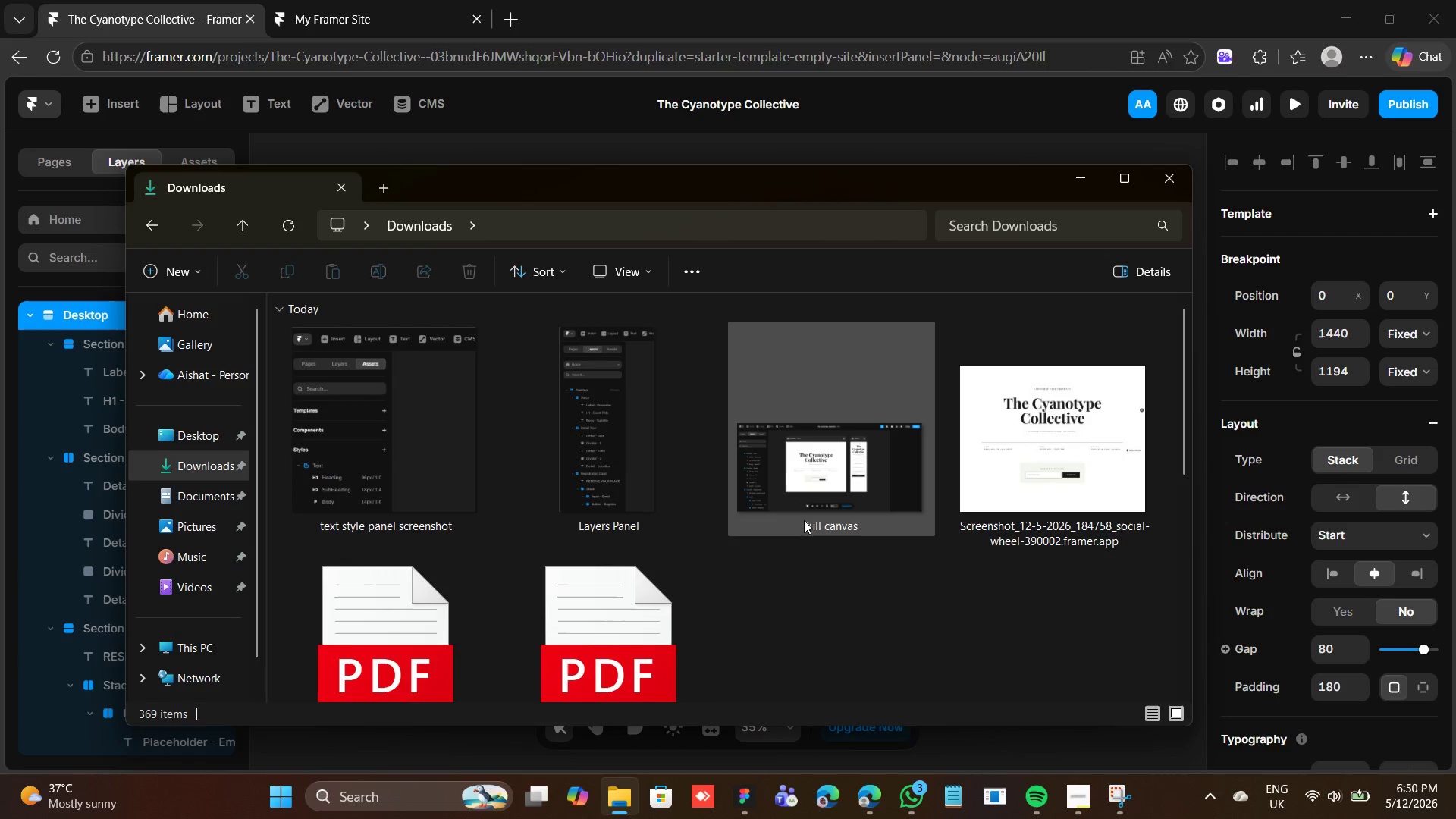 
scroll: coordinate [796, 529], scroll_direction: down, amount: 1.0
 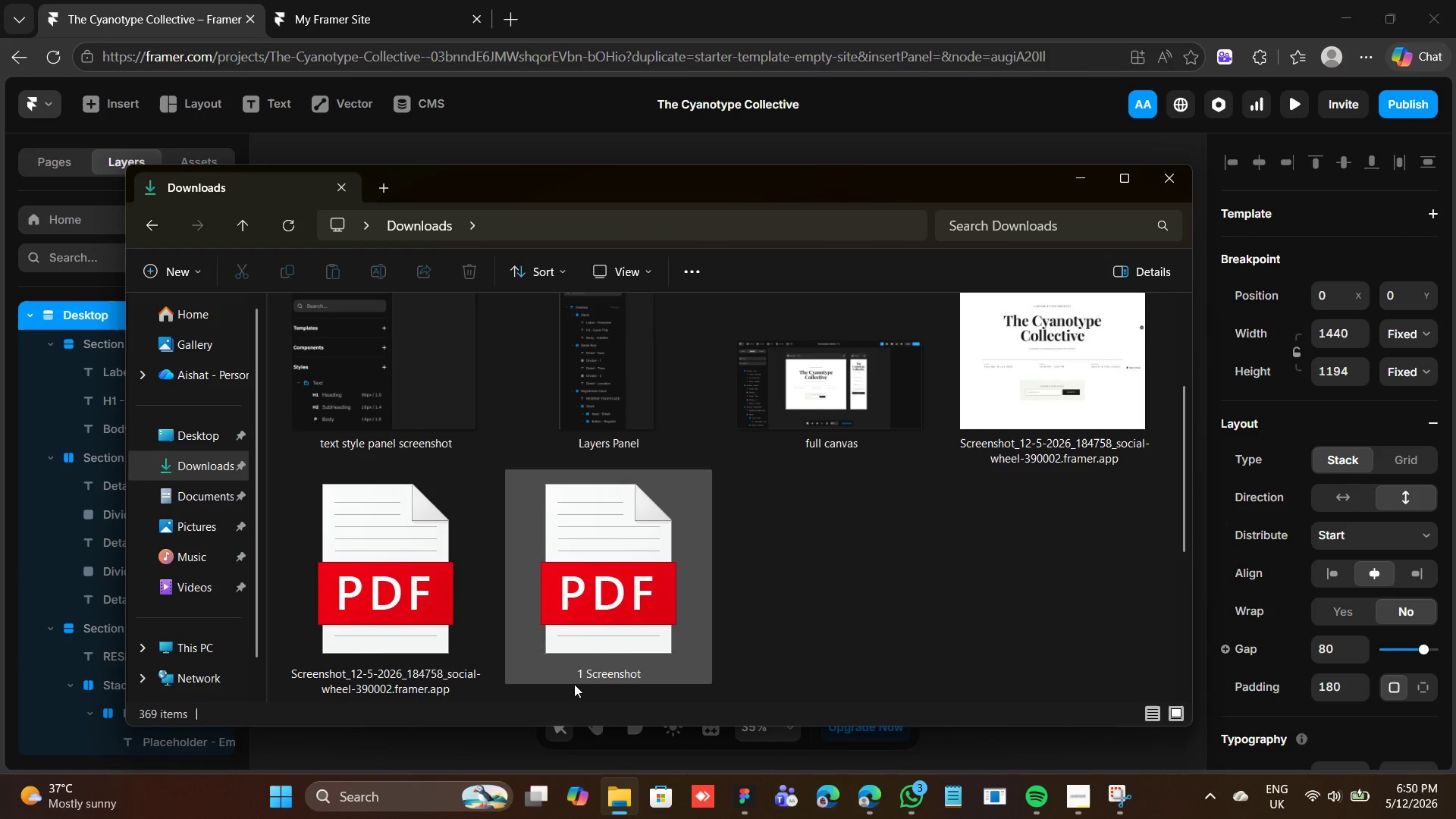 
mouse_move([411, 677])
 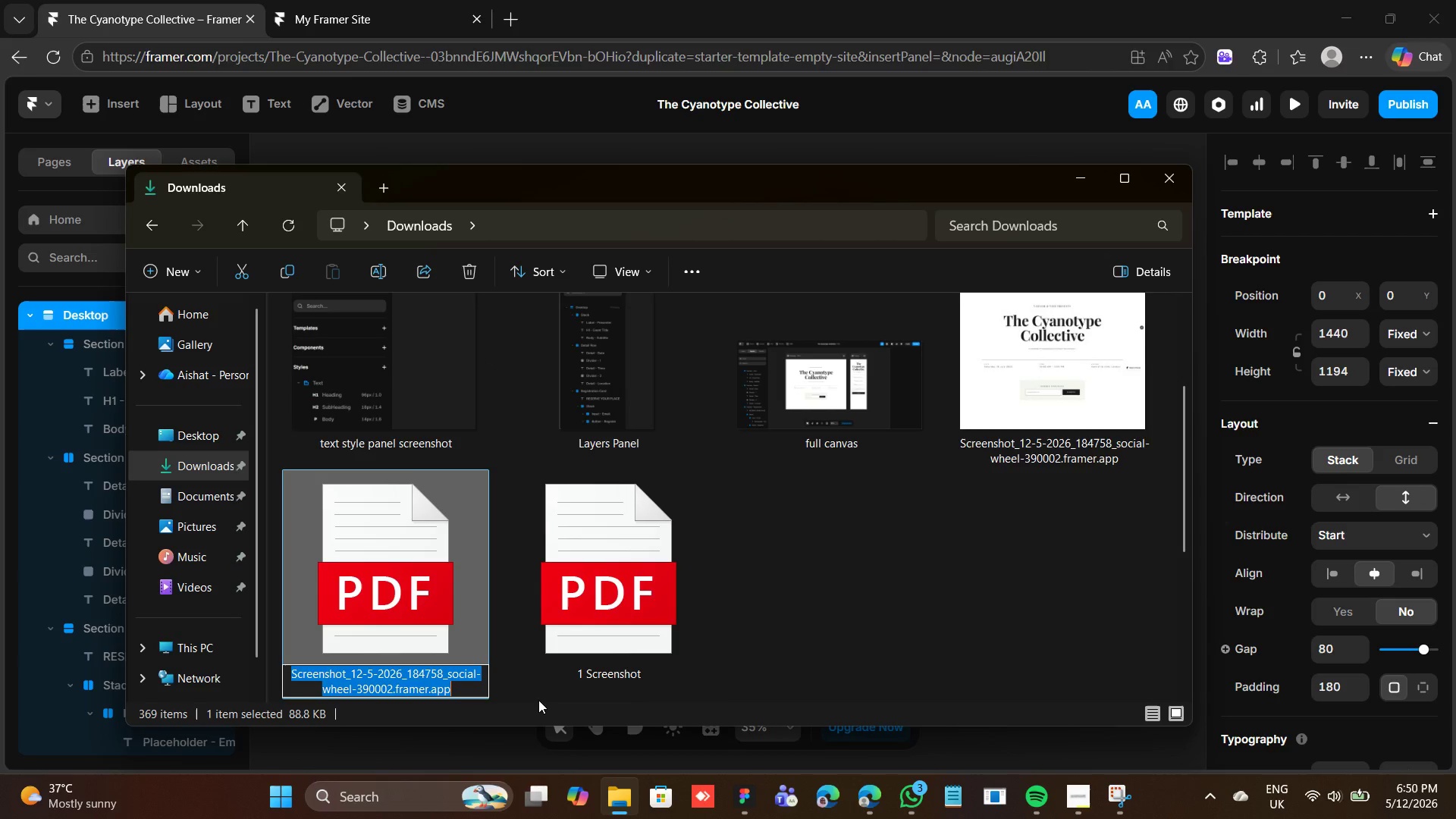 
wait(5.52)
 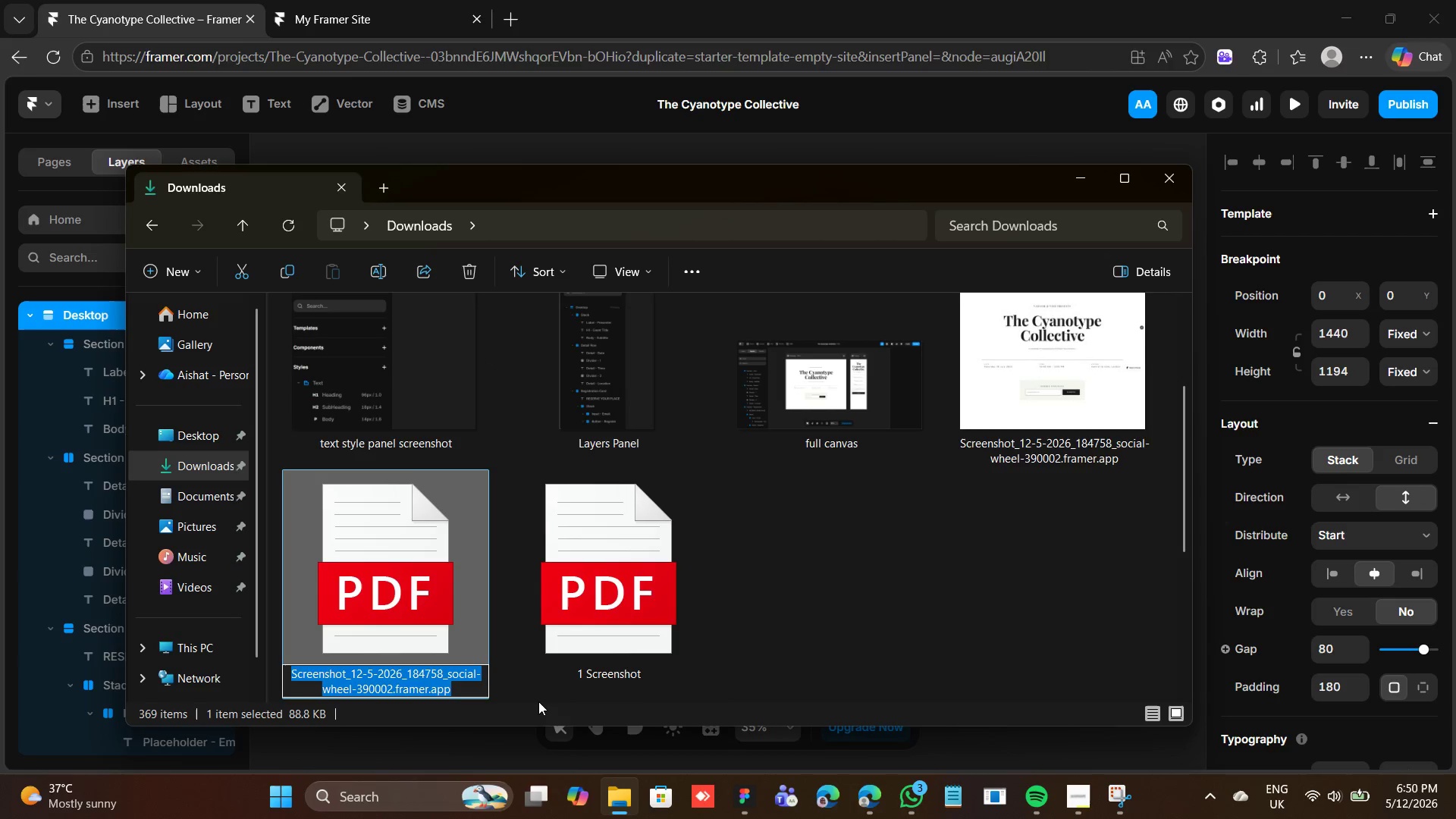 
type(Cya)
 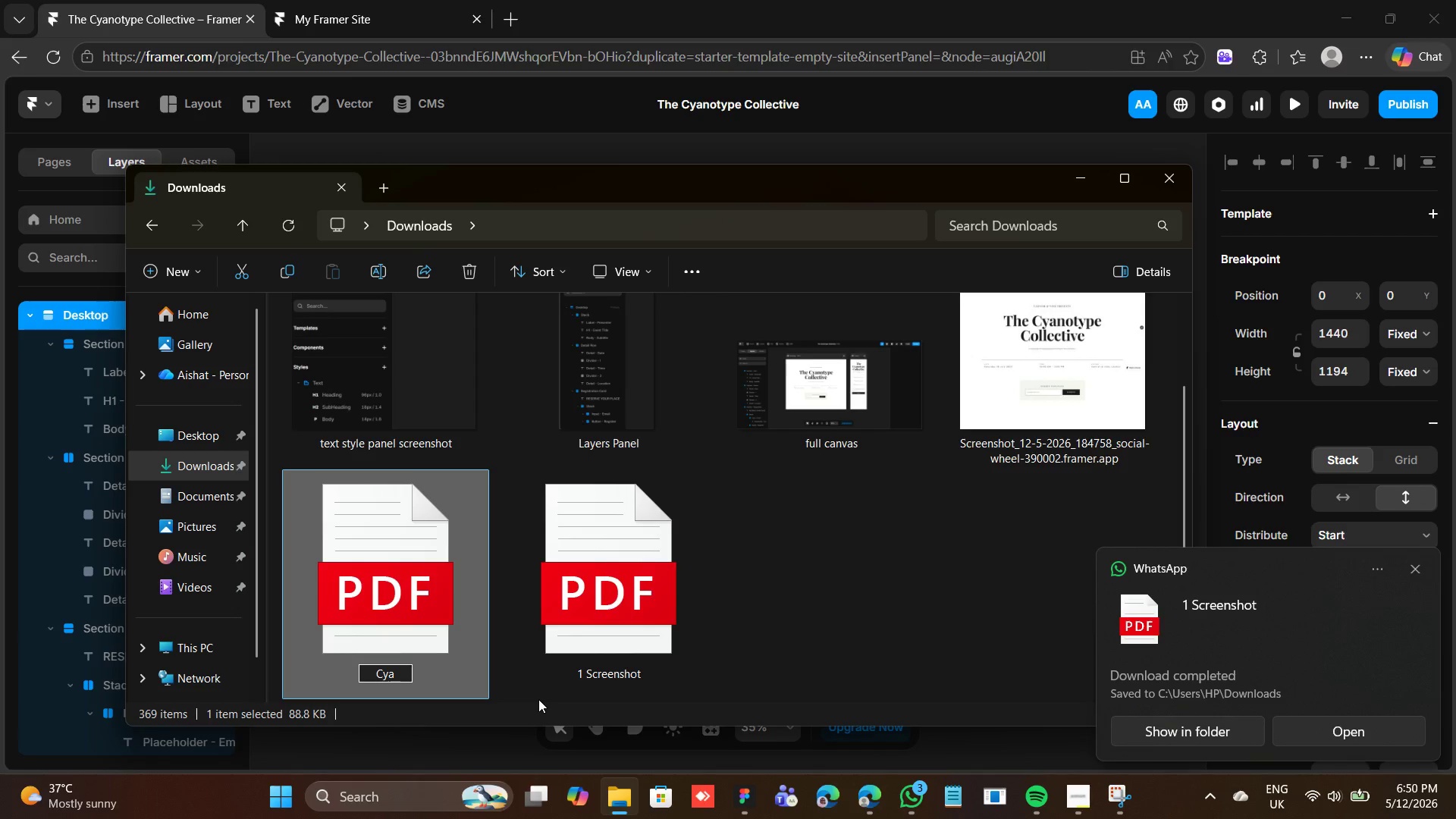 
wait(15.39)
 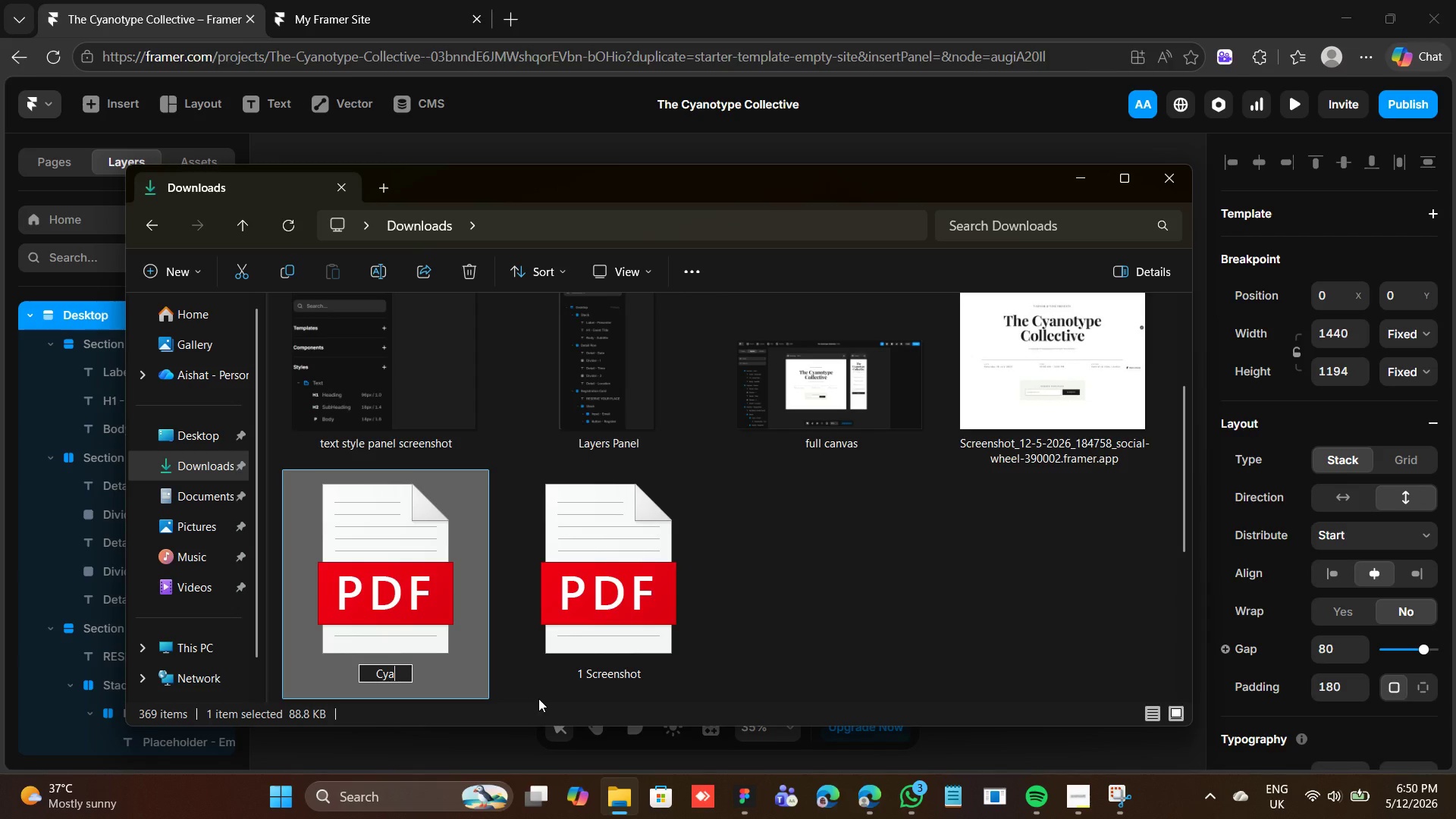 
type(notype-D)
 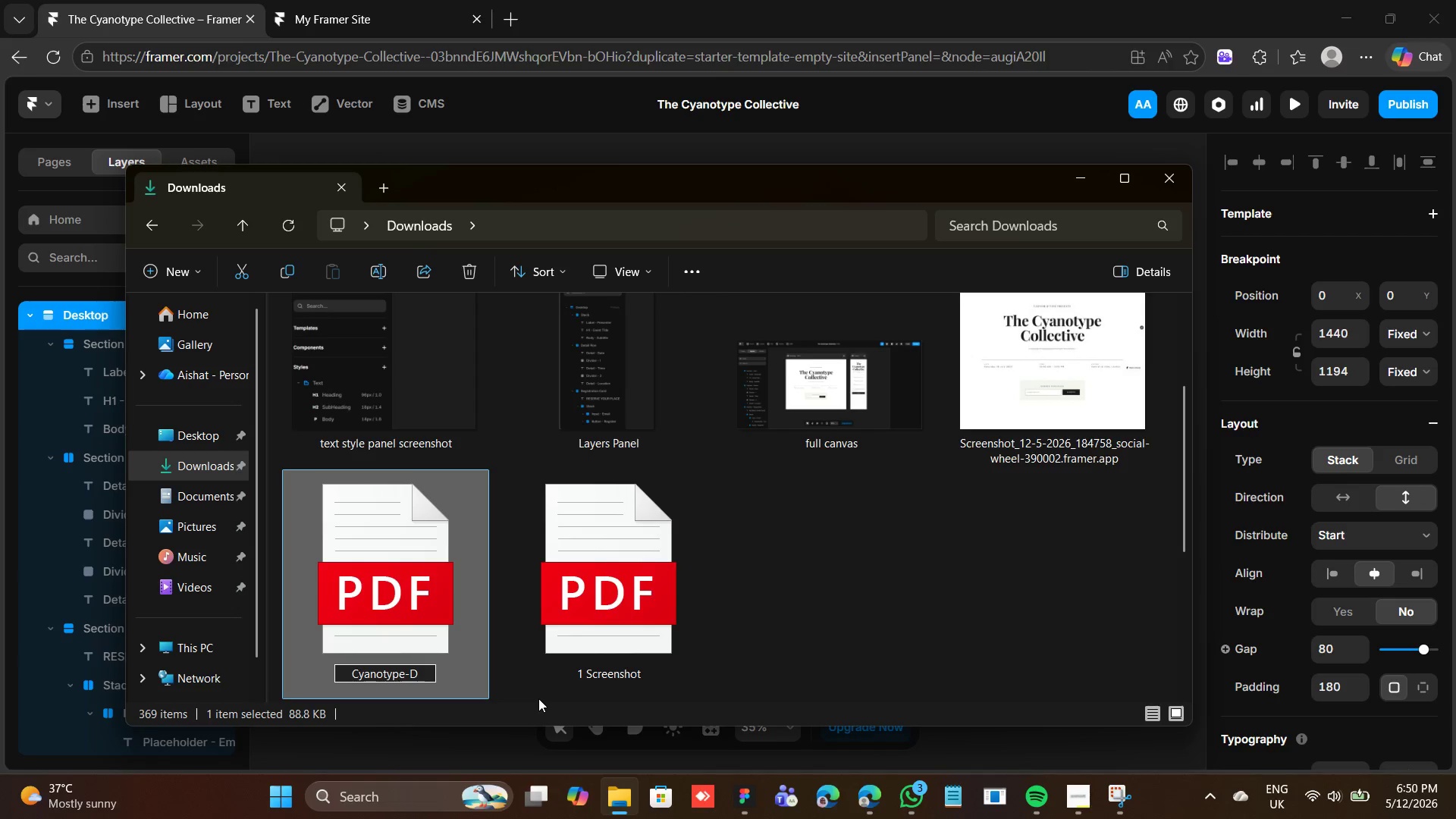 
type(est)
key(Backspace)
type(ktop)
 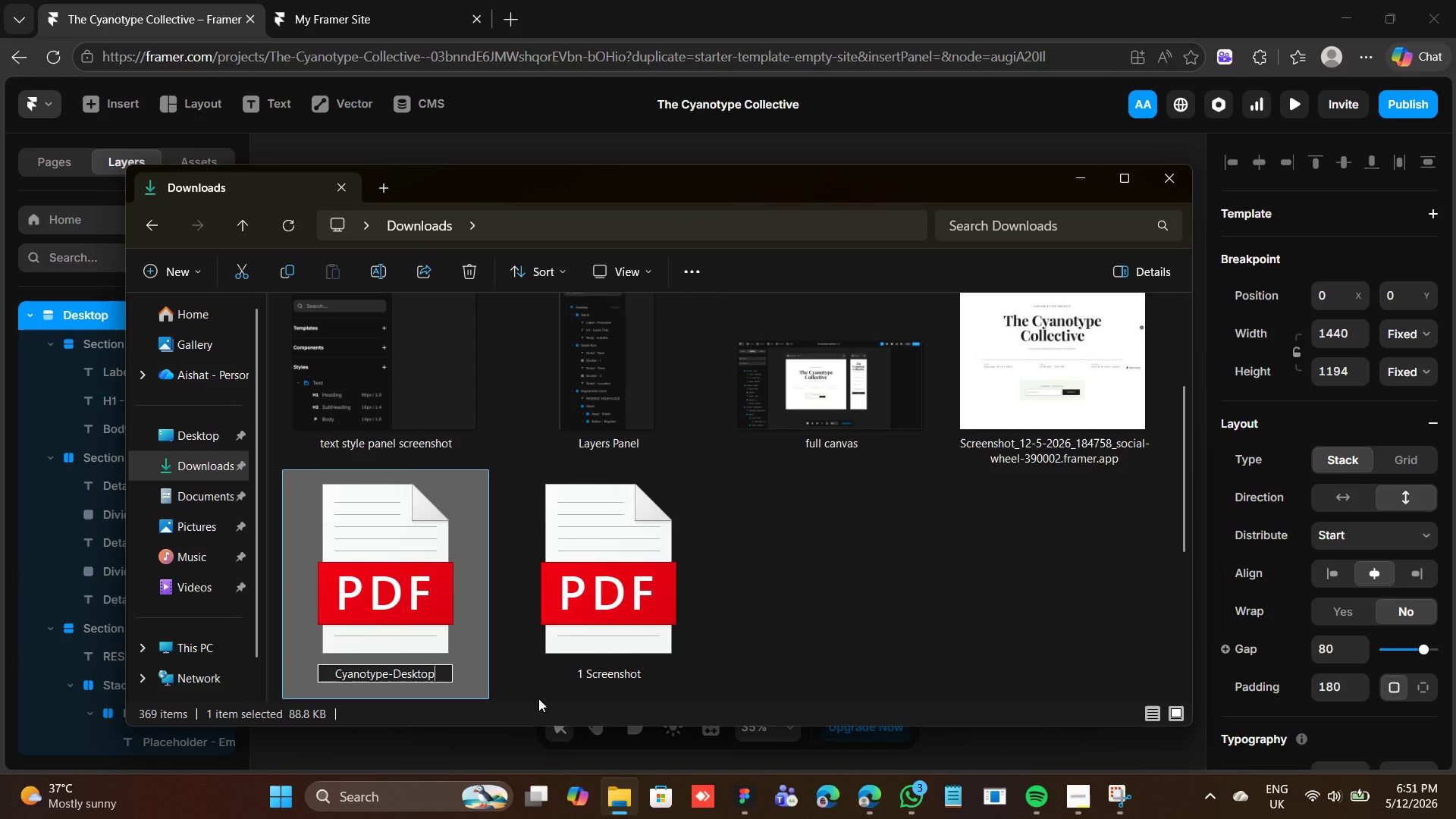 
key(Enter)
 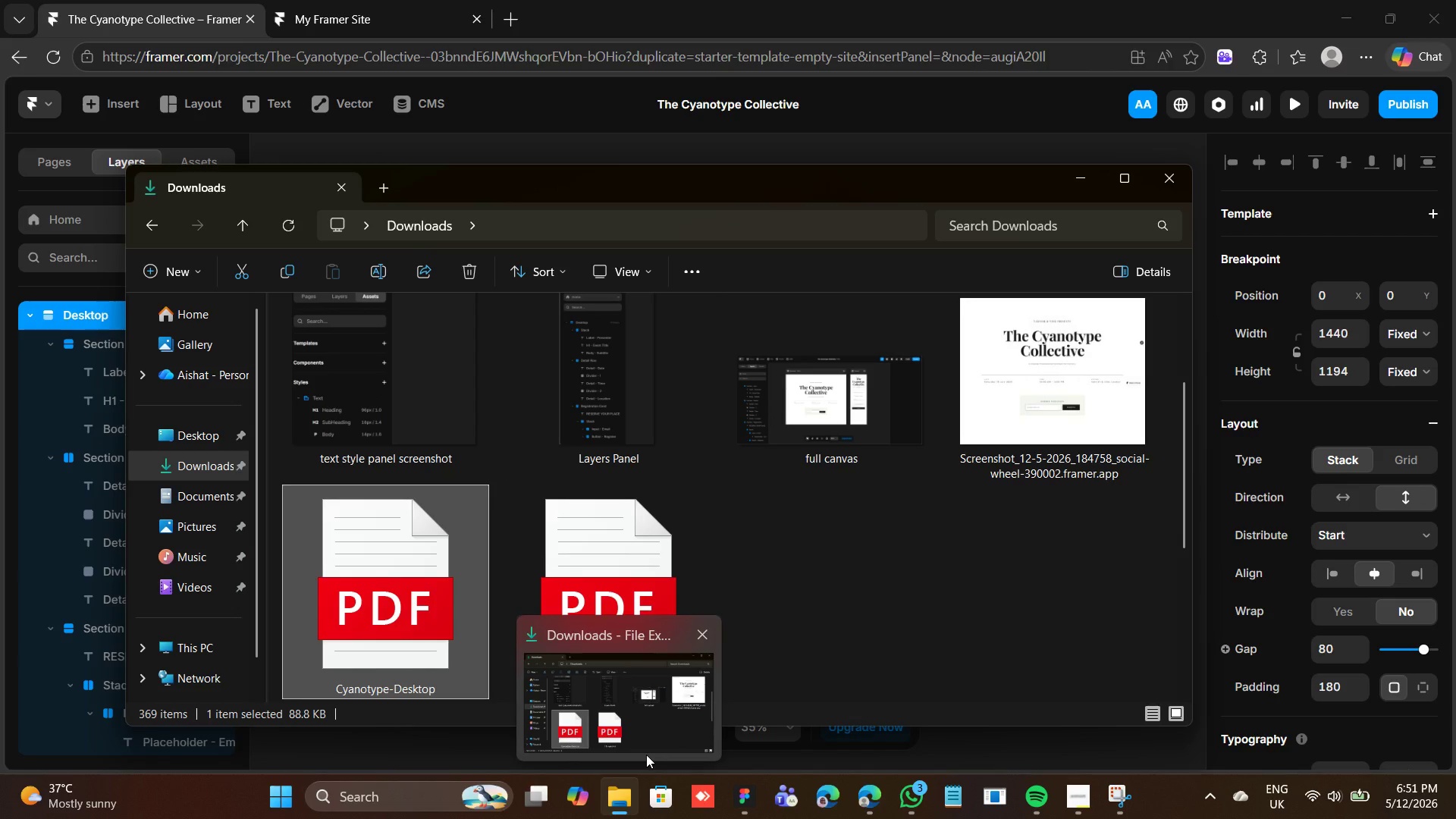 
wait(15.47)
 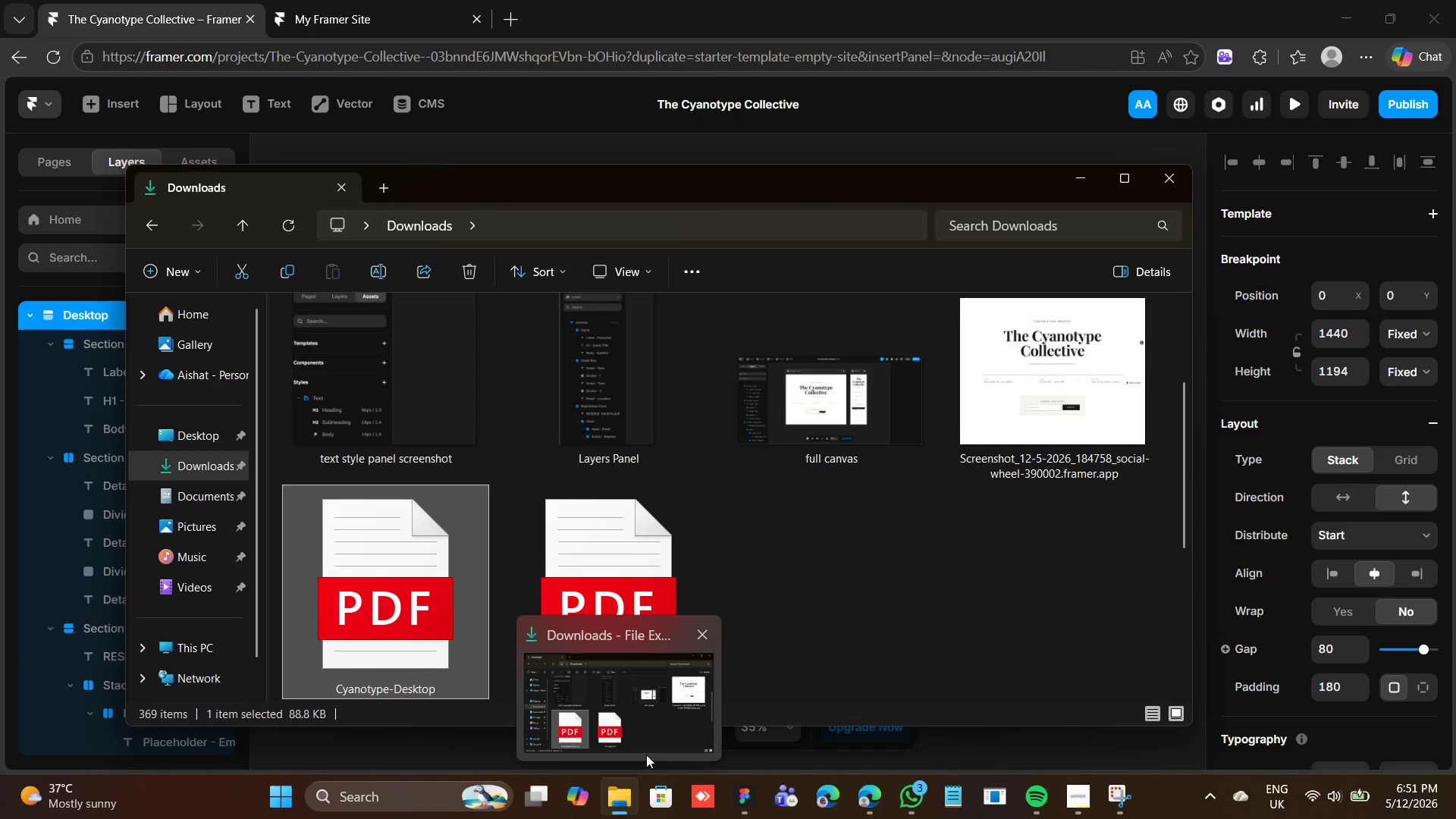 
right_click([577, 686])
 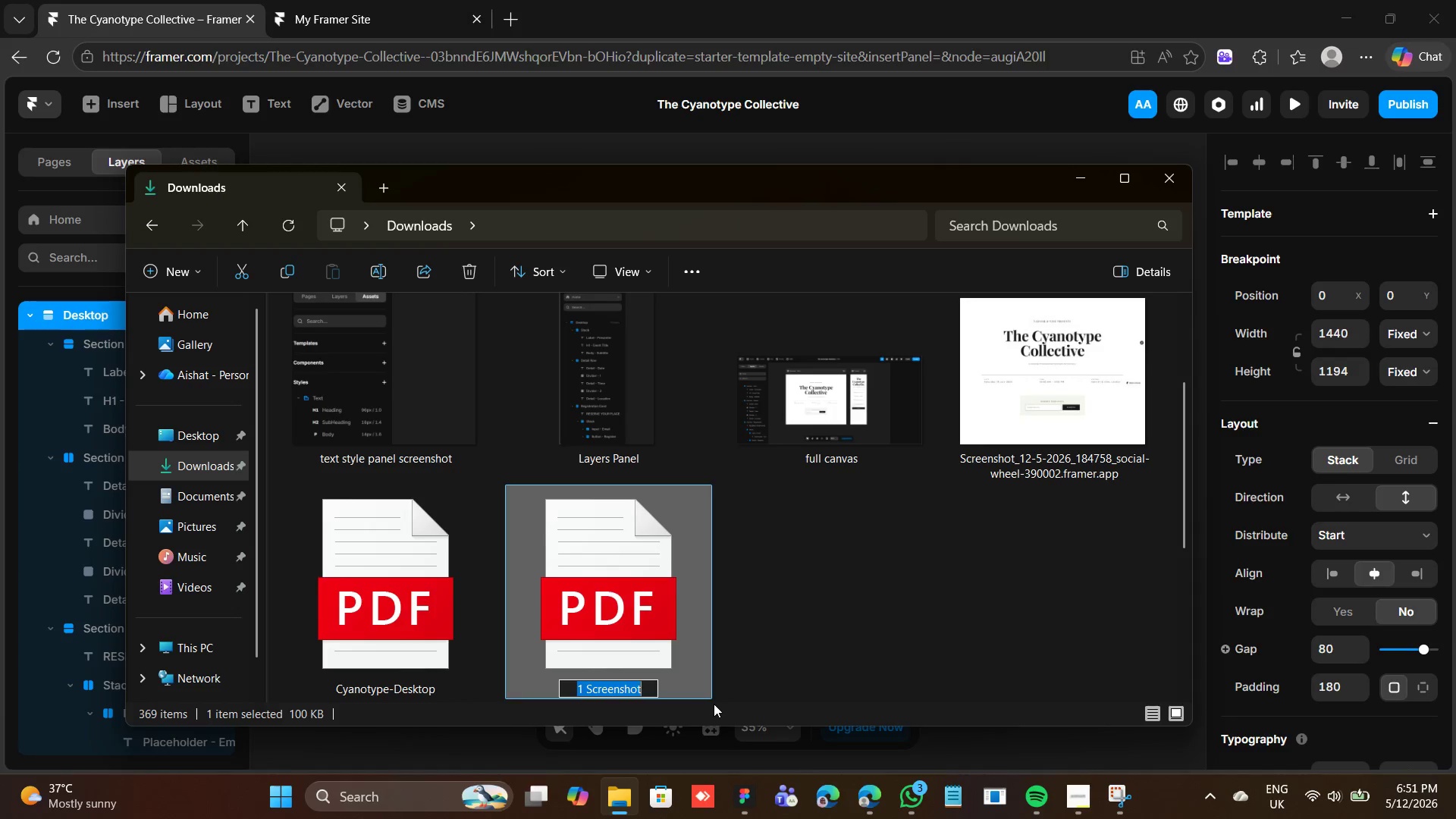 
type(Cyanotype mobile)
 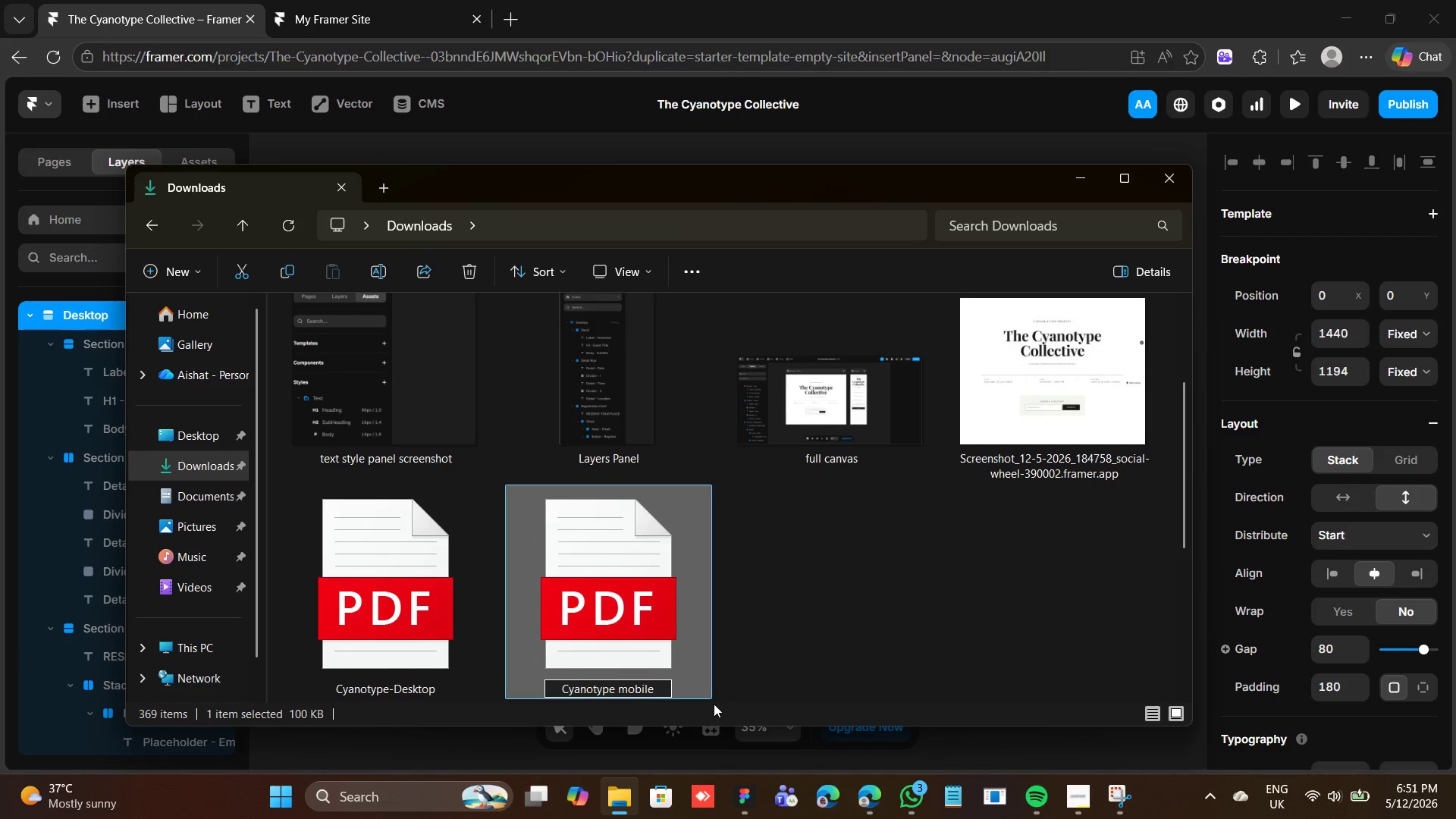 
key(ArrowLeft)
 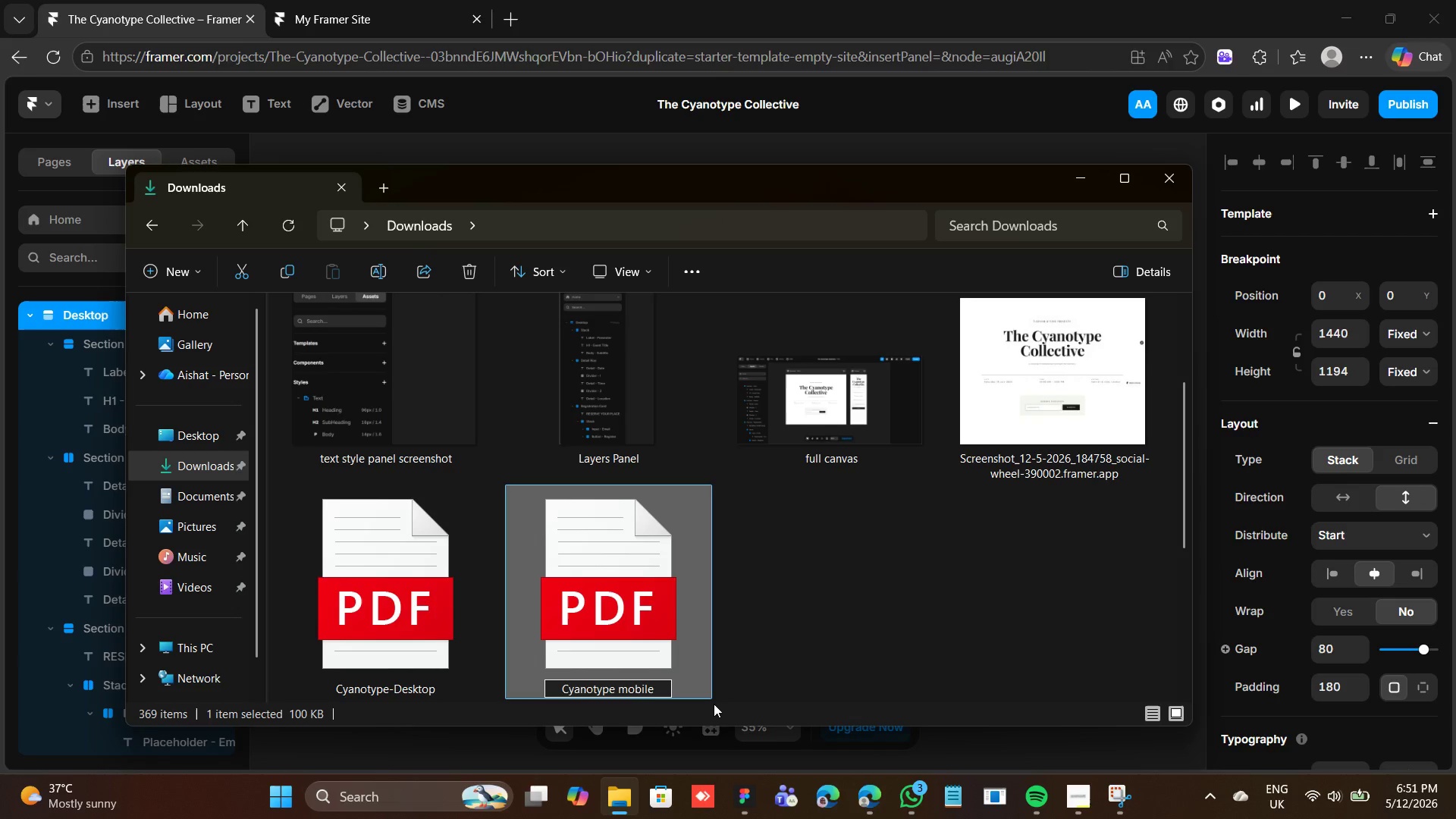 
key(ArrowLeft)
 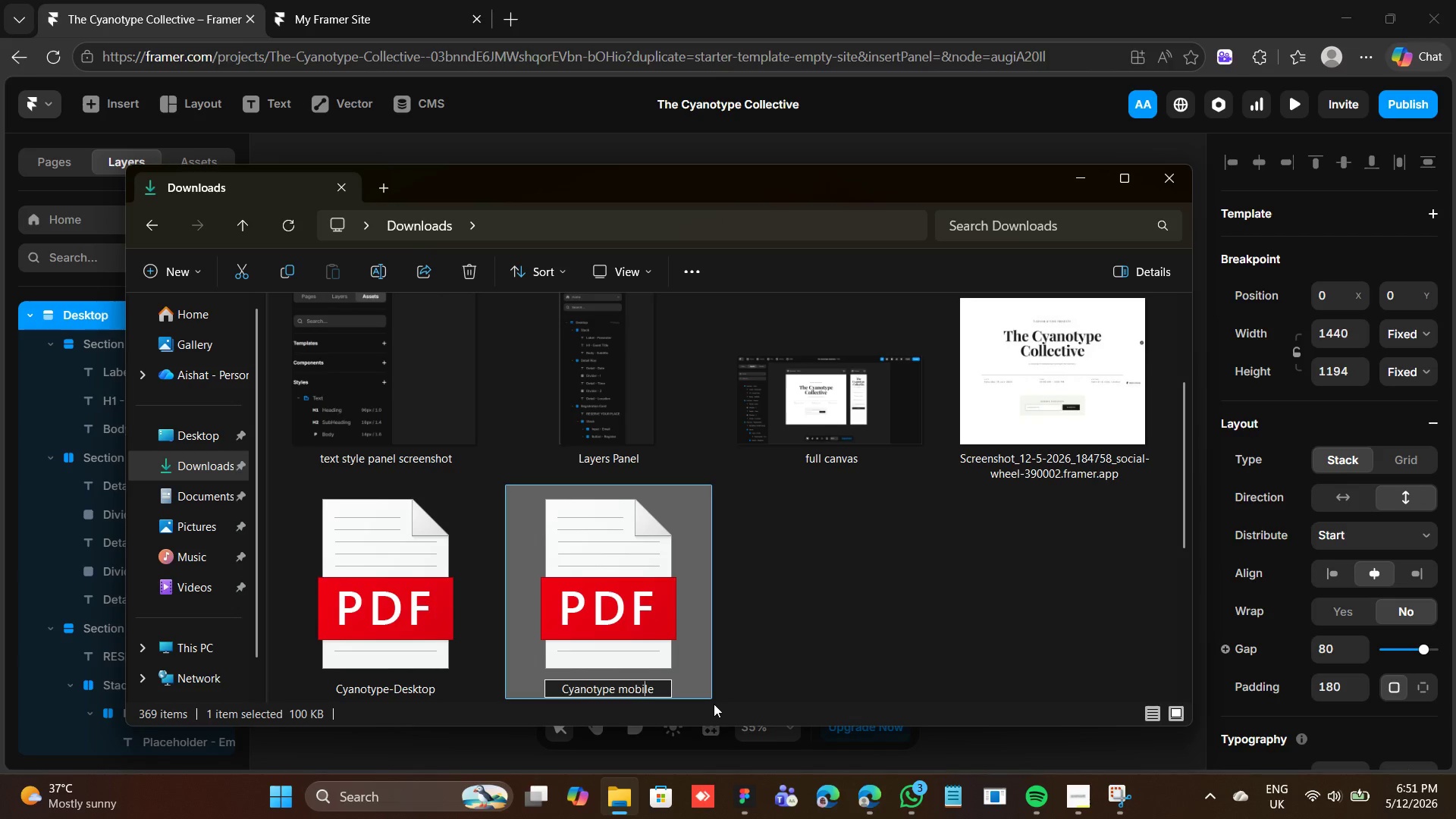 
key(ArrowLeft)
 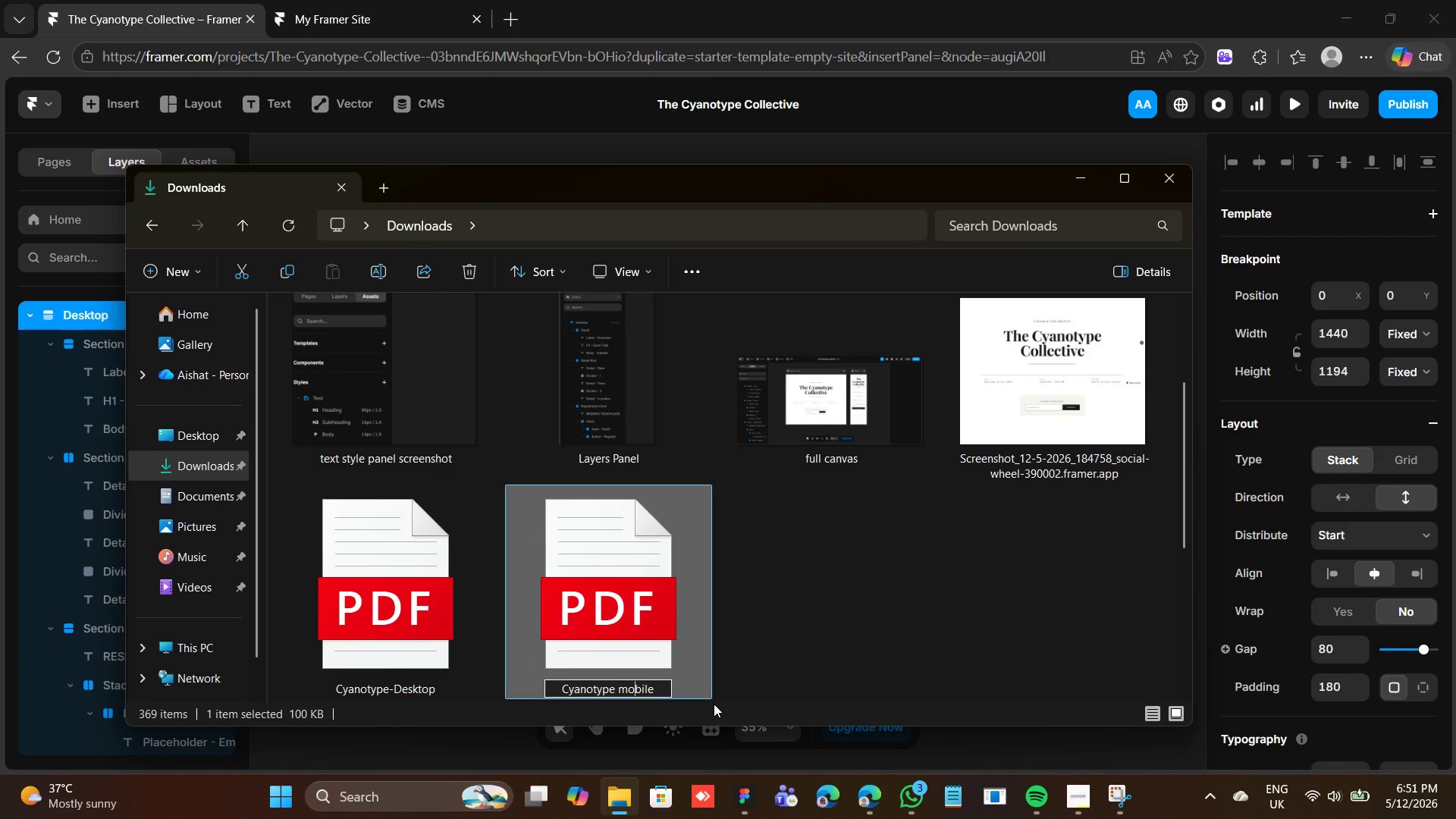 
key(ArrowLeft)
 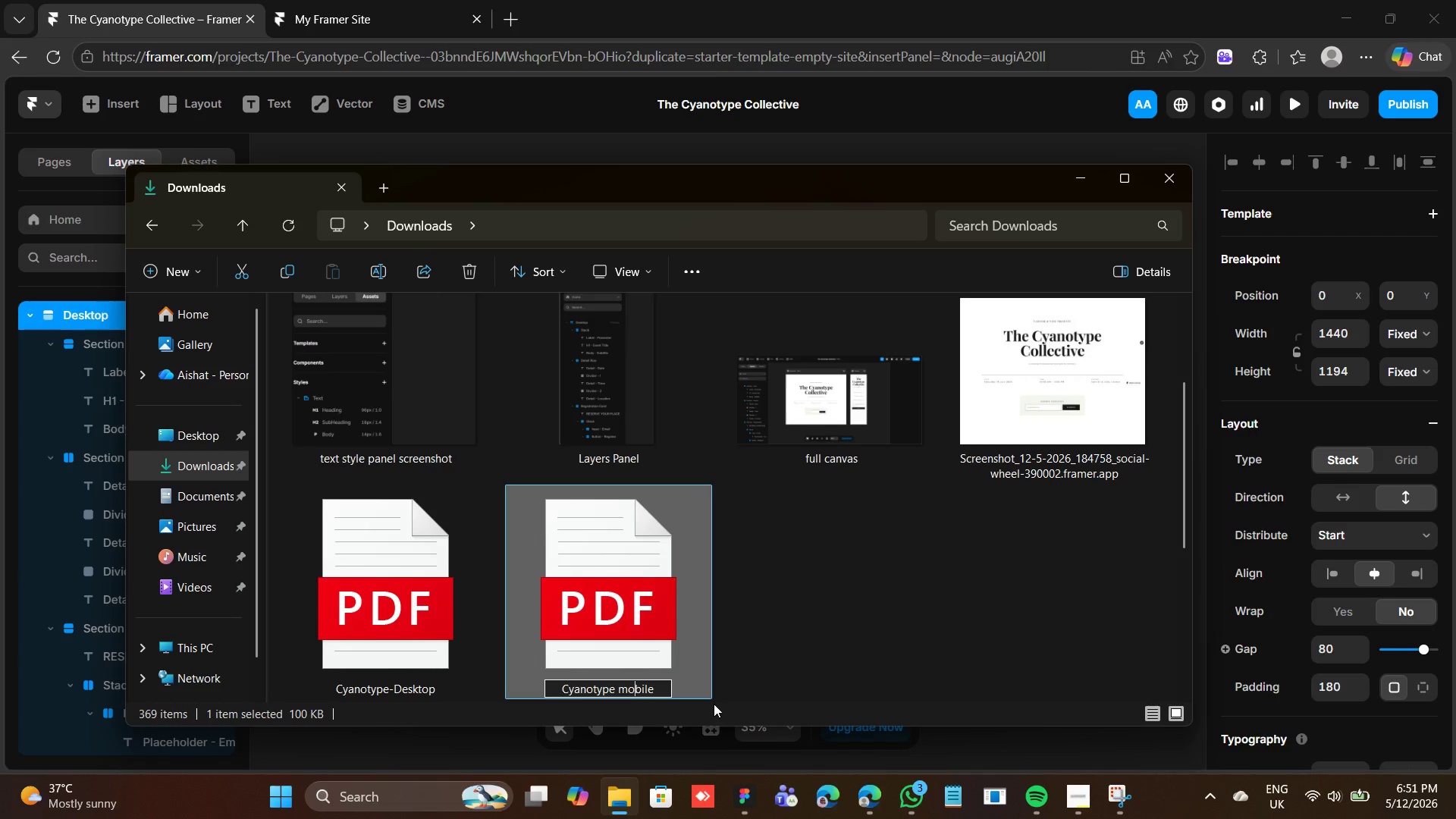 
key(ArrowLeft)
 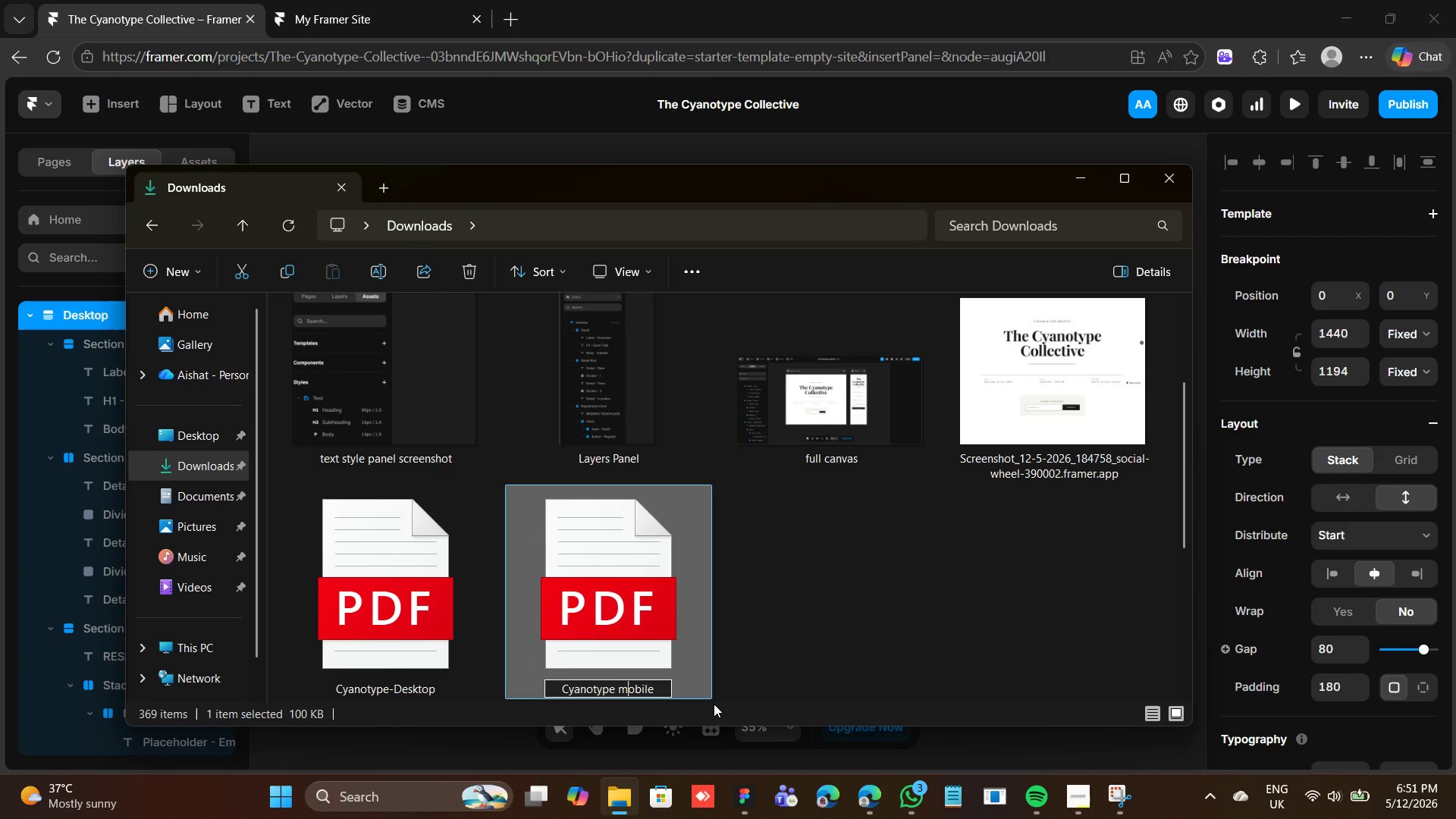 
key(ArrowLeft)
 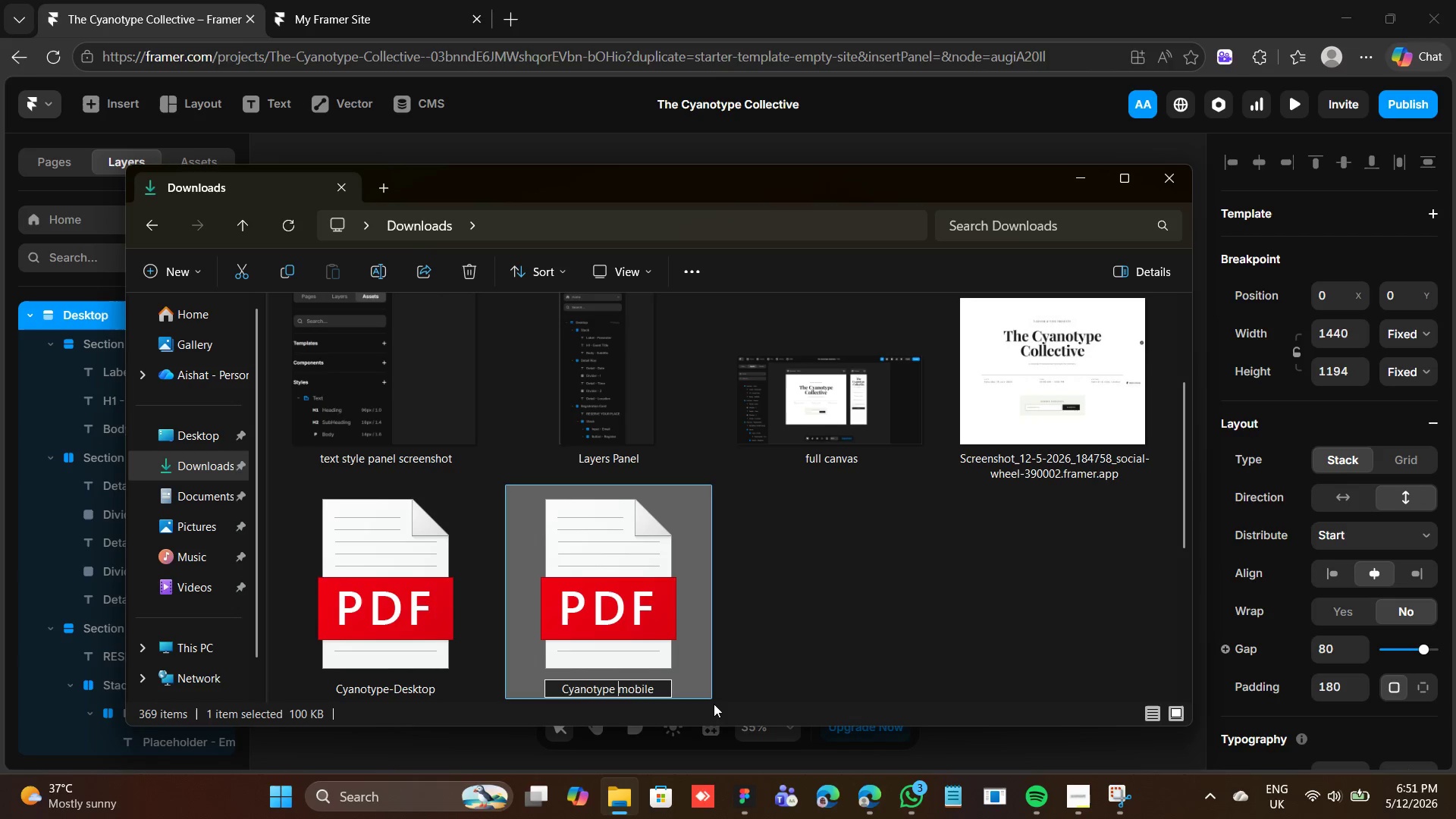 
key(ArrowLeft)
 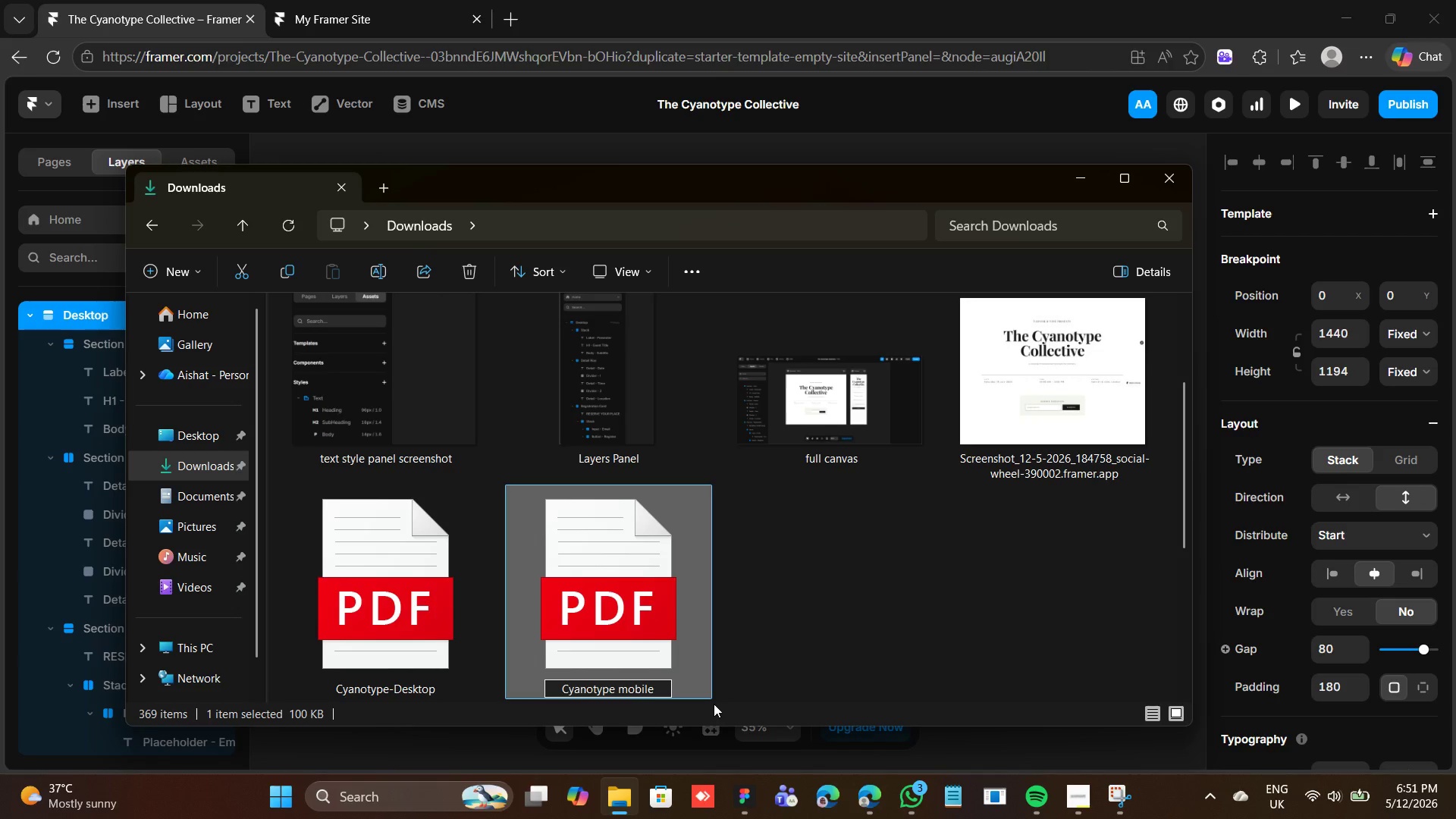 
key(ArrowRight)
 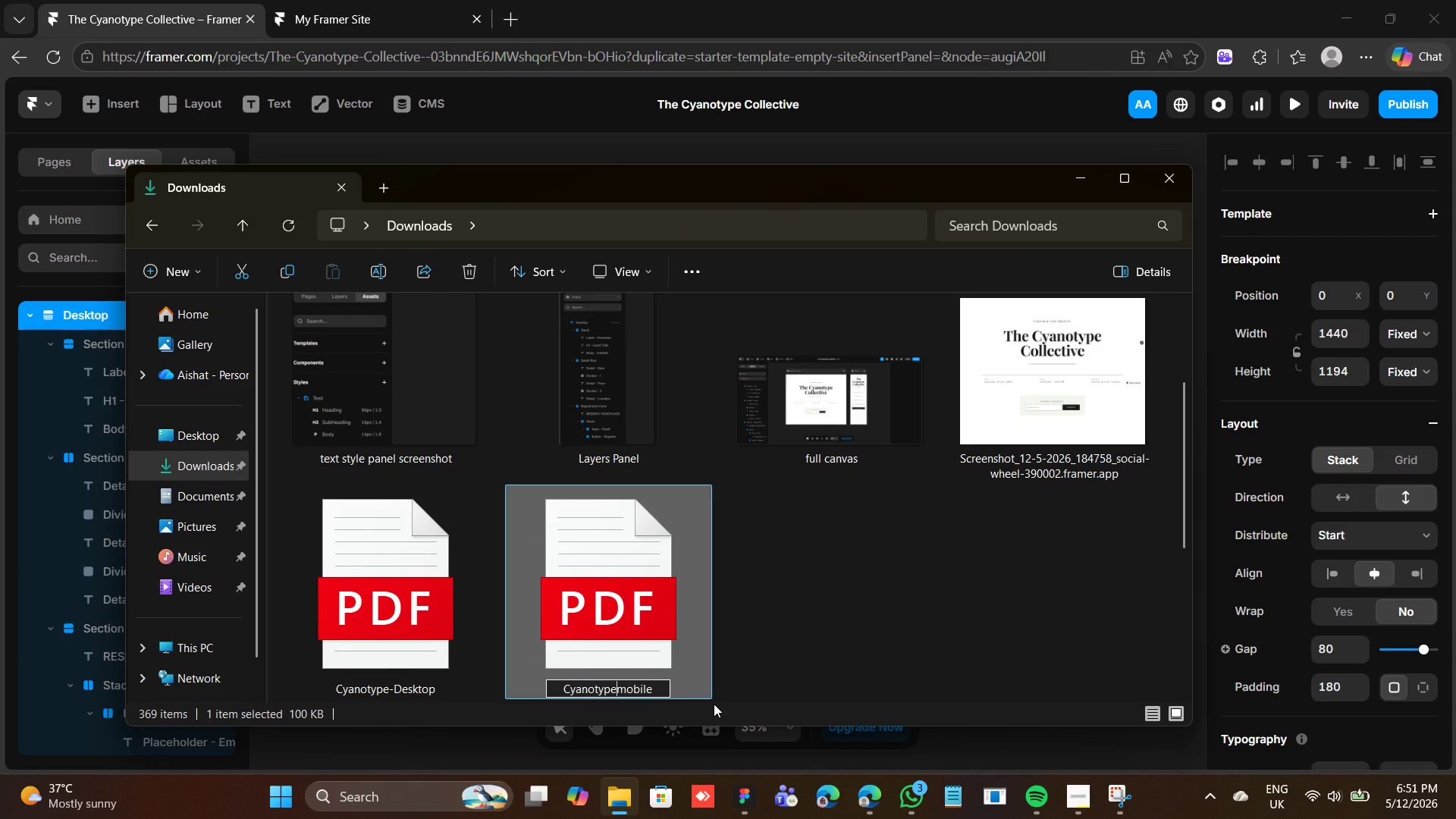 
key(Backspace)
 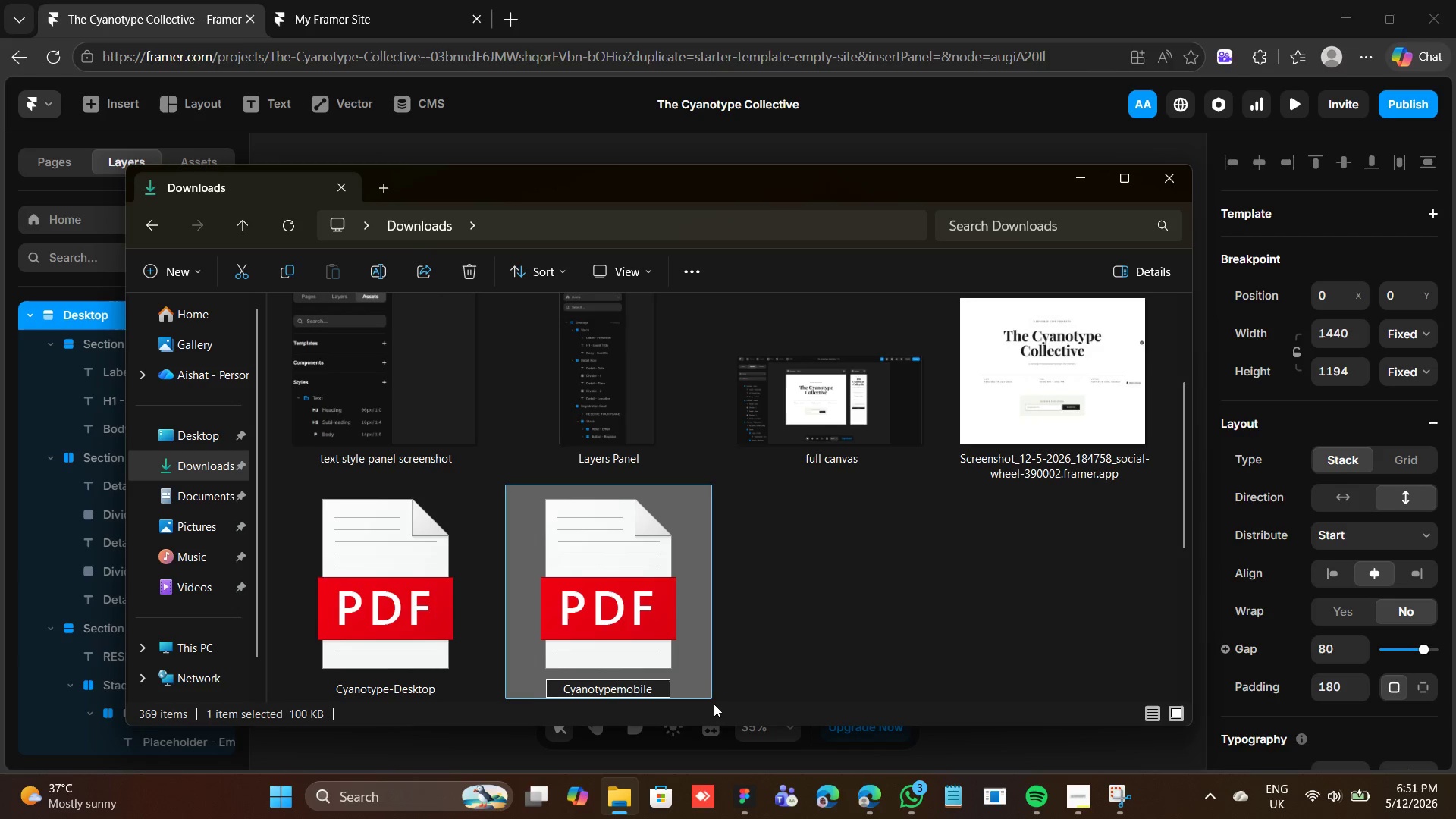 
key(Minus)
 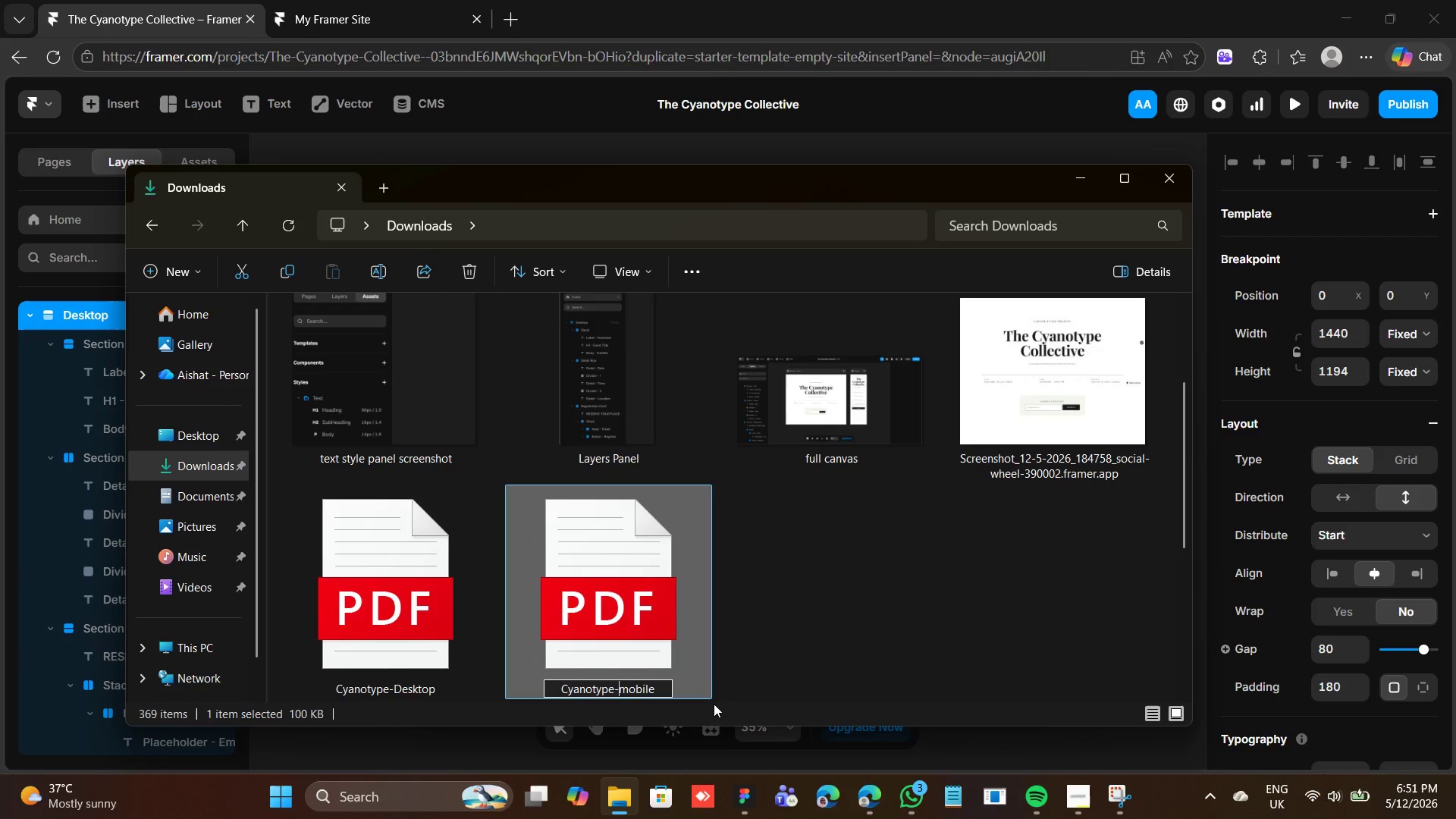 
key(Enter)
 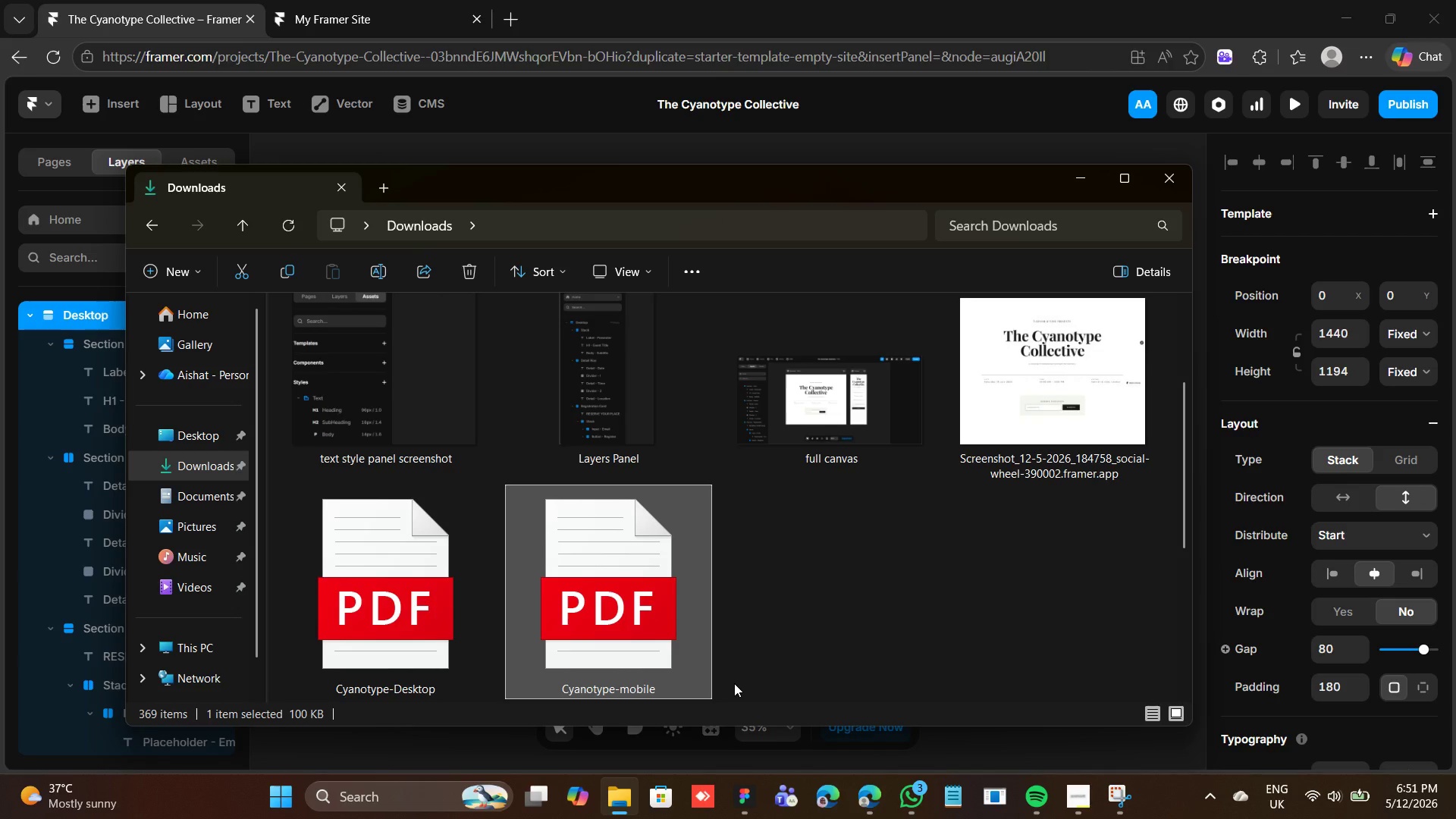 
wait(17.3)
 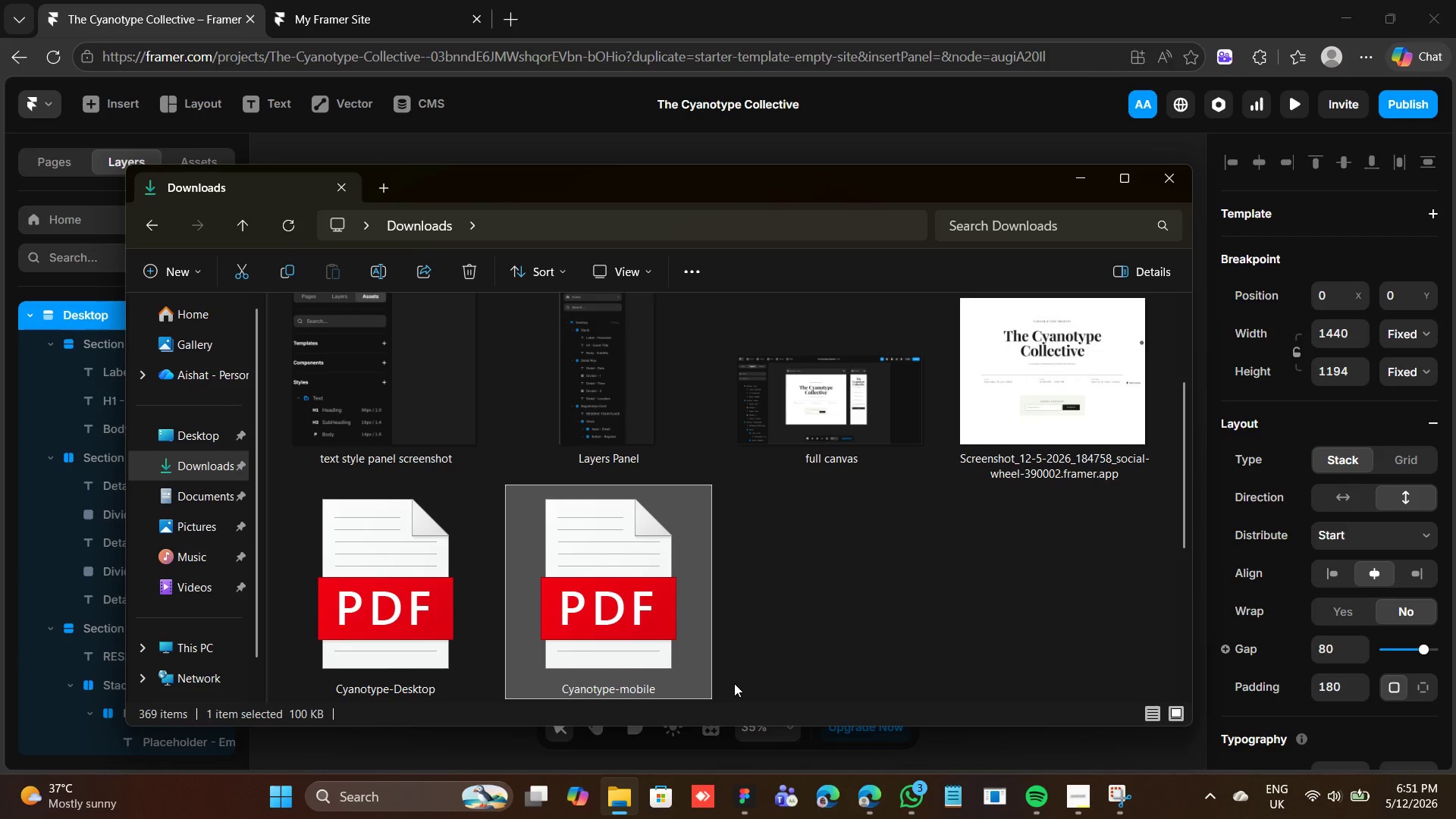 
left_click([1078, 187])
 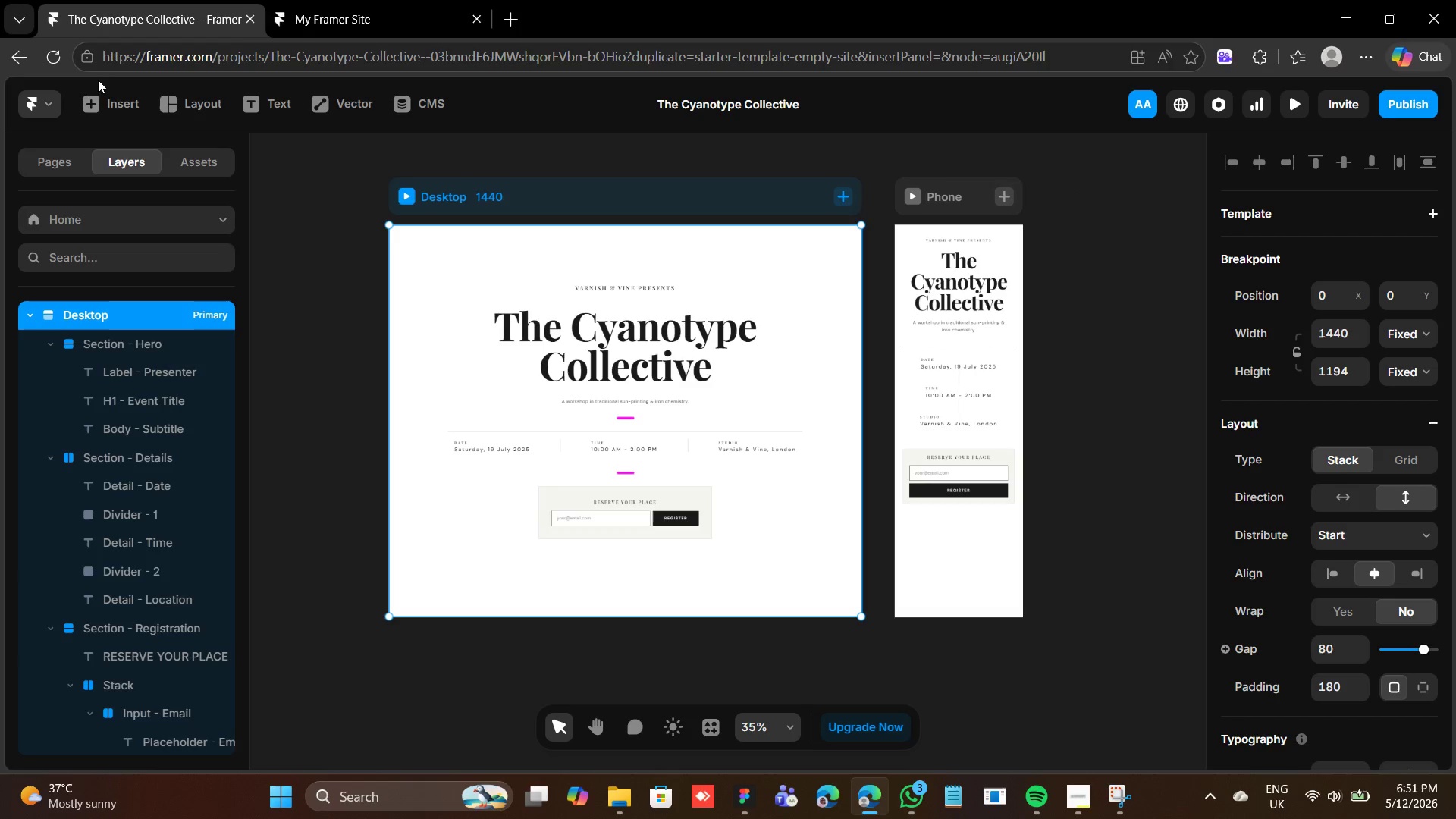 
left_click([57, 100])
 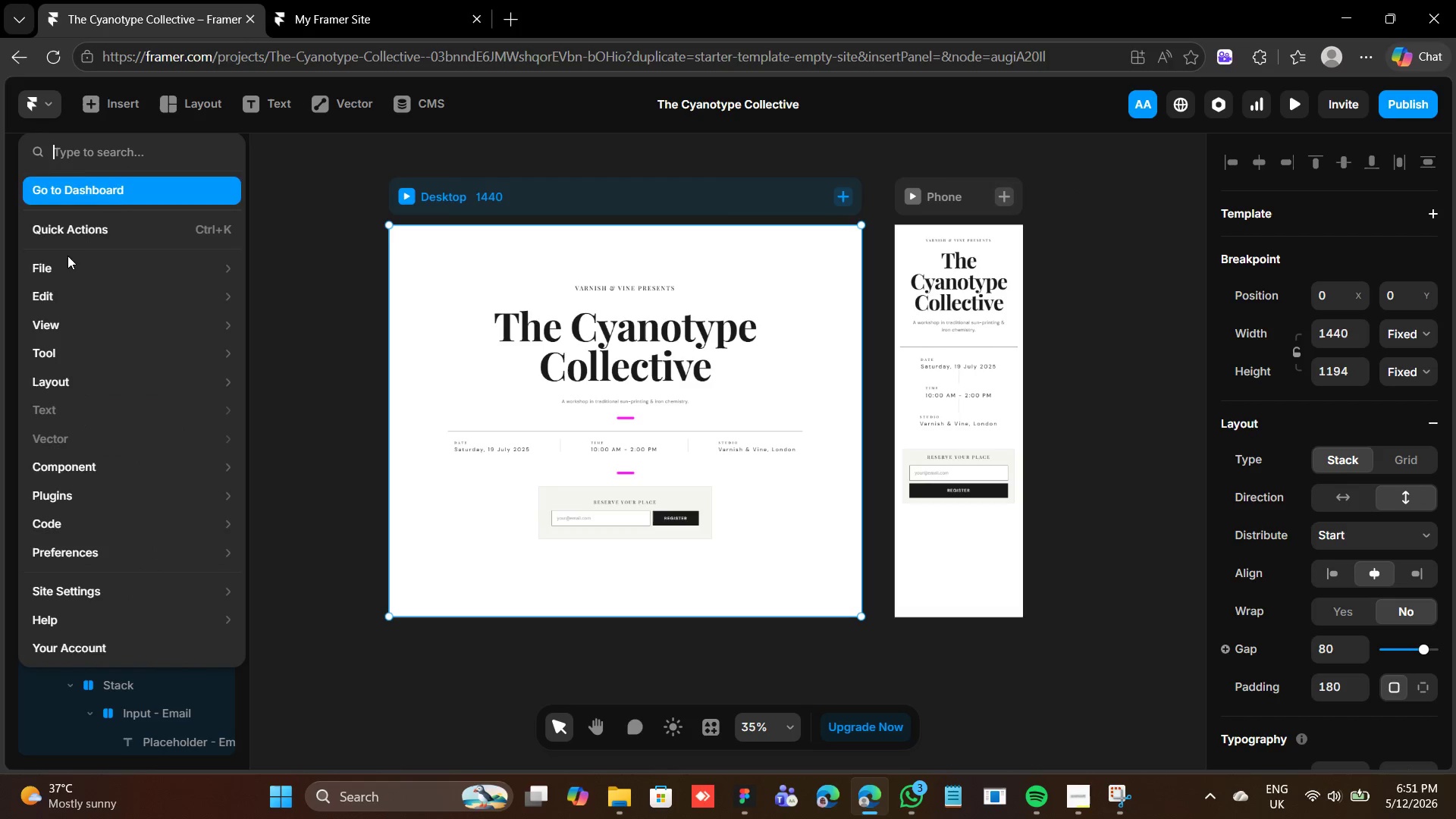 